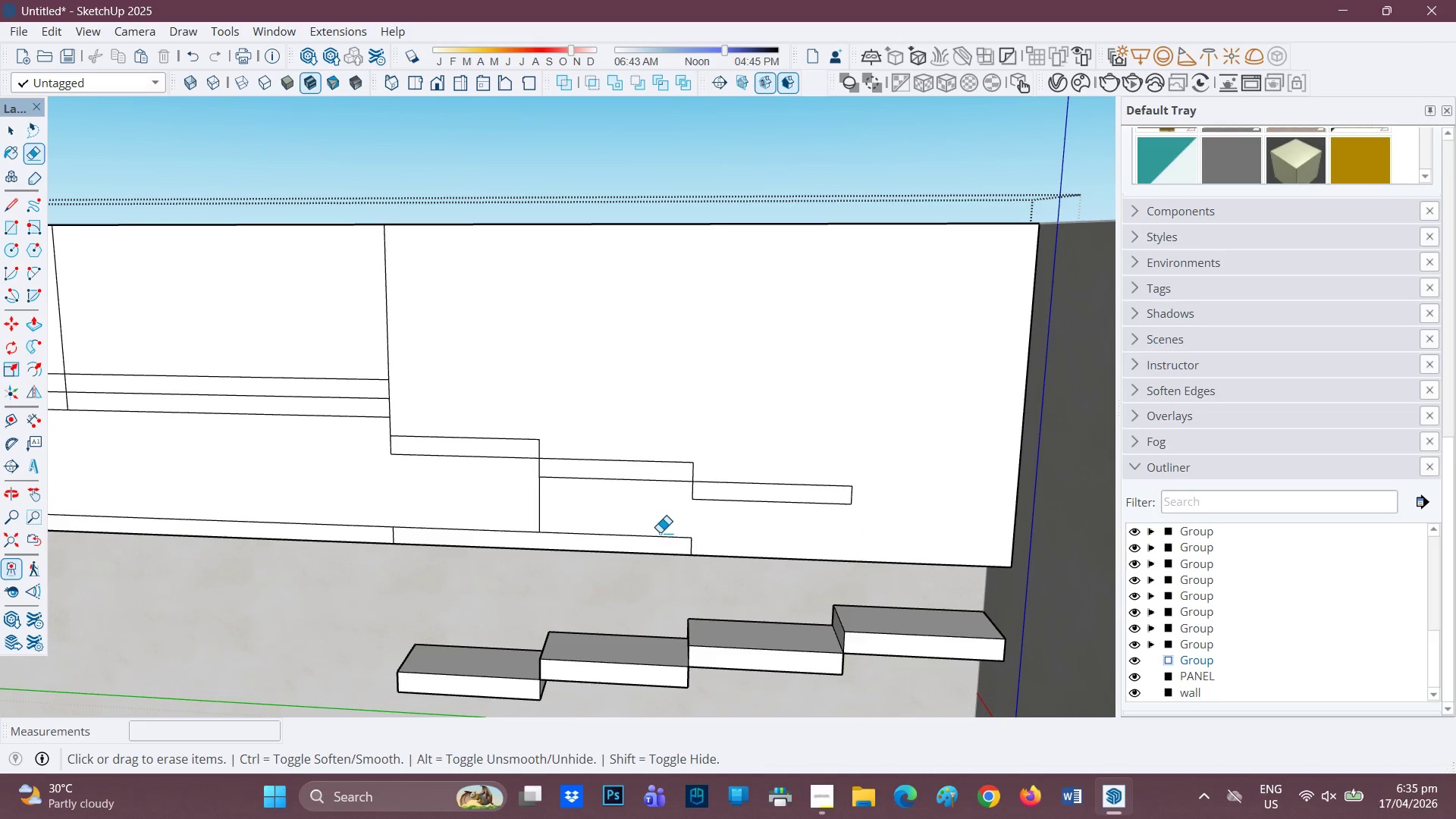 
left_click_drag(start_coordinate=[664, 531], to_coordinate=[691, 543])
 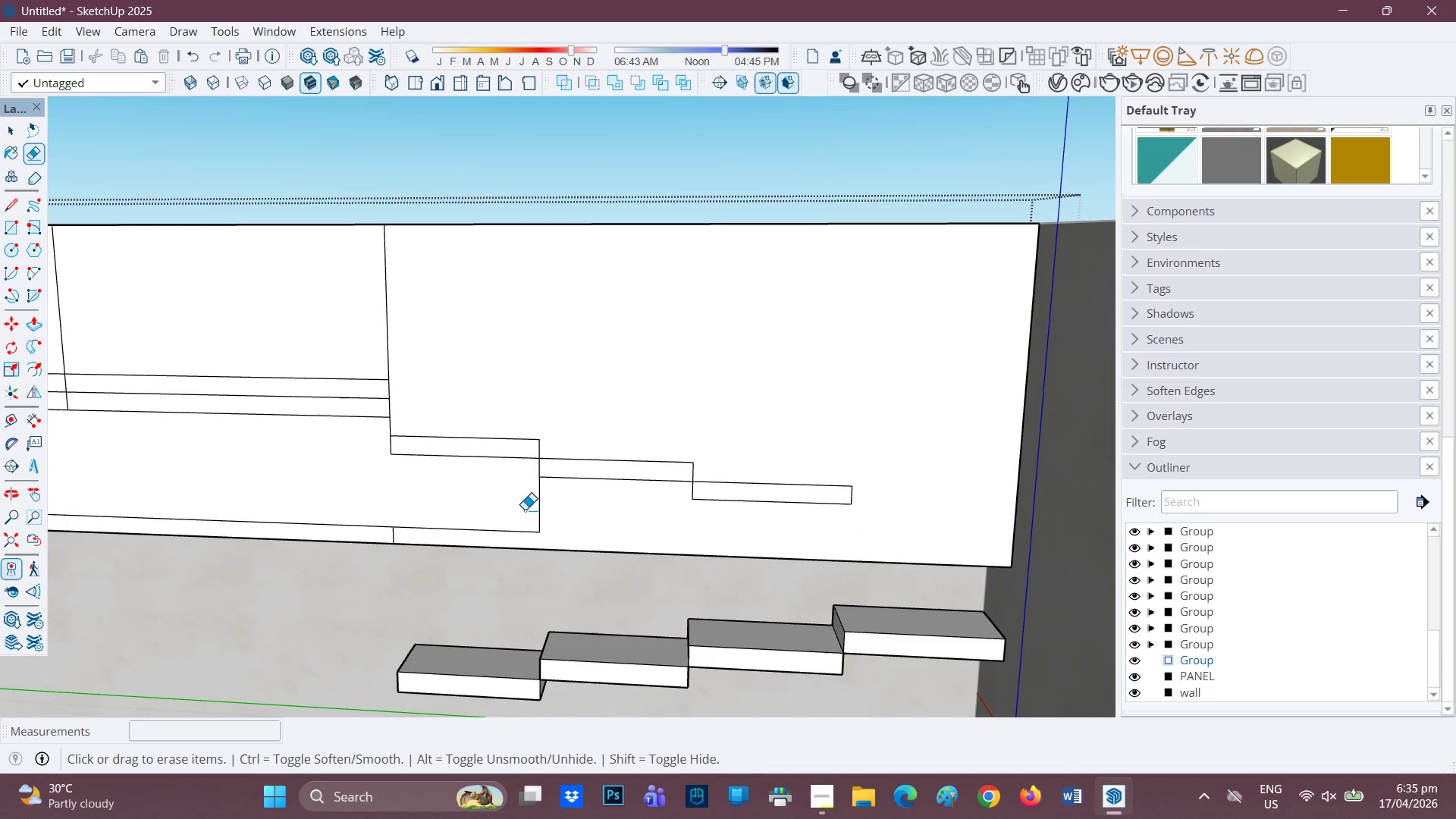 
left_click_drag(start_coordinate=[534, 508], to_coordinate=[547, 515])
 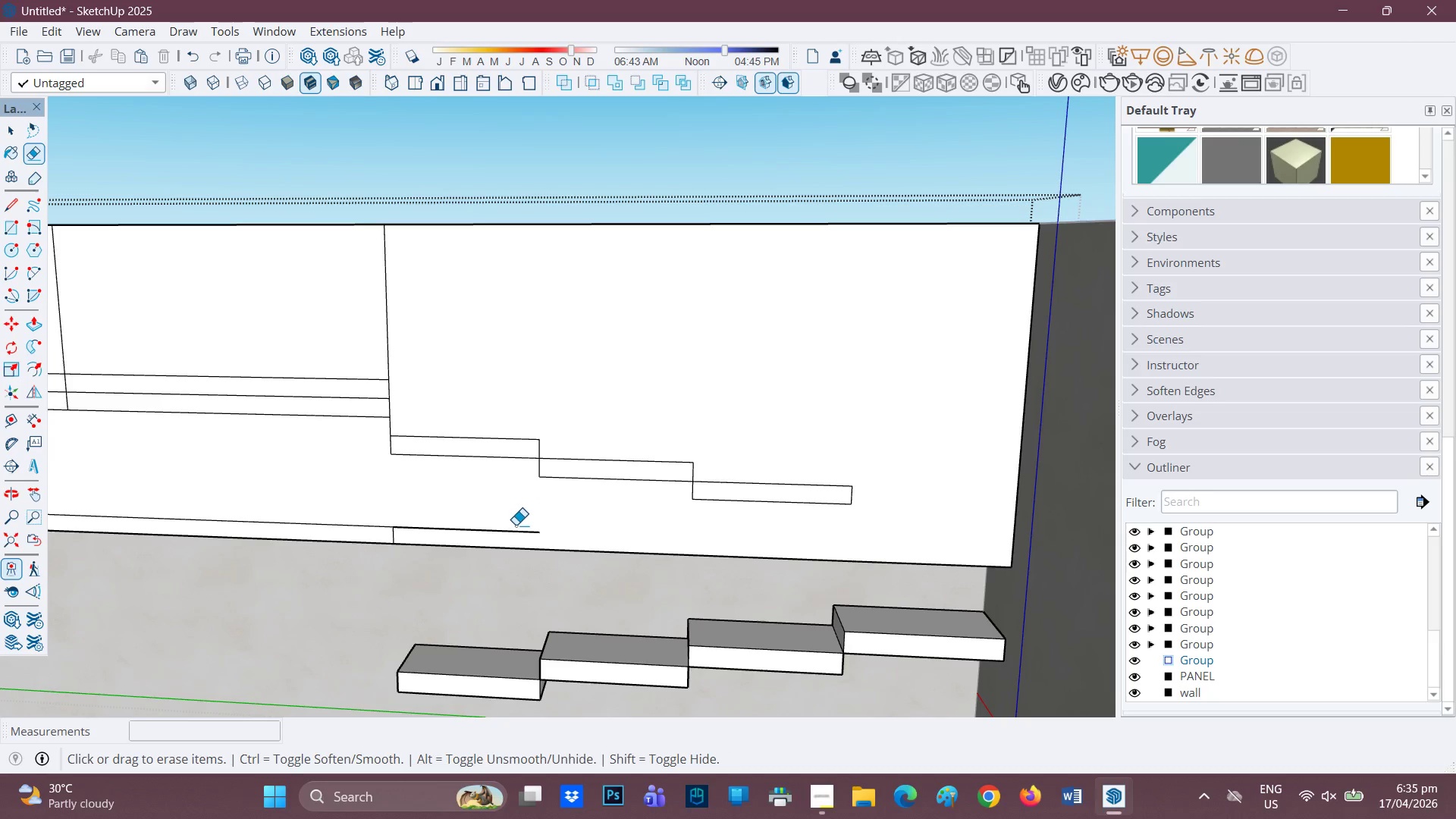 
left_click_drag(start_coordinate=[513, 526], to_coordinate=[518, 533])
 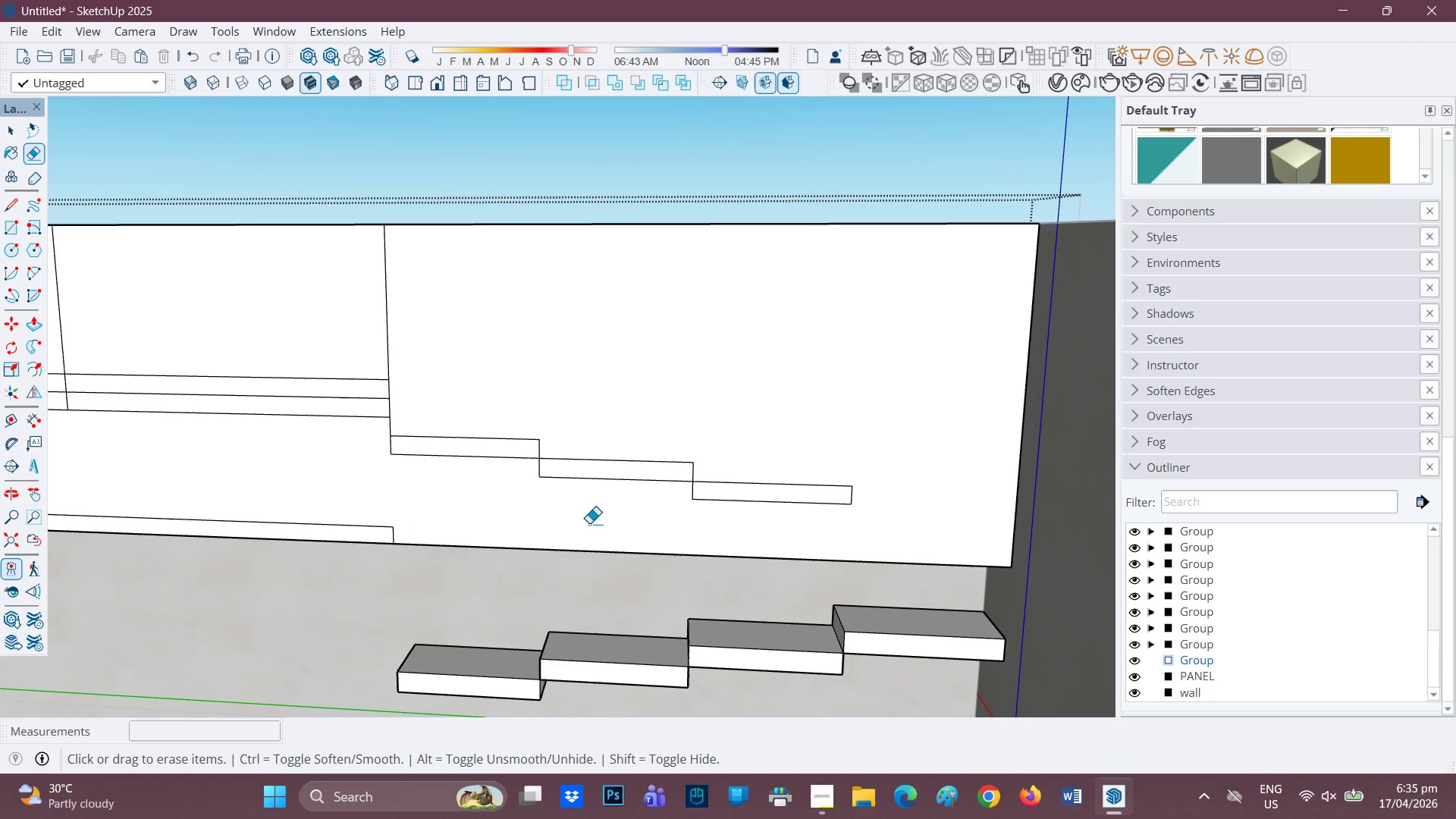 
scroll: coordinate [764, 460], scroll_direction: down, amount: 4.0
 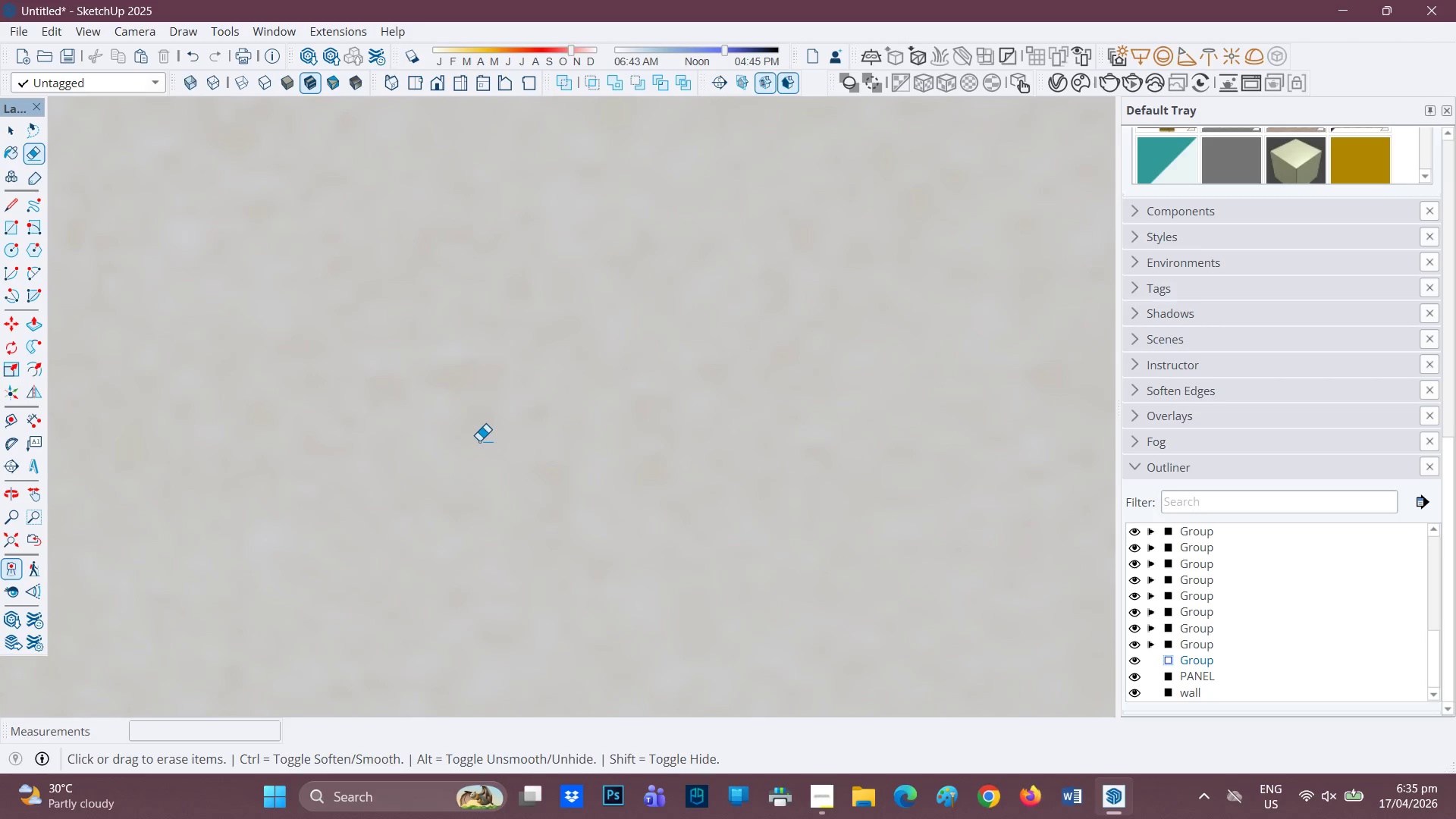 
key(H)
 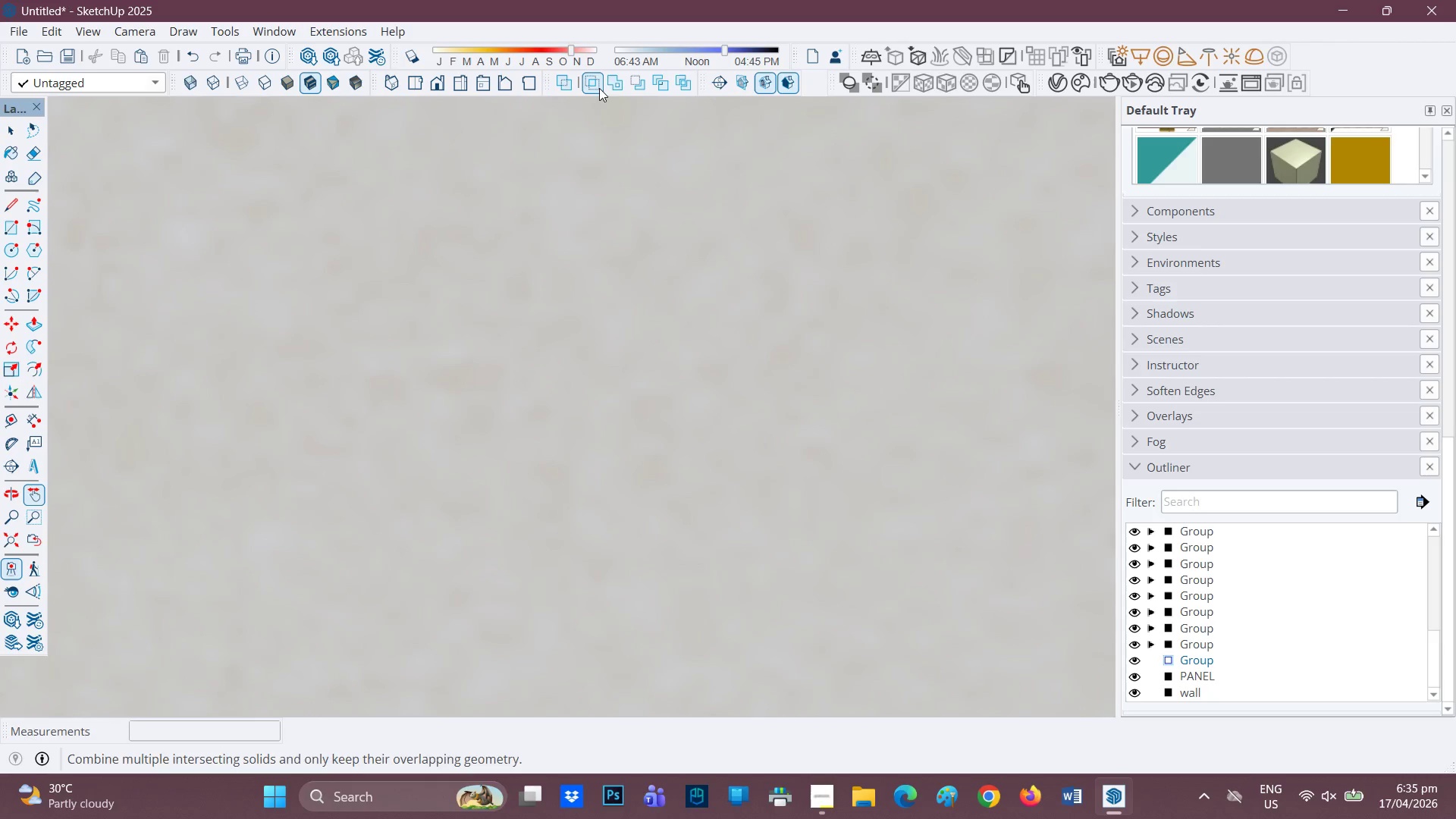 
scroll: coordinate [717, 101], scroll_direction: up, amount: 5.0
 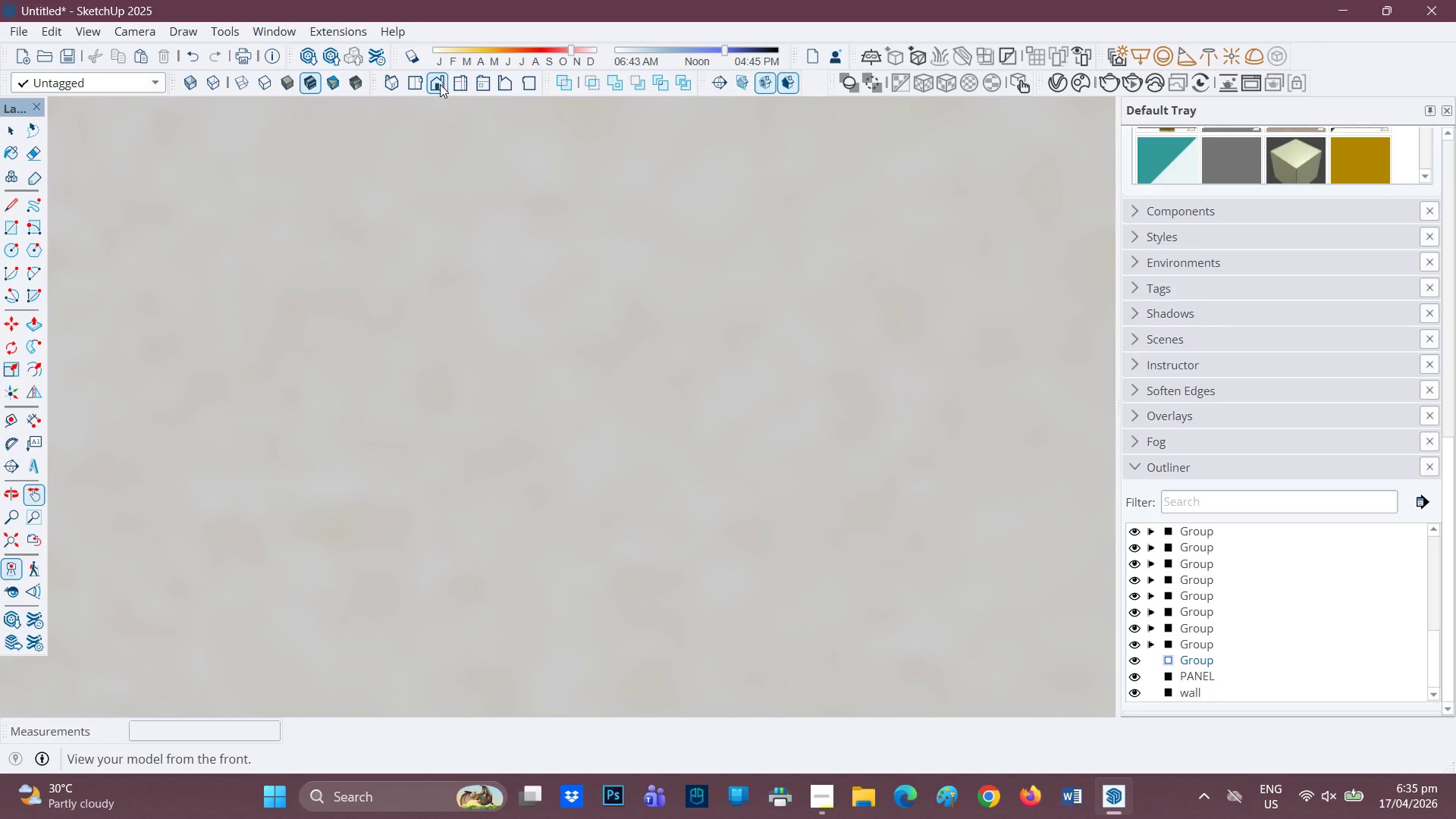 
scroll: coordinate [460, 125], scroll_direction: down, amount: 2.0
 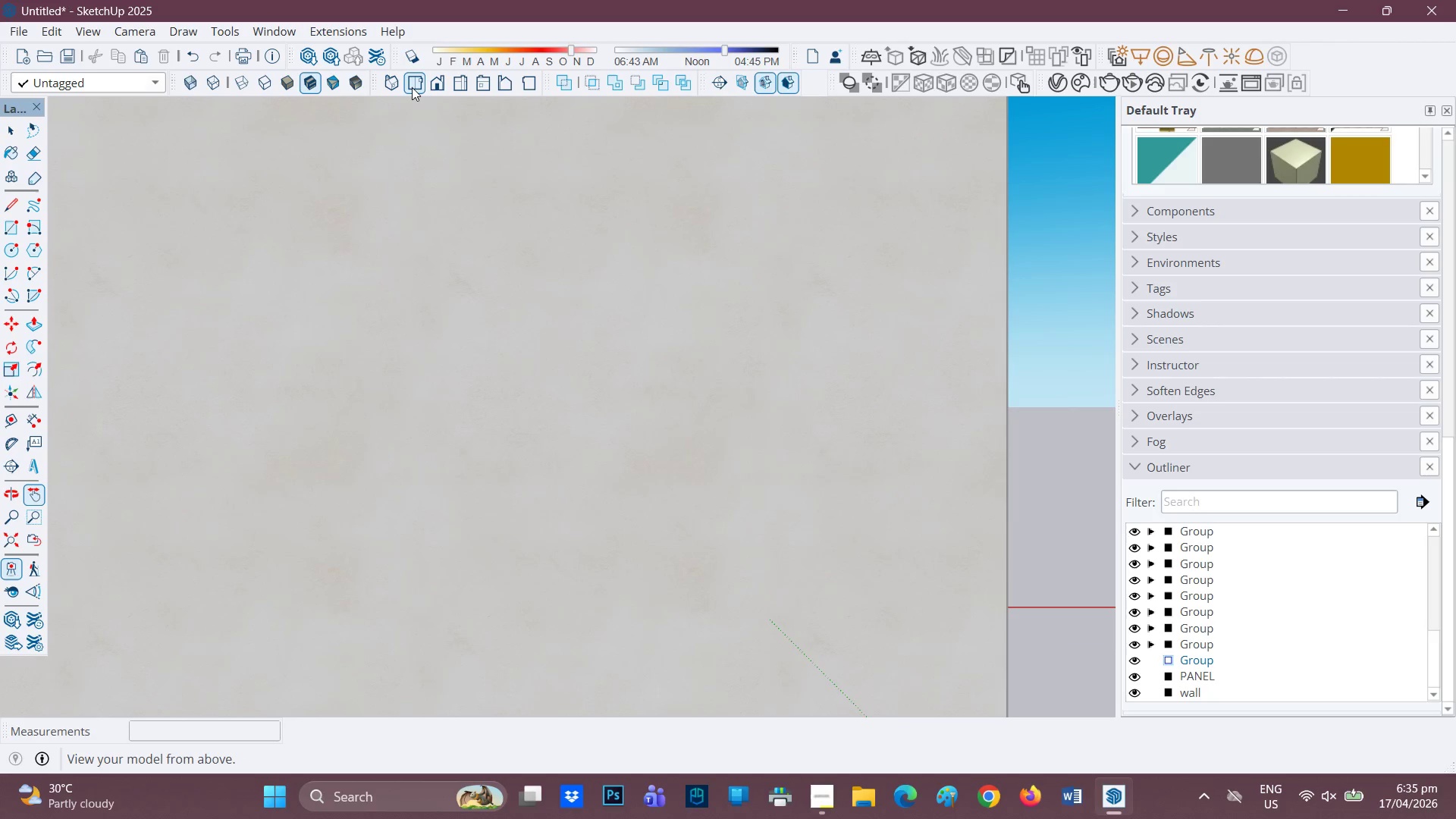 
left_click([412, 87])
 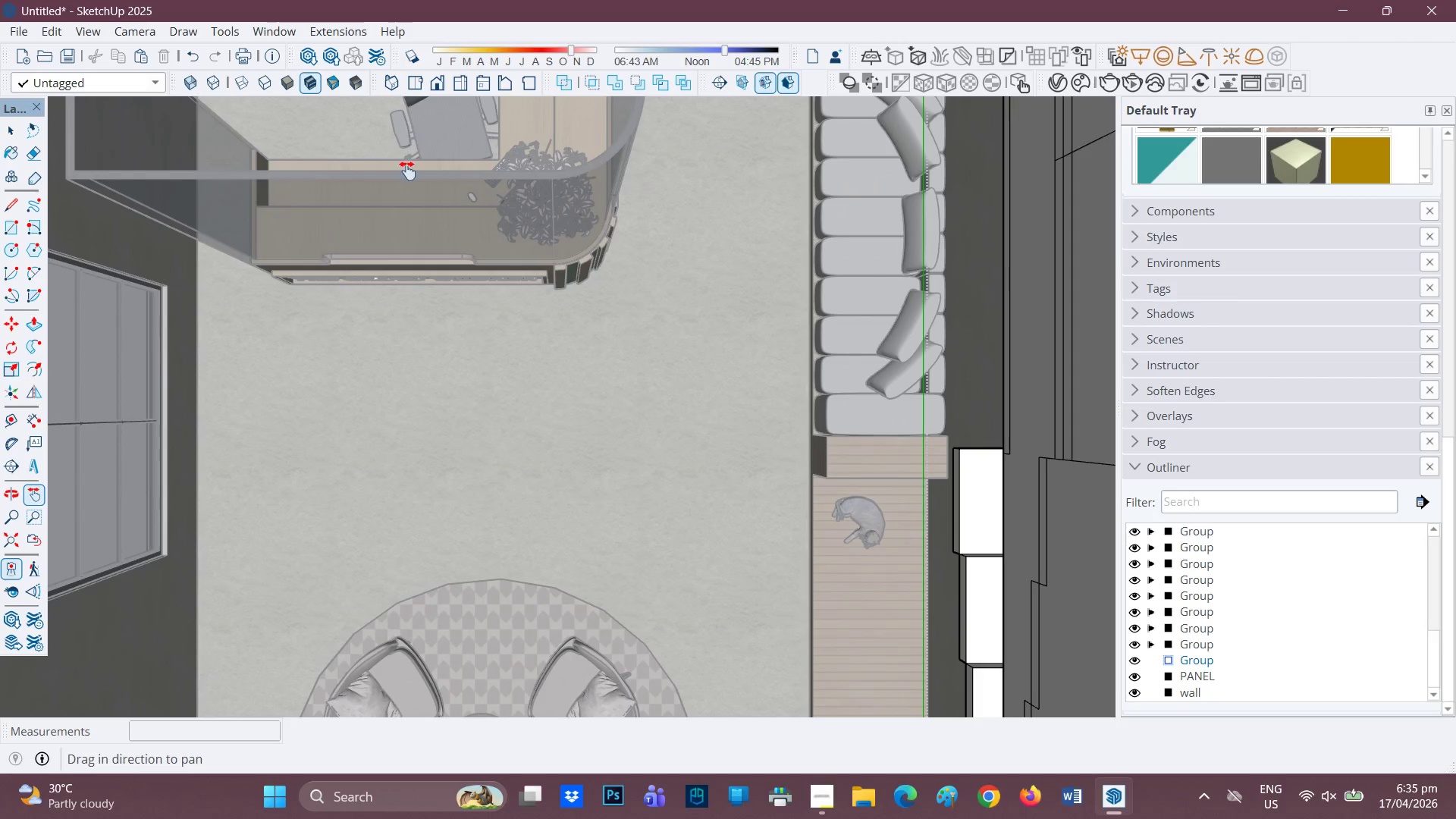 
scroll: coordinate [411, 284], scroll_direction: down, amount: 2.0
 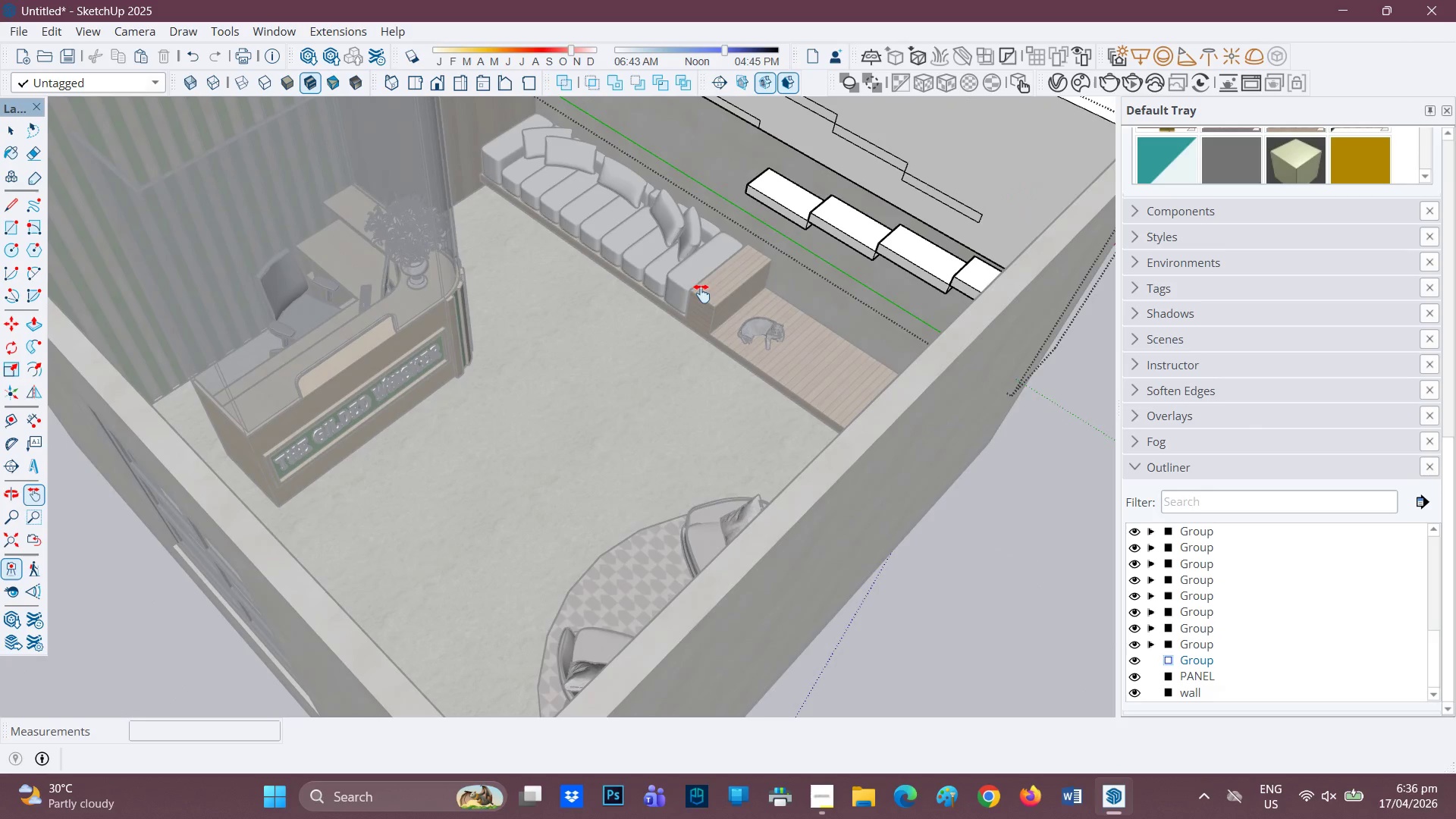 
key(H)
 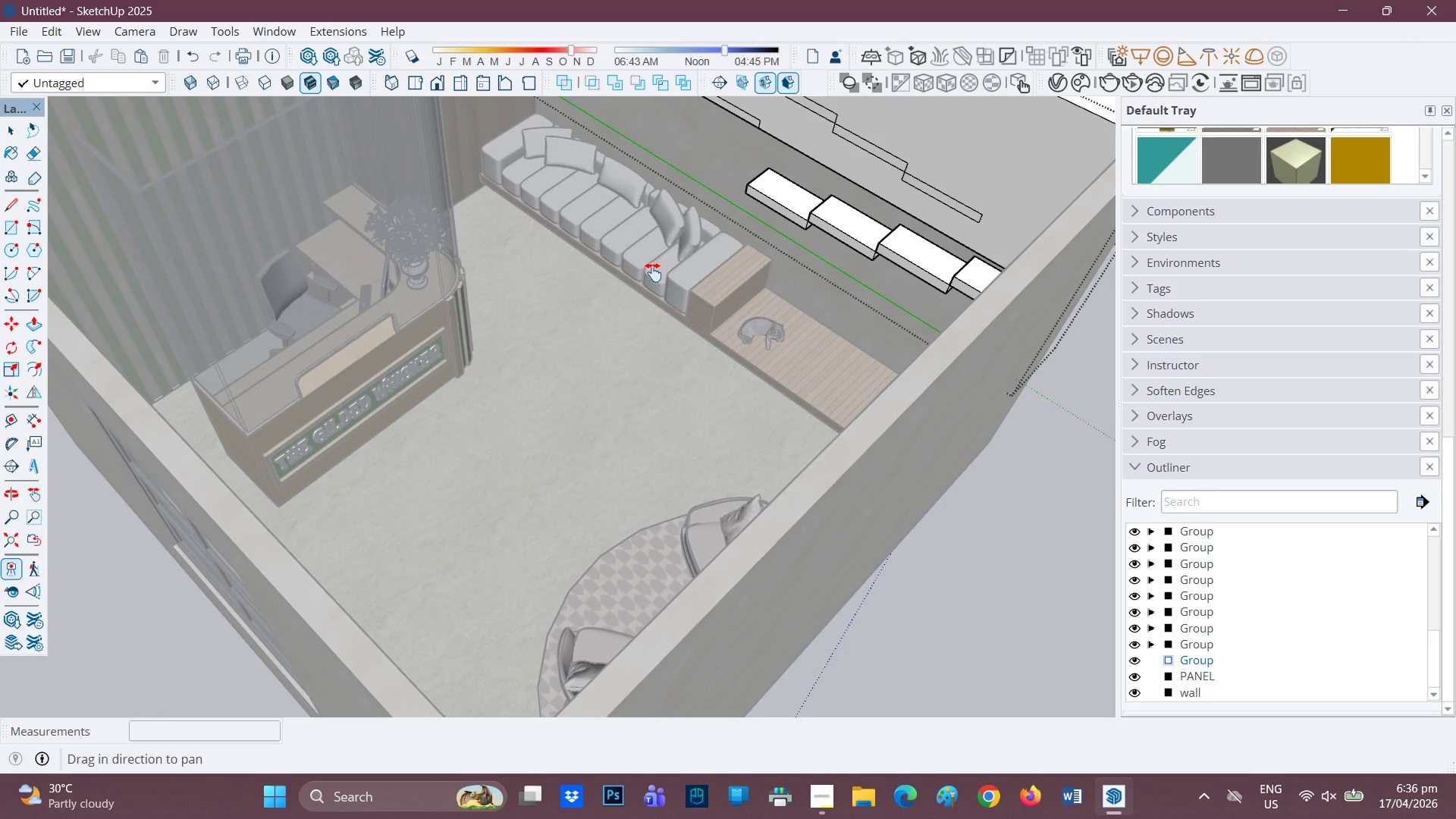 
left_click_drag(start_coordinate=[653, 272], to_coordinate=[464, 491])
 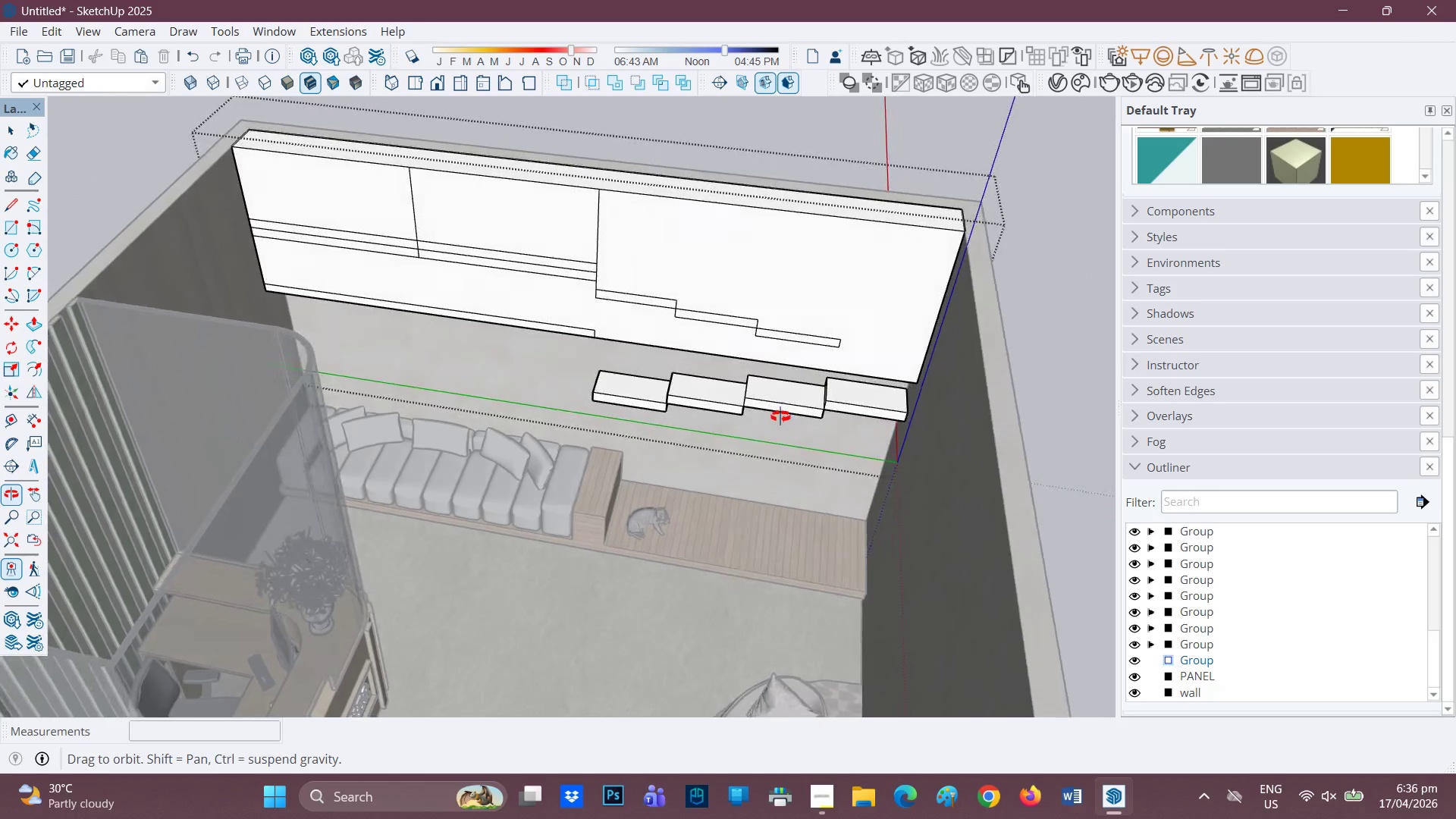 
scroll: coordinate [774, 410], scroll_direction: up, amount: 3.0
 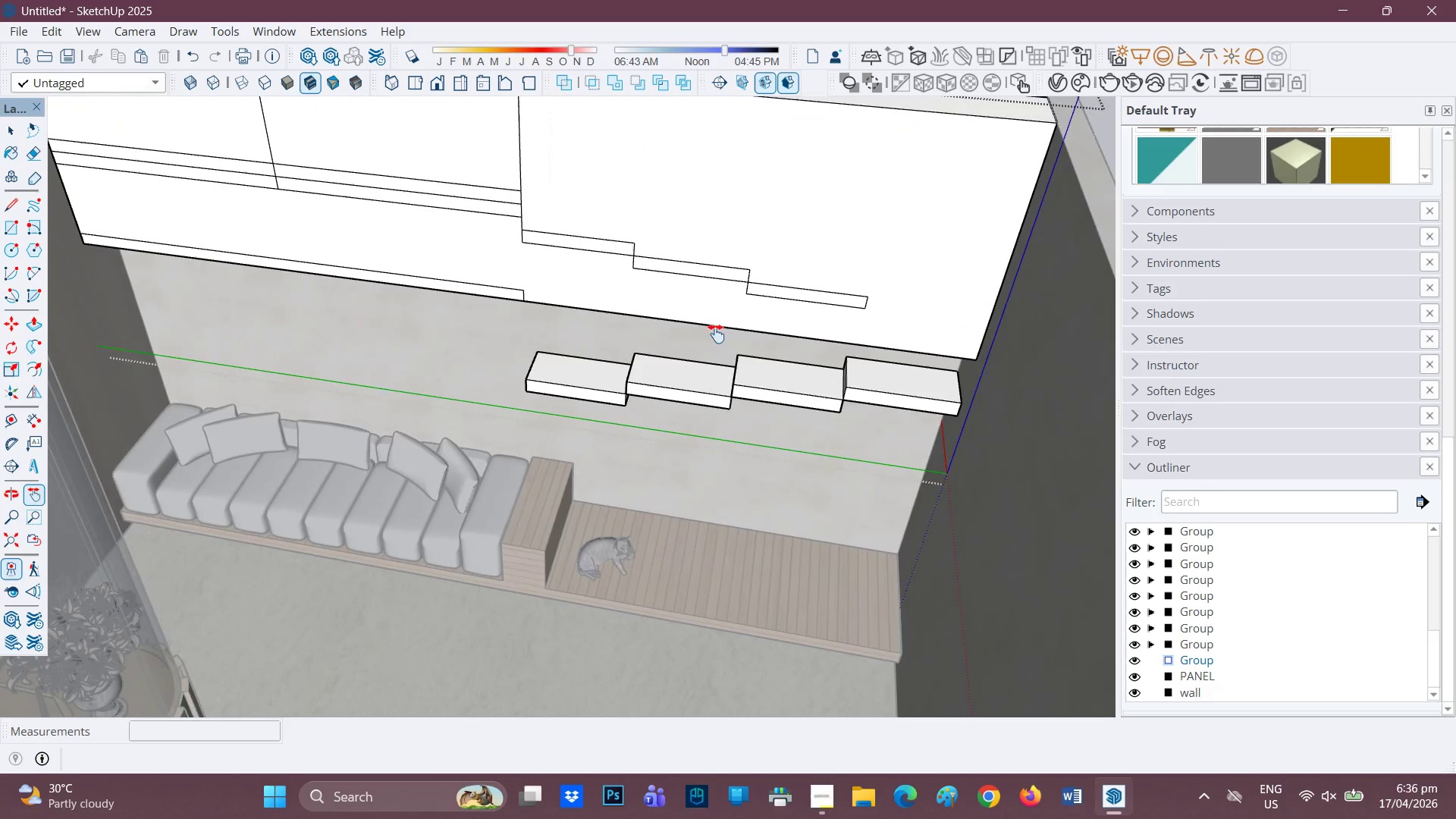 
scroll: coordinate [689, 331], scroll_direction: down, amount: 1.0
 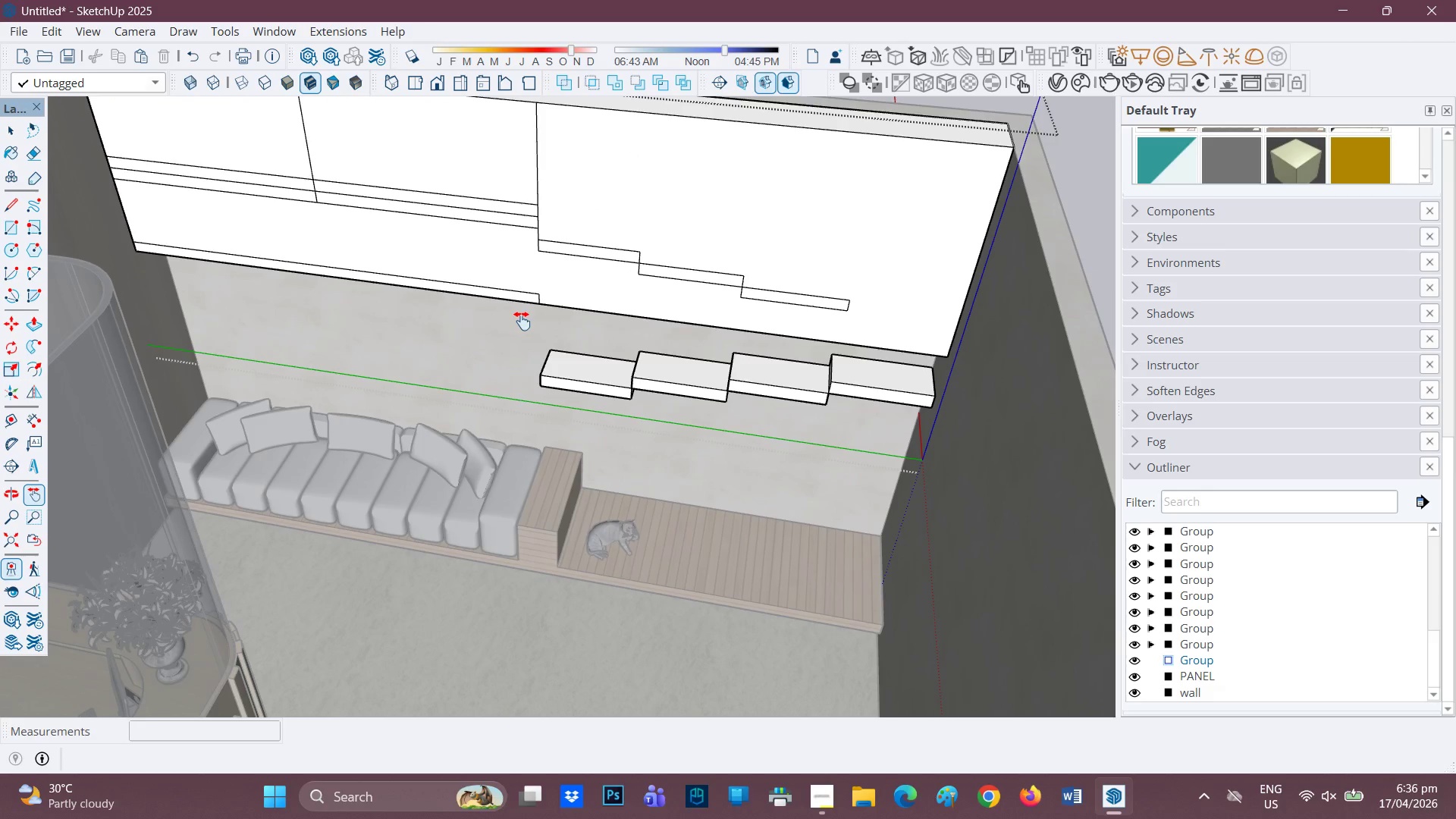 
left_click_drag(start_coordinate=[525, 322], to_coordinate=[604, 438])
 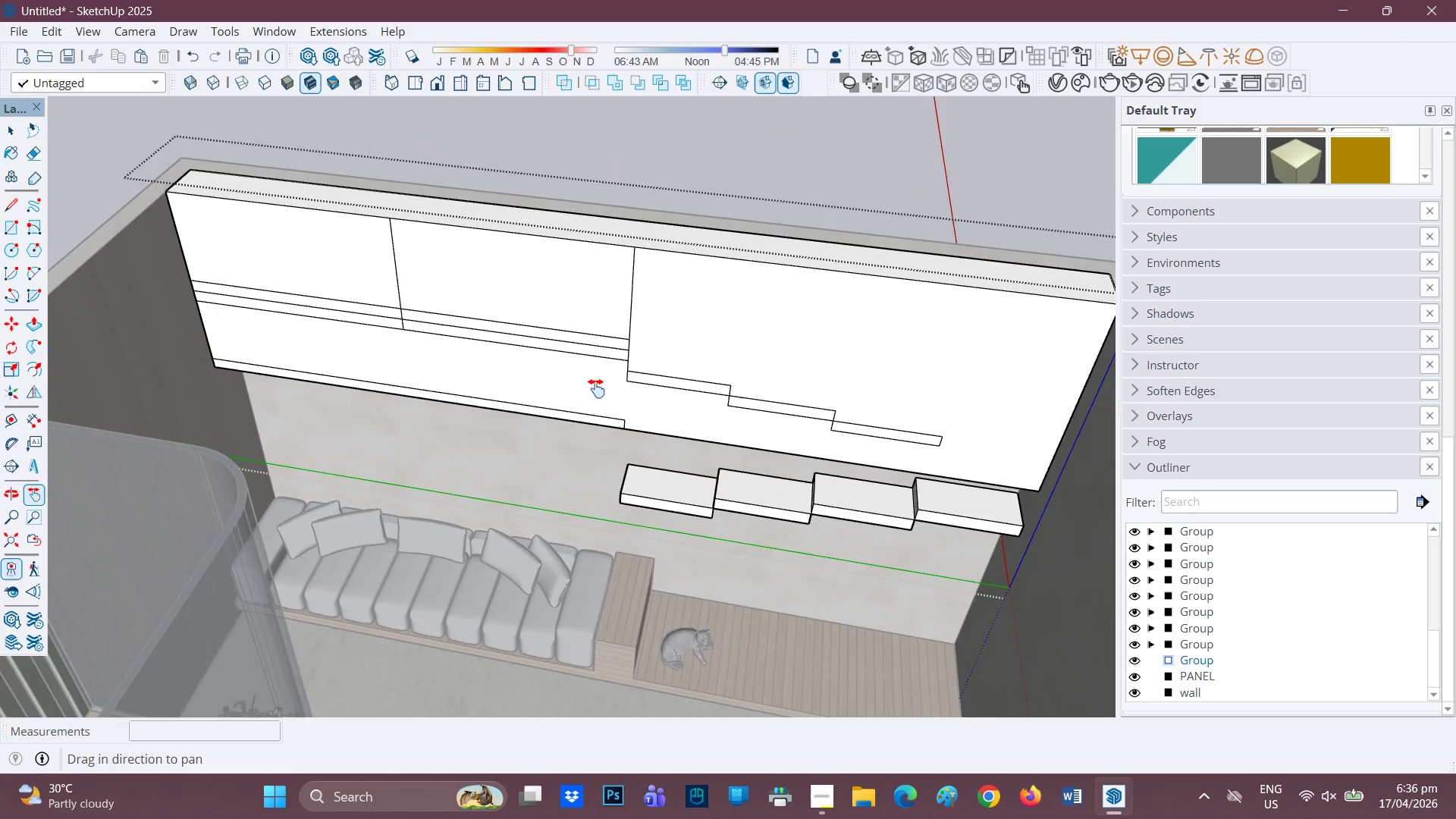 
scroll: coordinate [674, 389], scroll_direction: up, amount: 3.0
 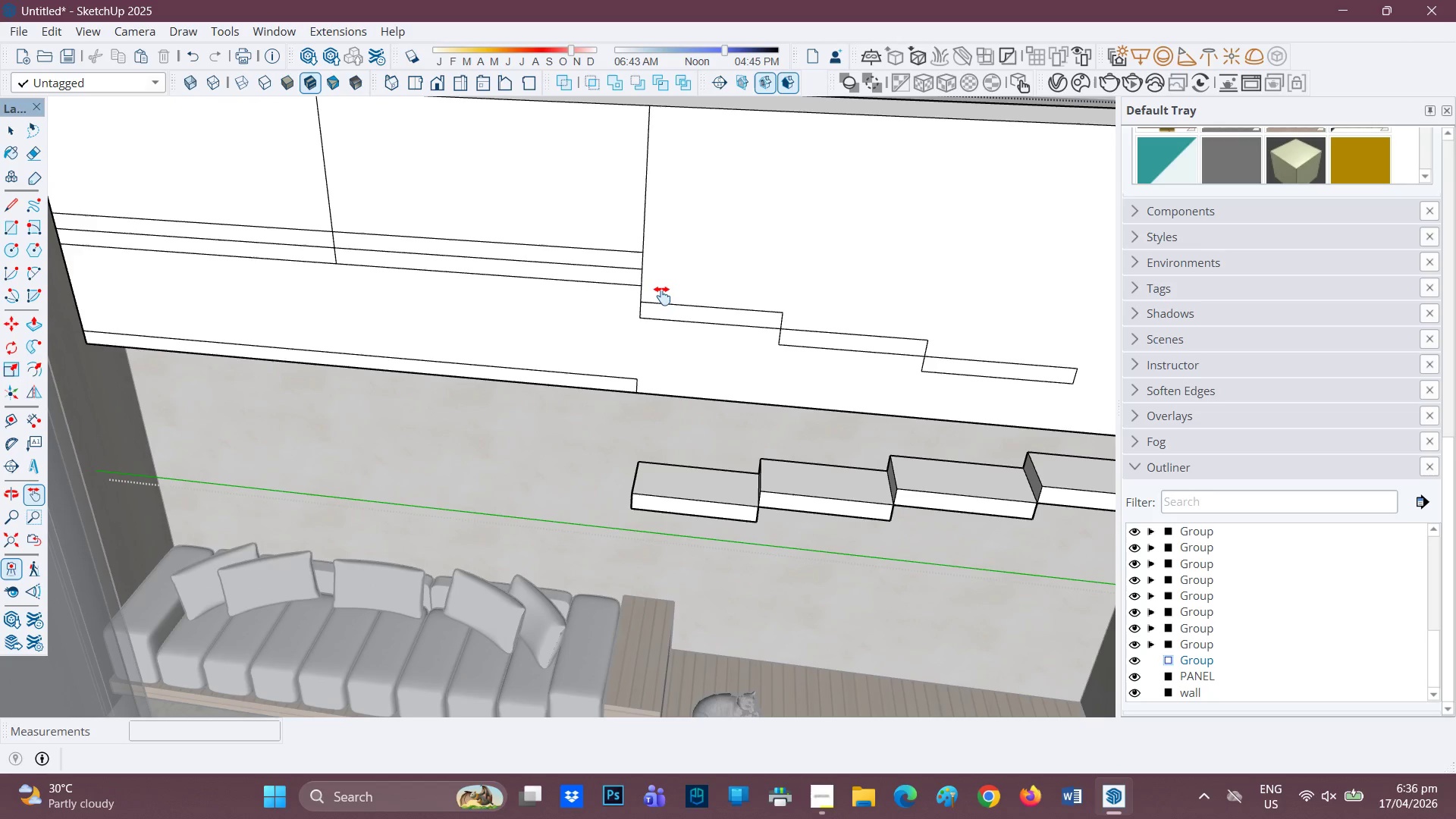 
wait(12.04)
 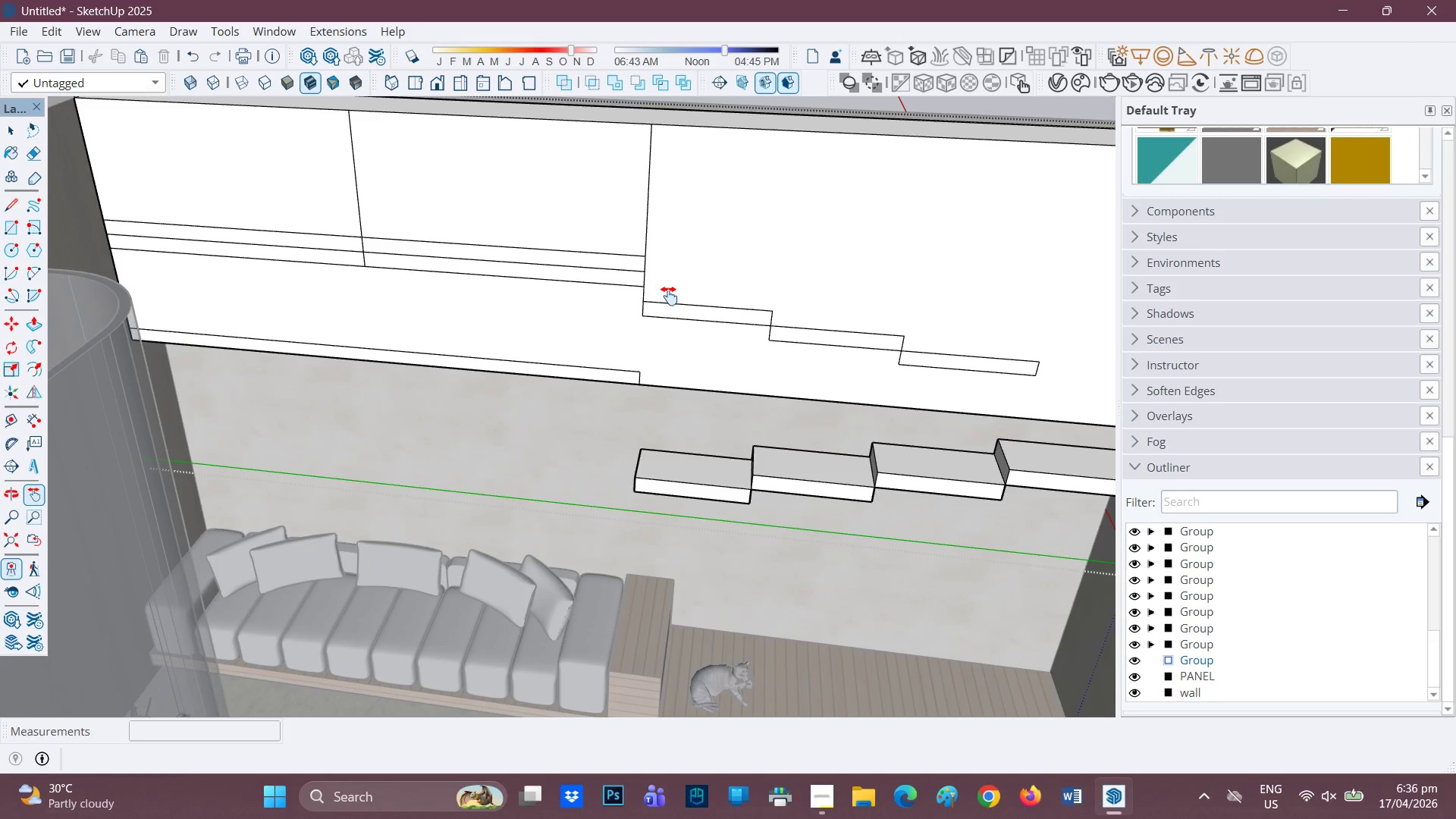 
key(L)
 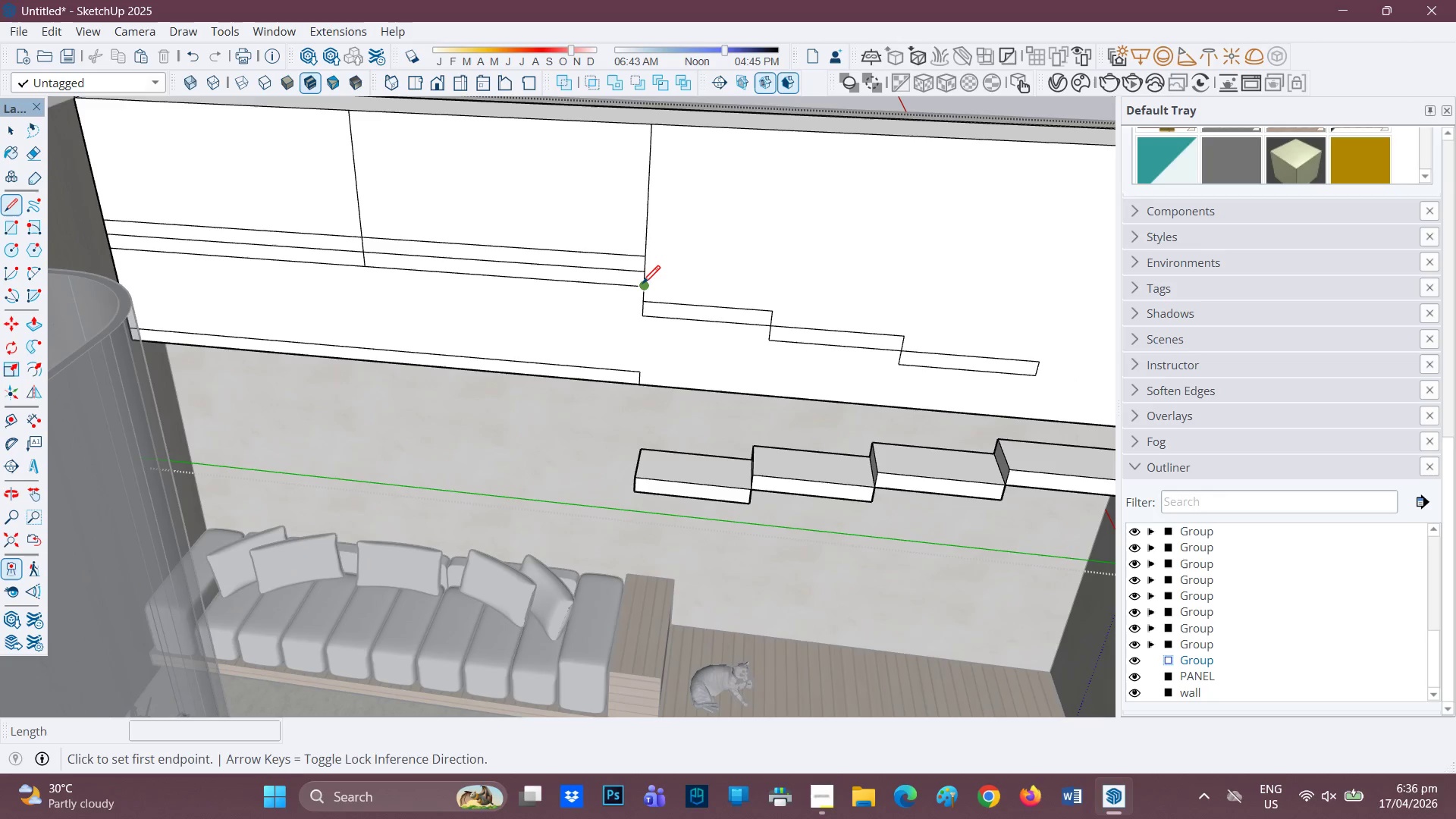 
scroll: coordinate [669, 296], scroll_direction: down, amount: 1.0
 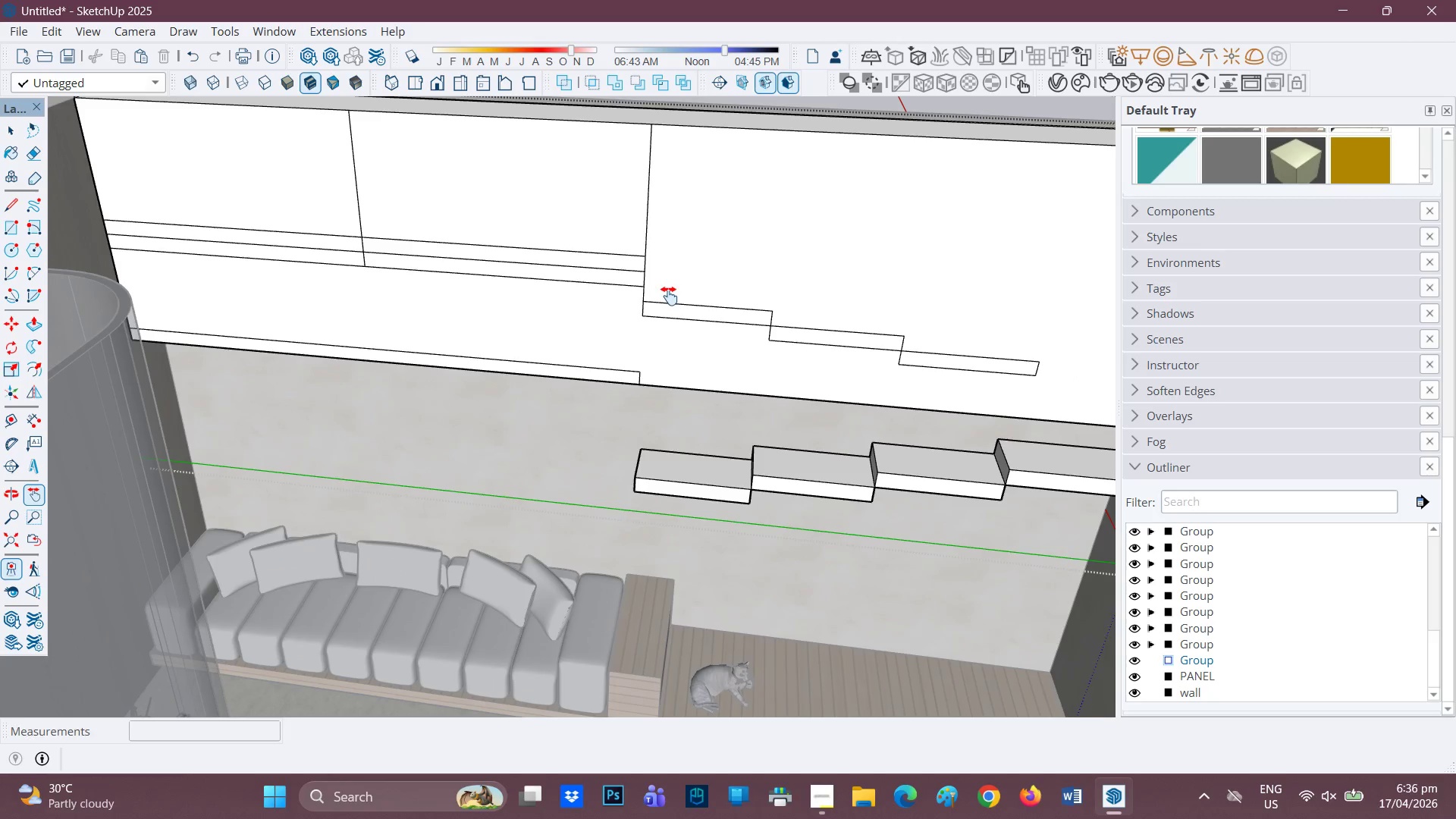 
left_click_drag(start_coordinate=[642, 285], to_coordinate=[651, 286])
 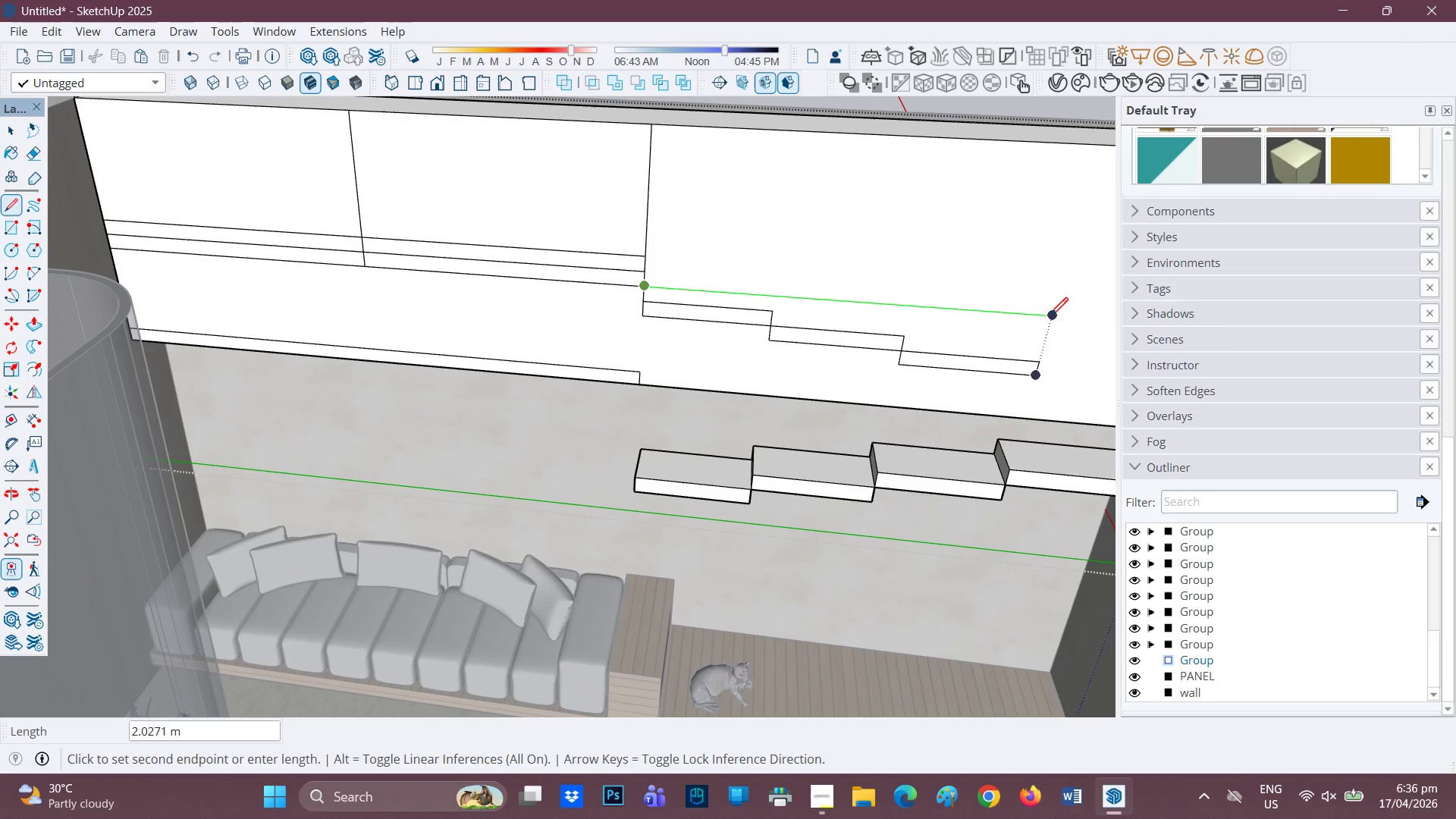 
left_click([1050, 317])
 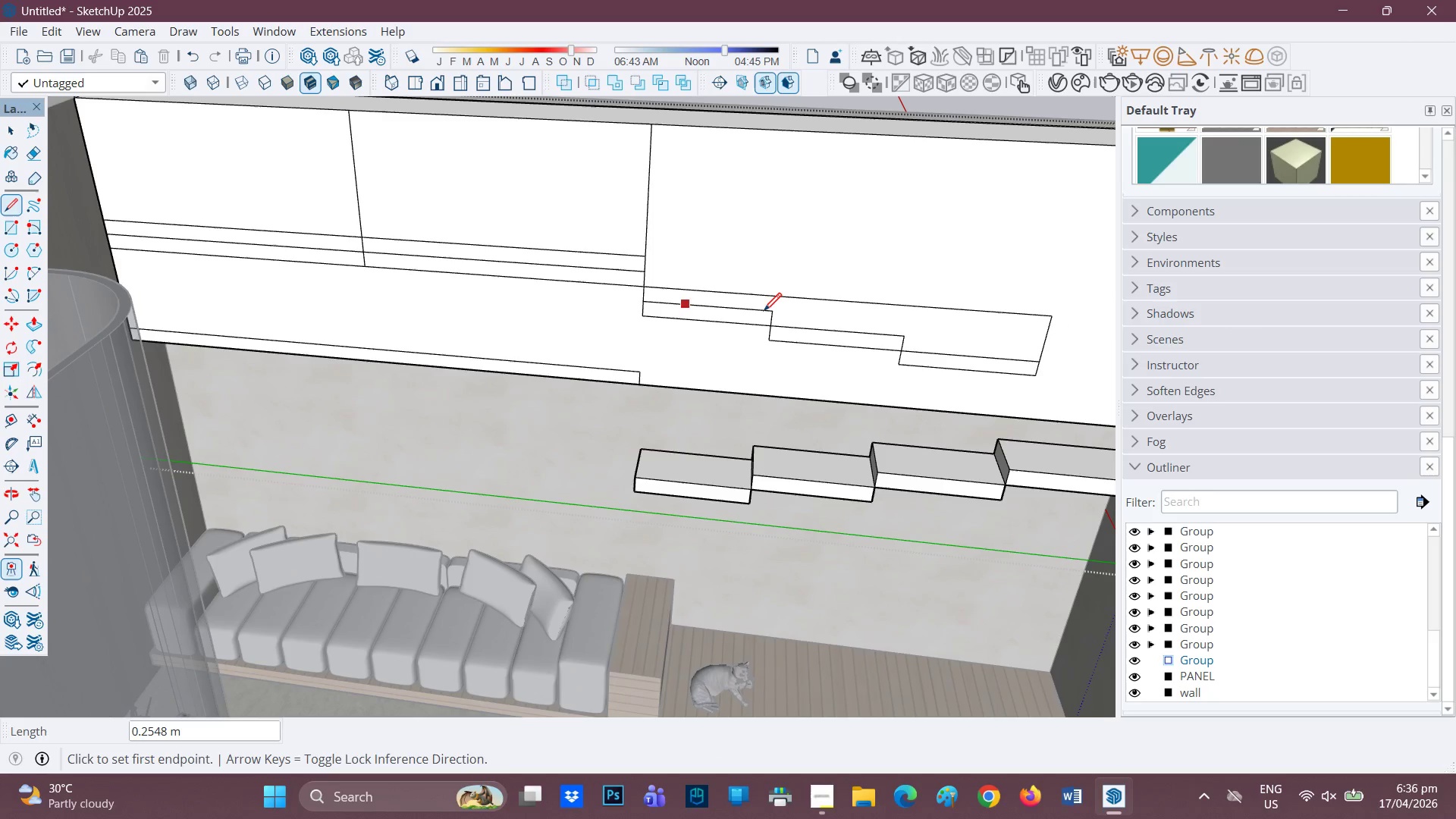 
left_click_drag(start_coordinate=[764, 312], to_coordinate=[772, 315])
 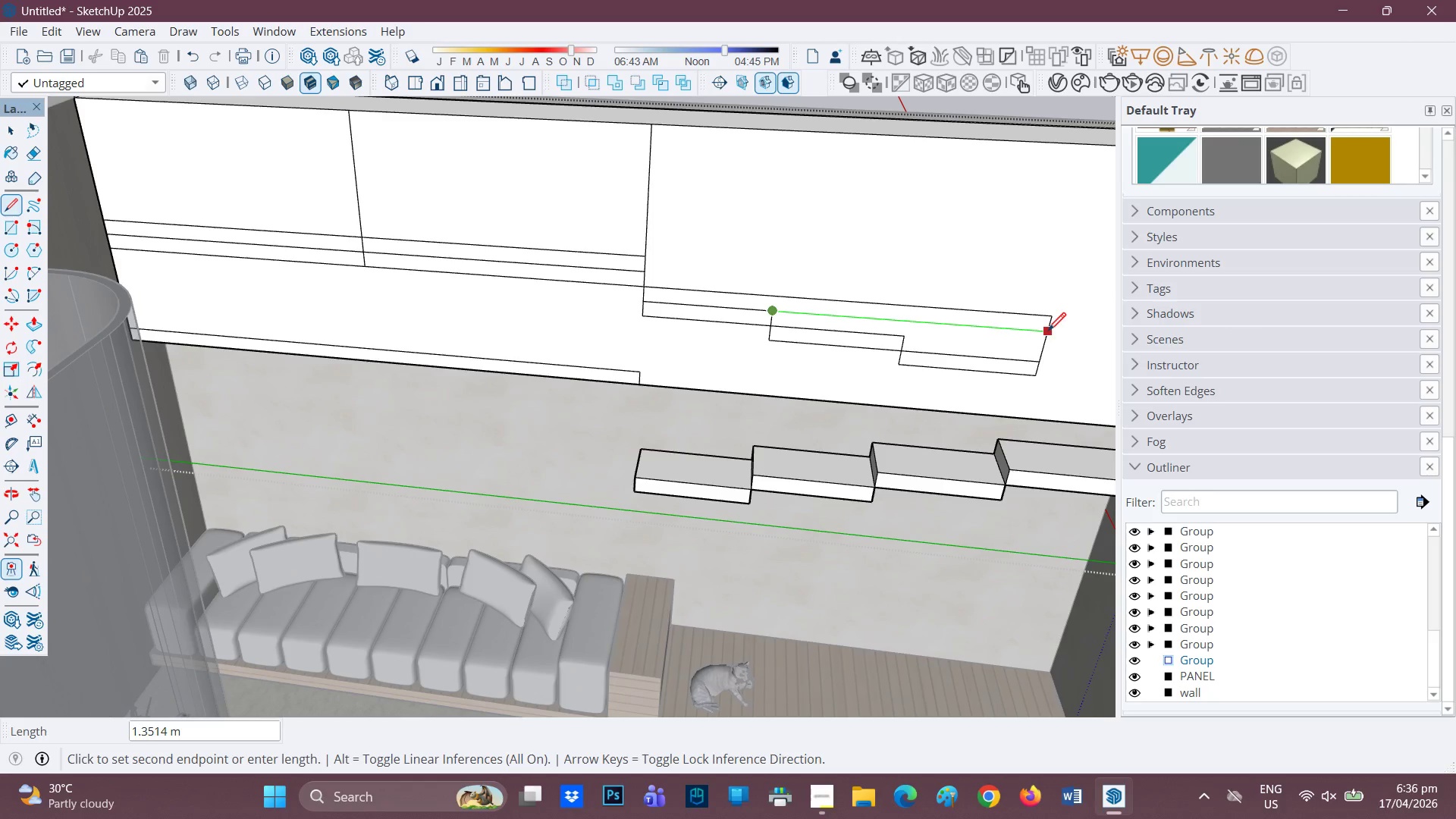 
left_click([1048, 332])
 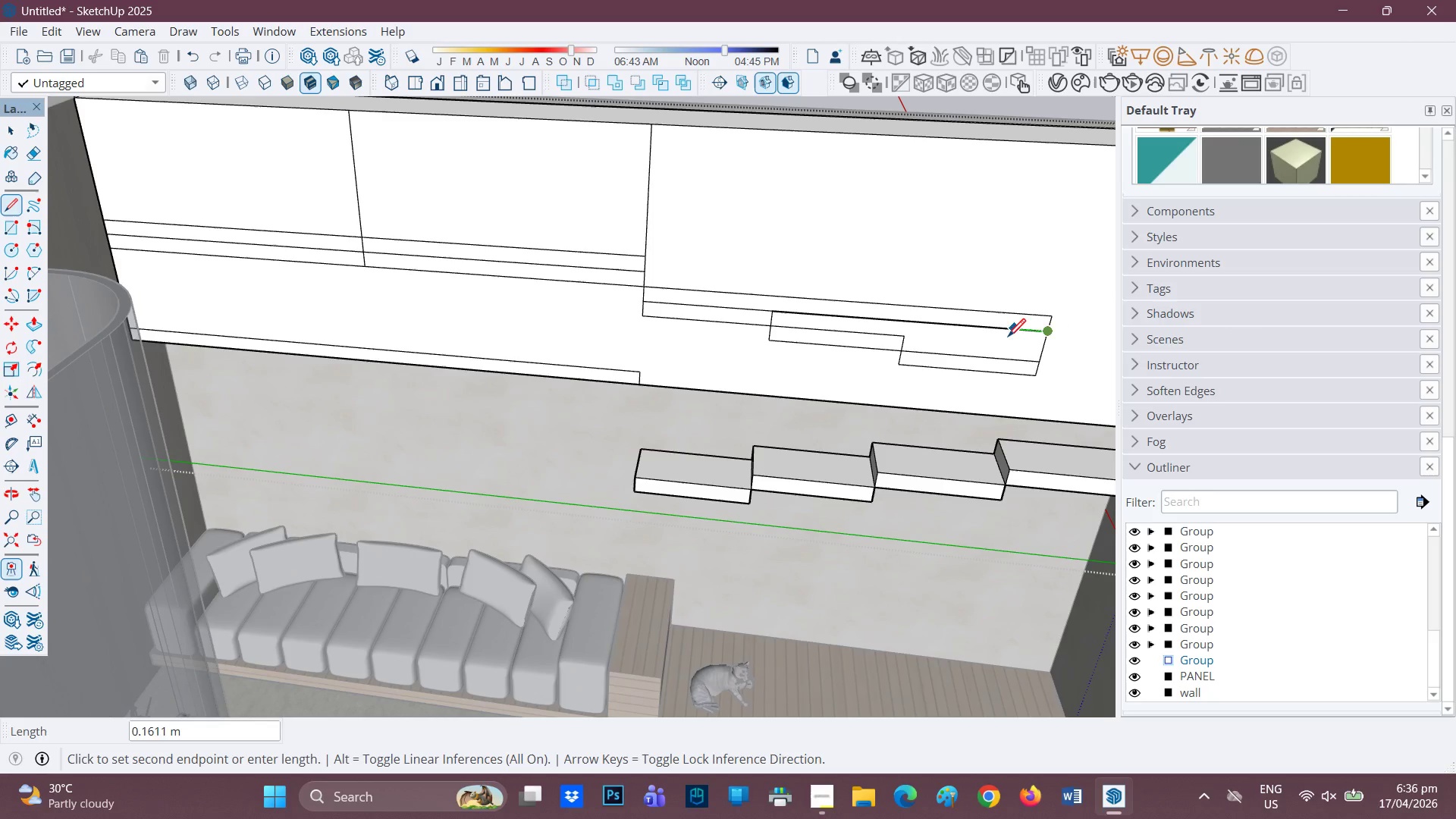 
key(Space)
 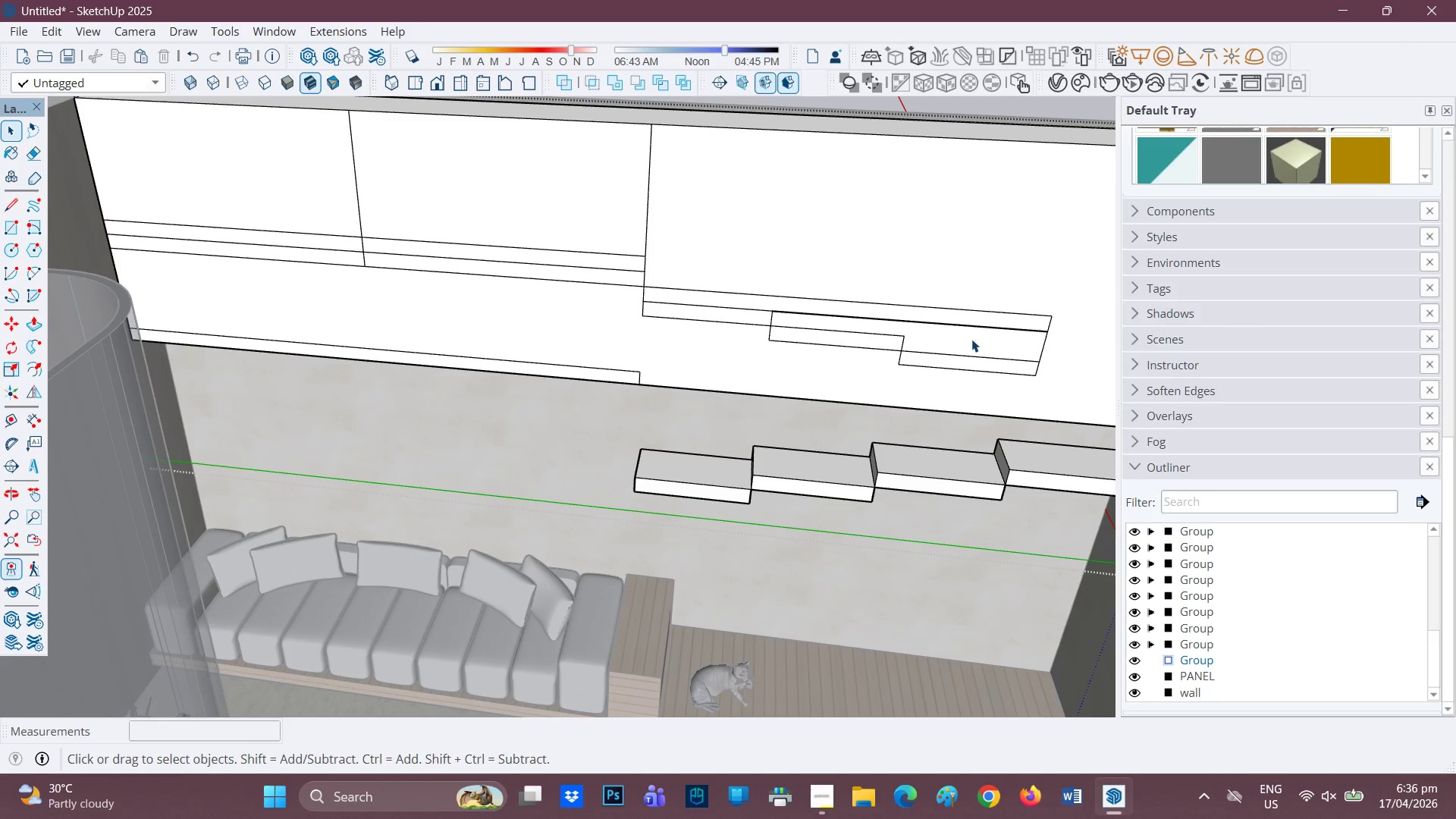 
key(L)
 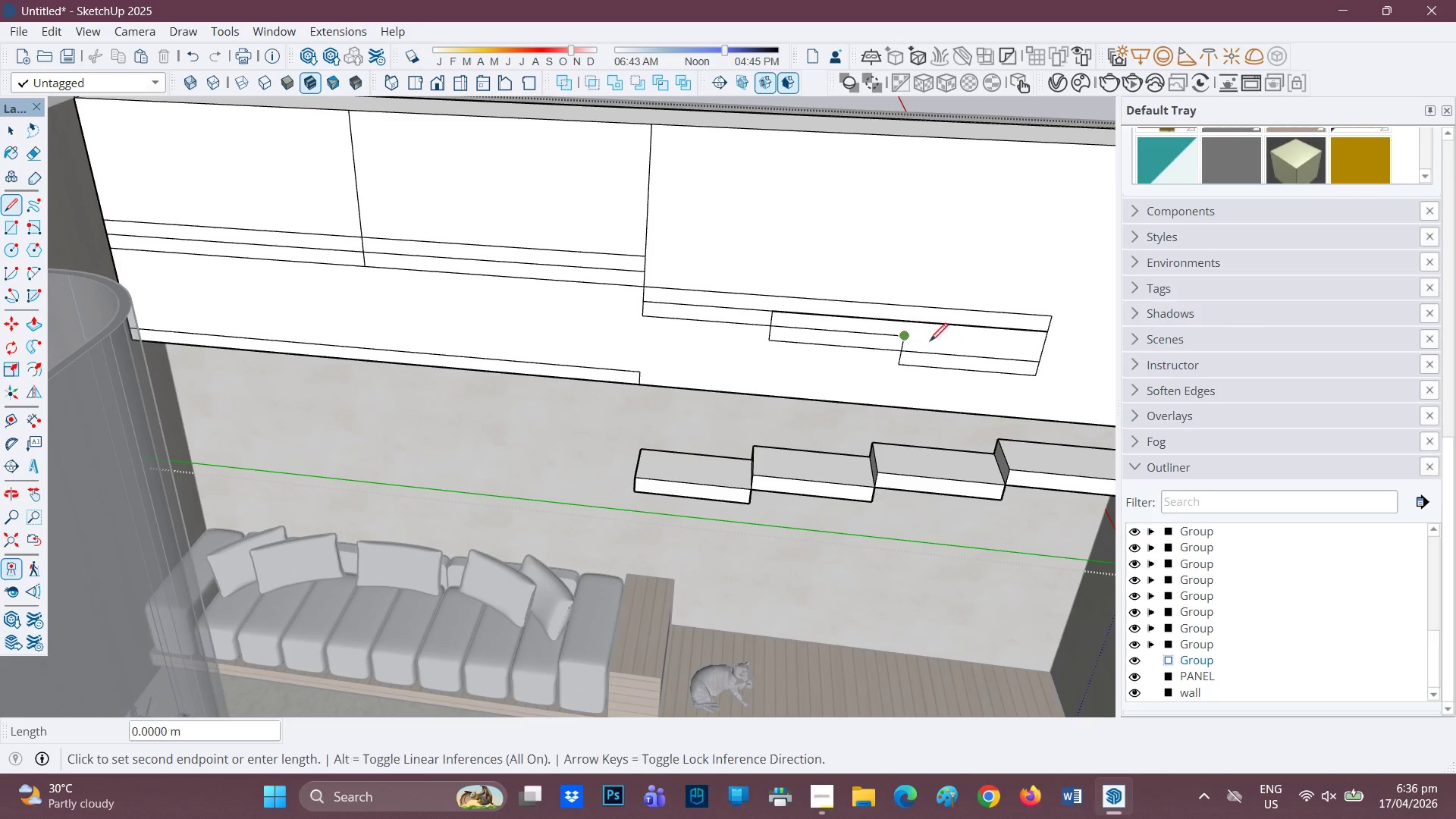 
left_click([1040, 347])
 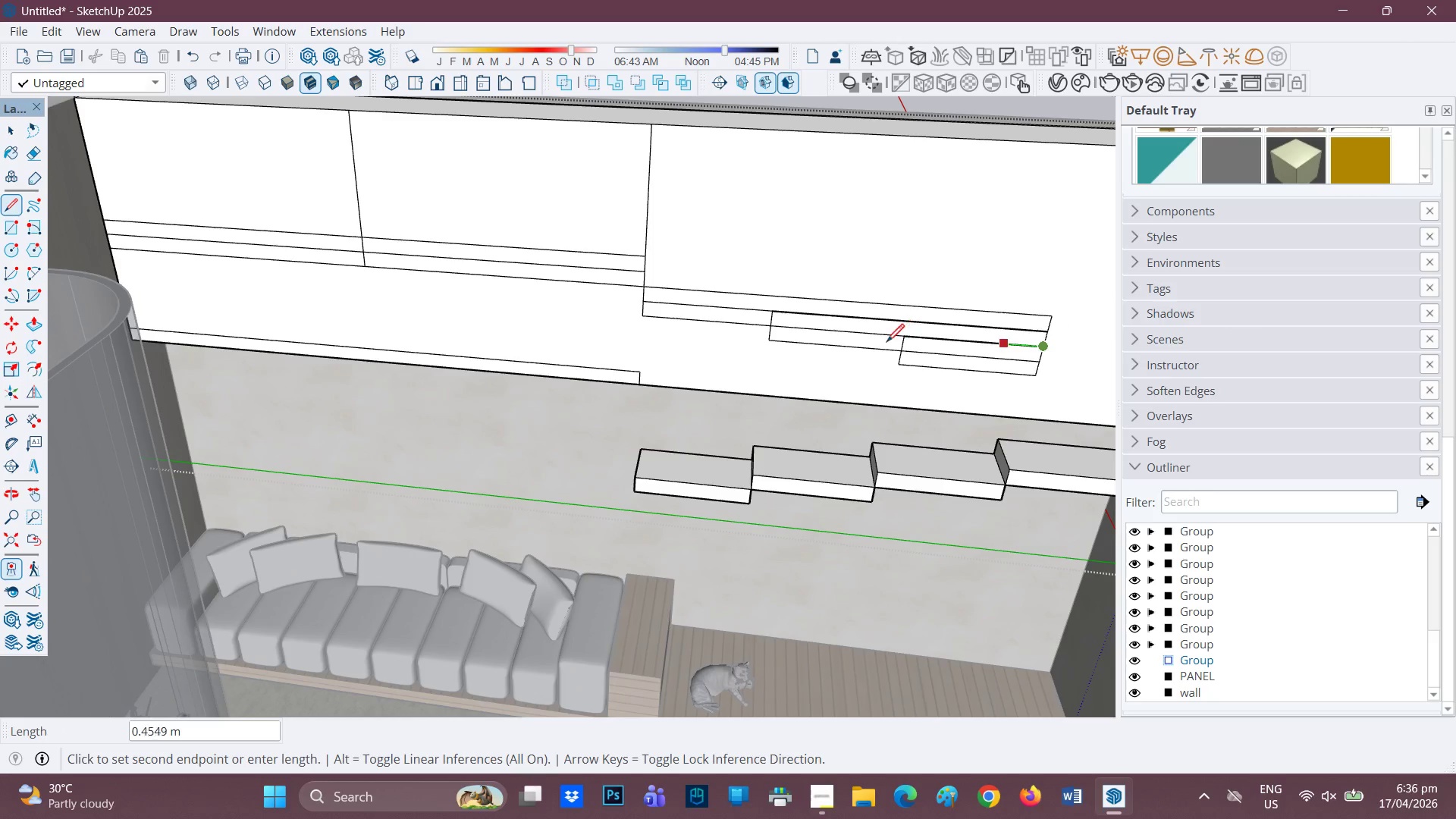 
scroll: coordinate [735, 274], scroll_direction: up, amount: 2.0
 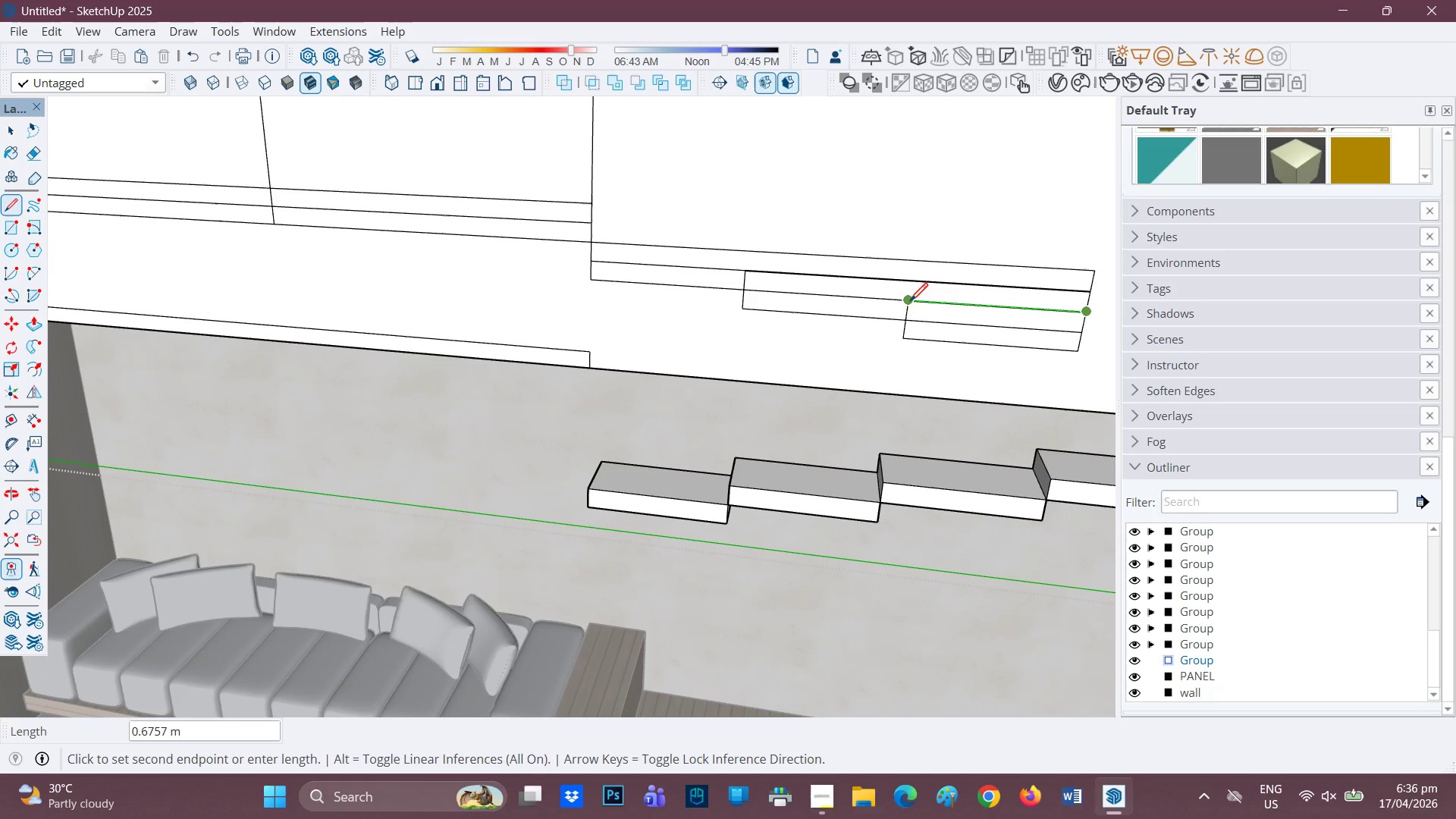 
left_click_drag(start_coordinate=[911, 306], to_coordinate=[913, 301])
 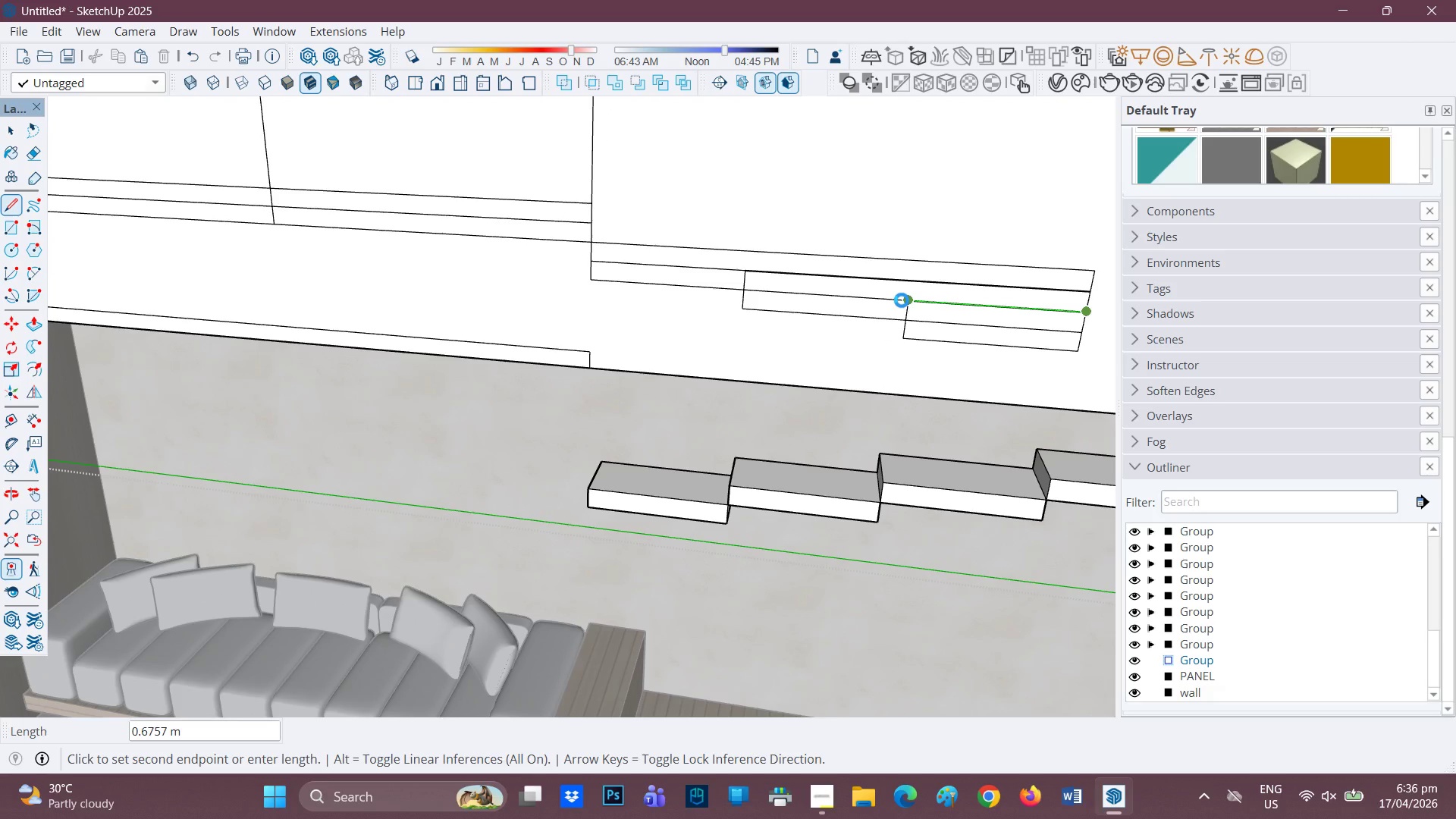 
scroll: coordinate [902, 300], scroll_direction: up, amount: 1.0
 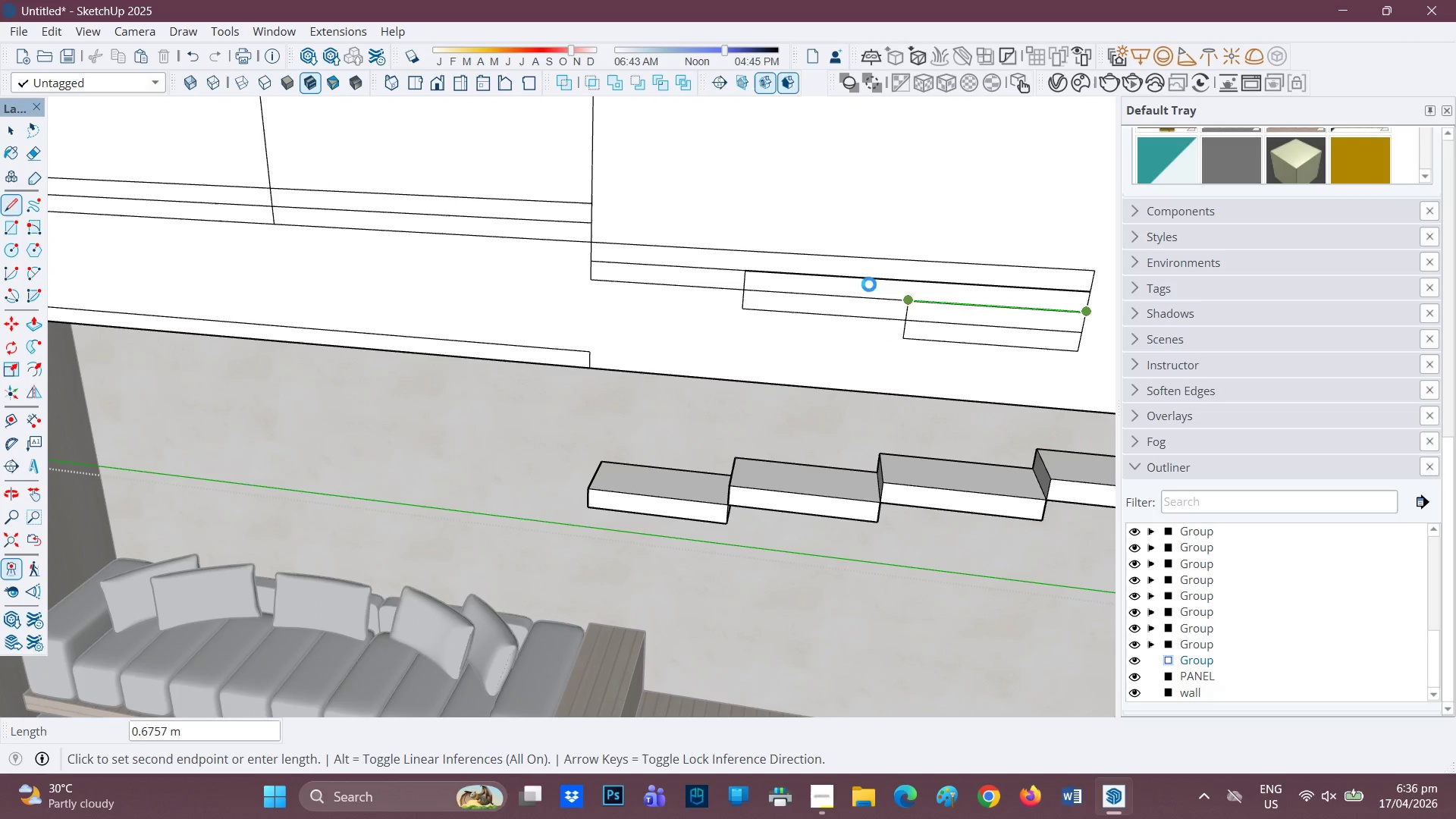 
wait(5.67)
 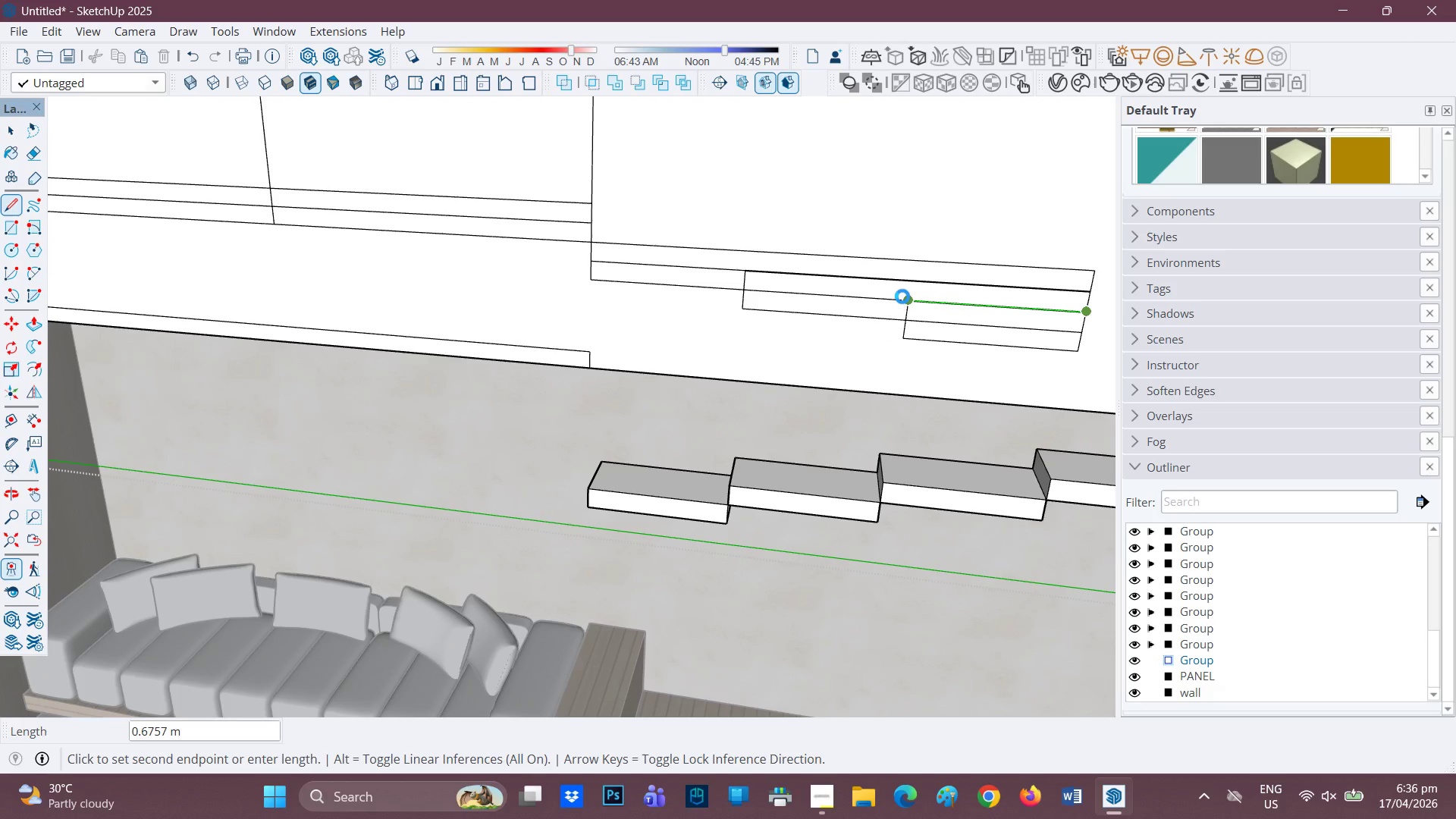 
key(Space)
 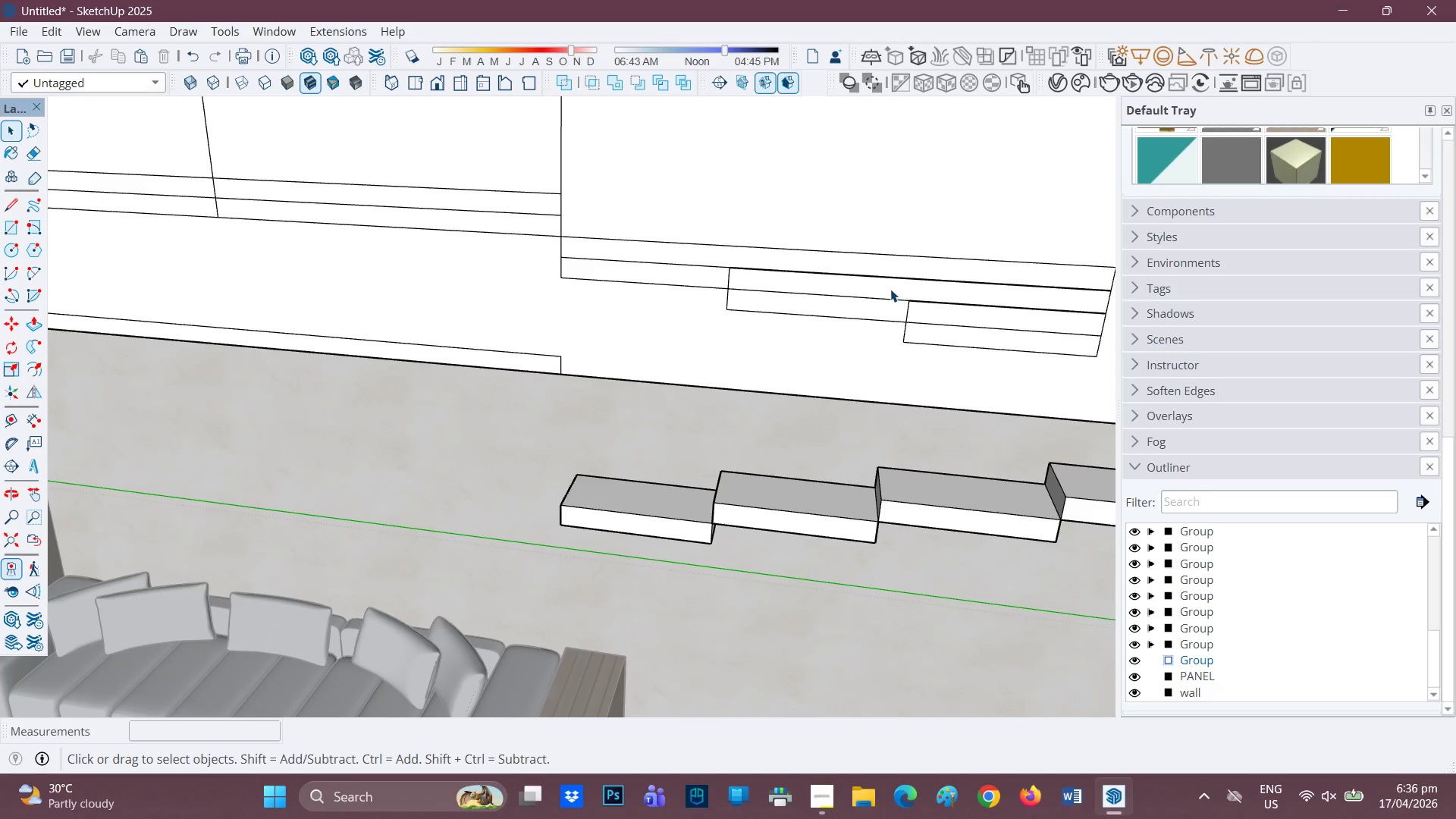 
scroll: coordinate [891, 288], scroll_direction: none, amount: 0.0
 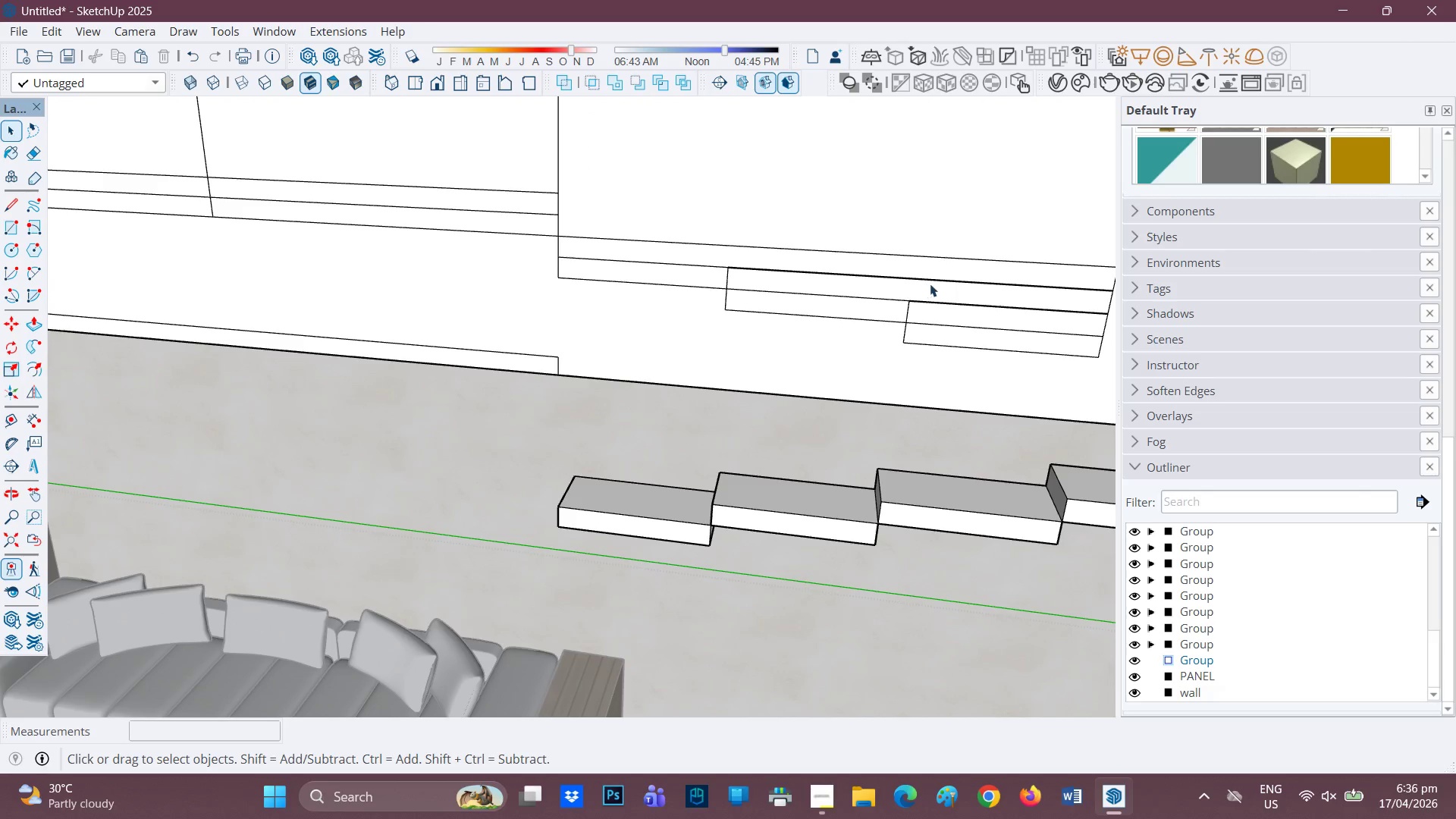 
key(E)
 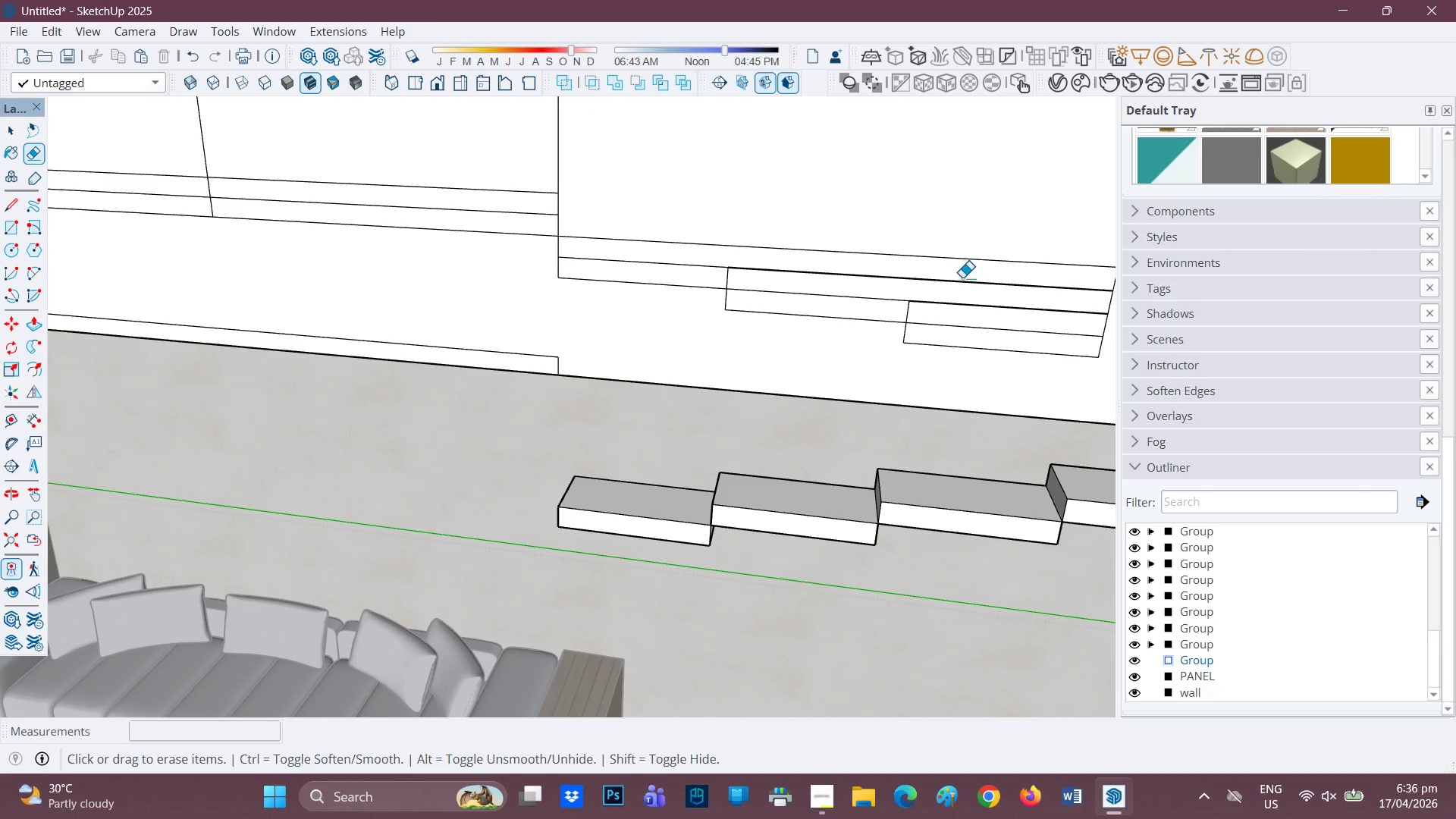 
left_click_drag(start_coordinate=[964, 278], to_coordinate=[973, 309])
 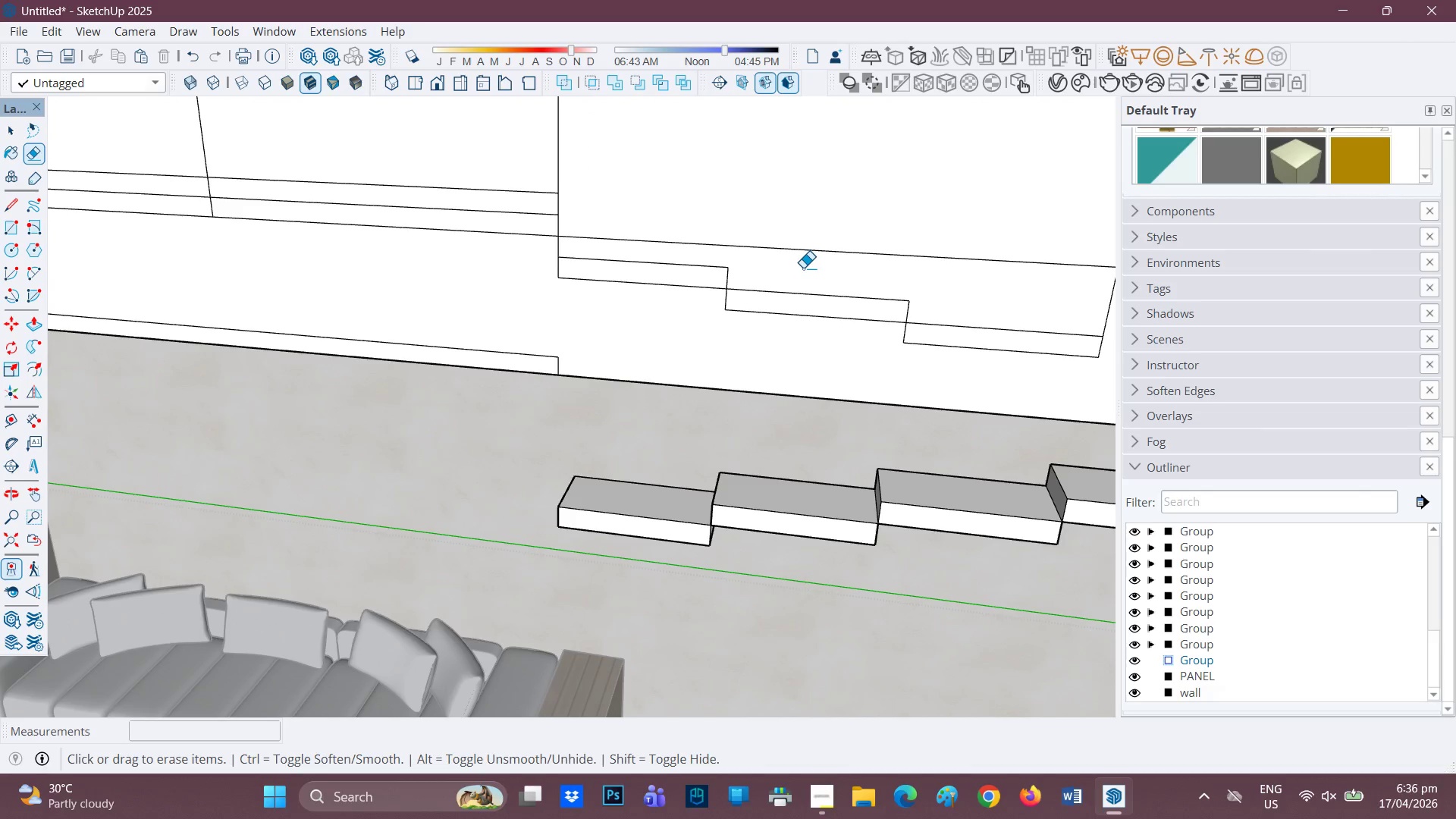 
scroll: coordinate [799, 268], scroll_direction: down, amount: 1.0
 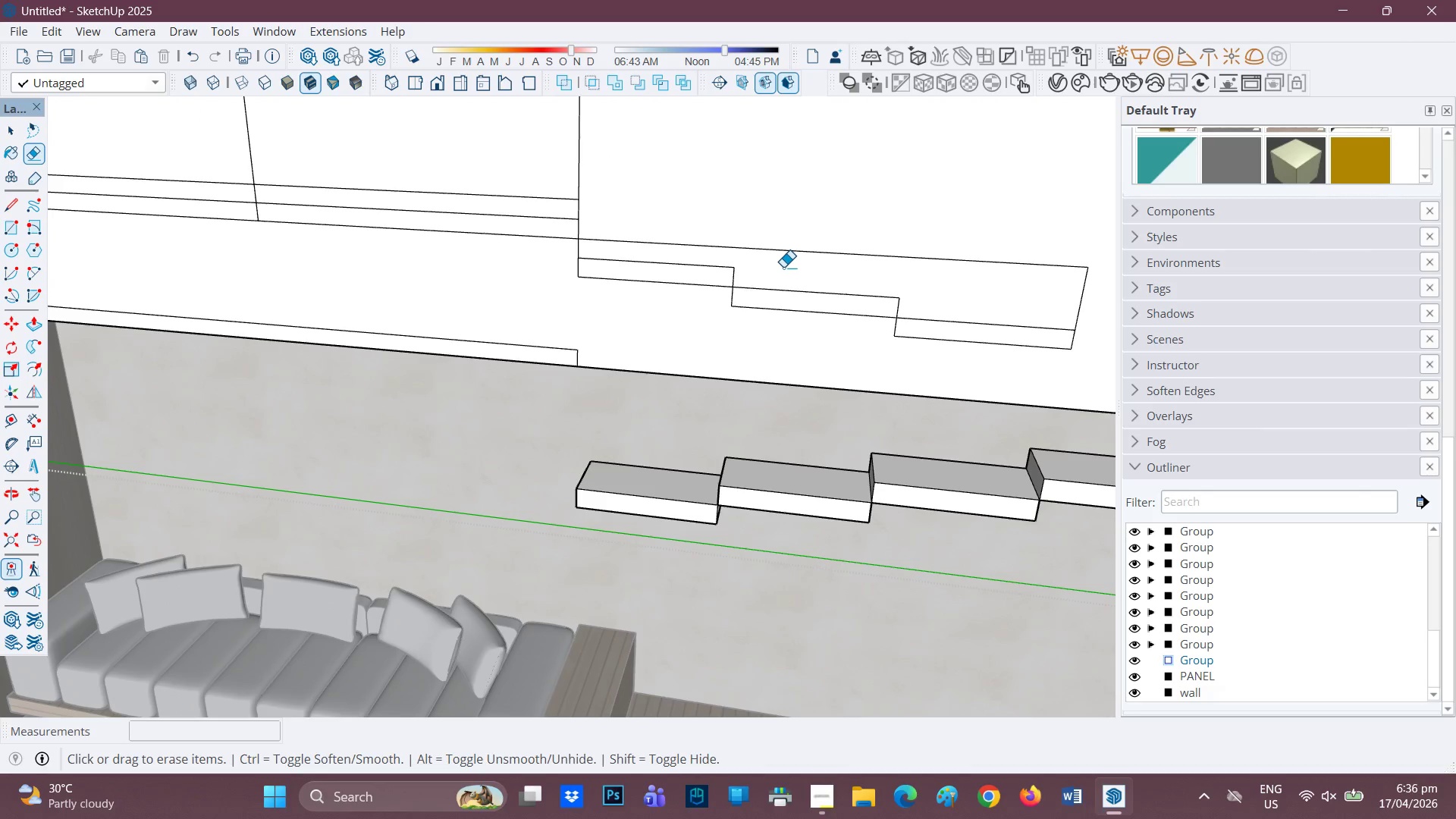 
scroll: coordinate [783, 267], scroll_direction: up, amount: 1.0
 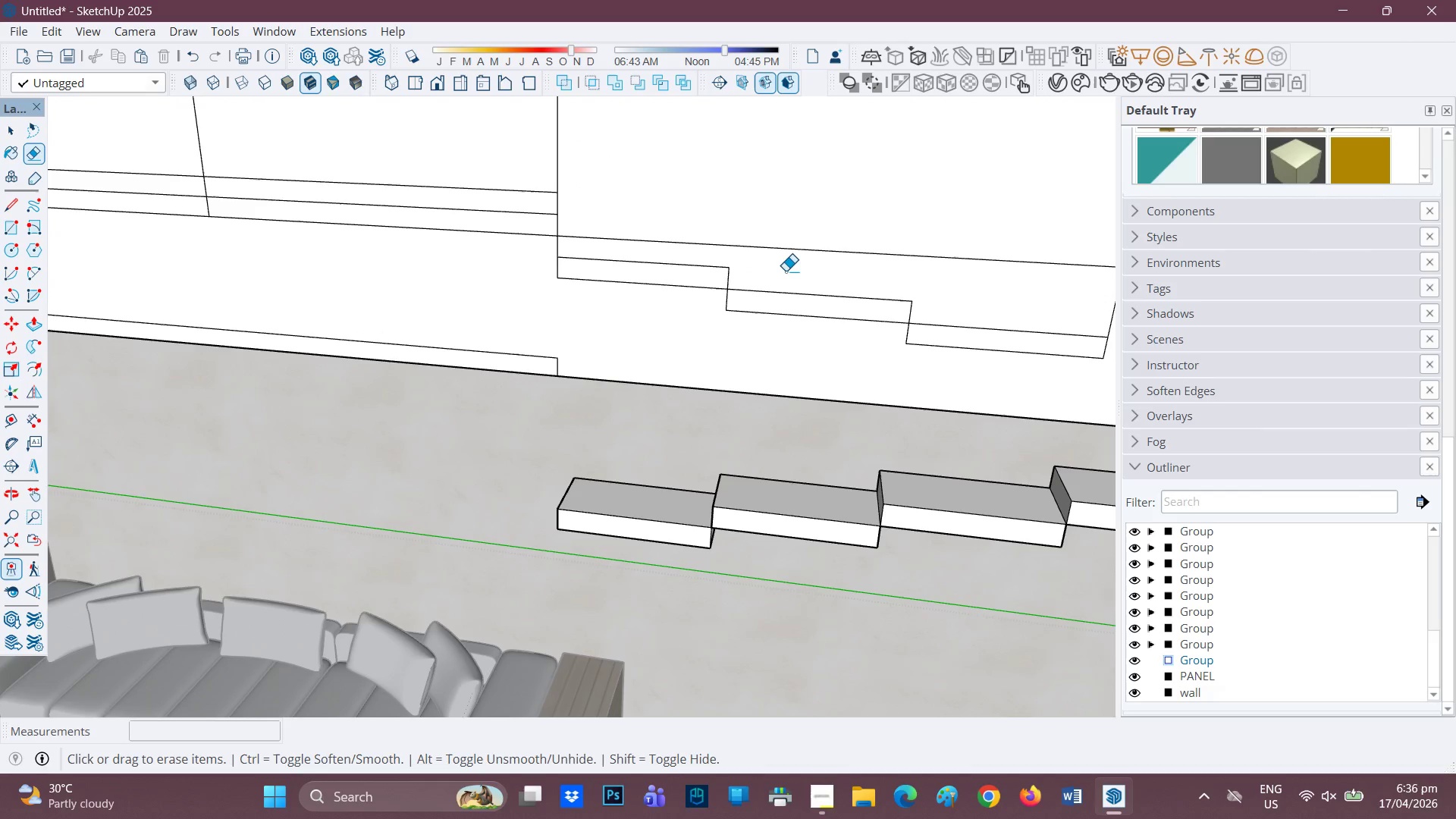 
key(L)
 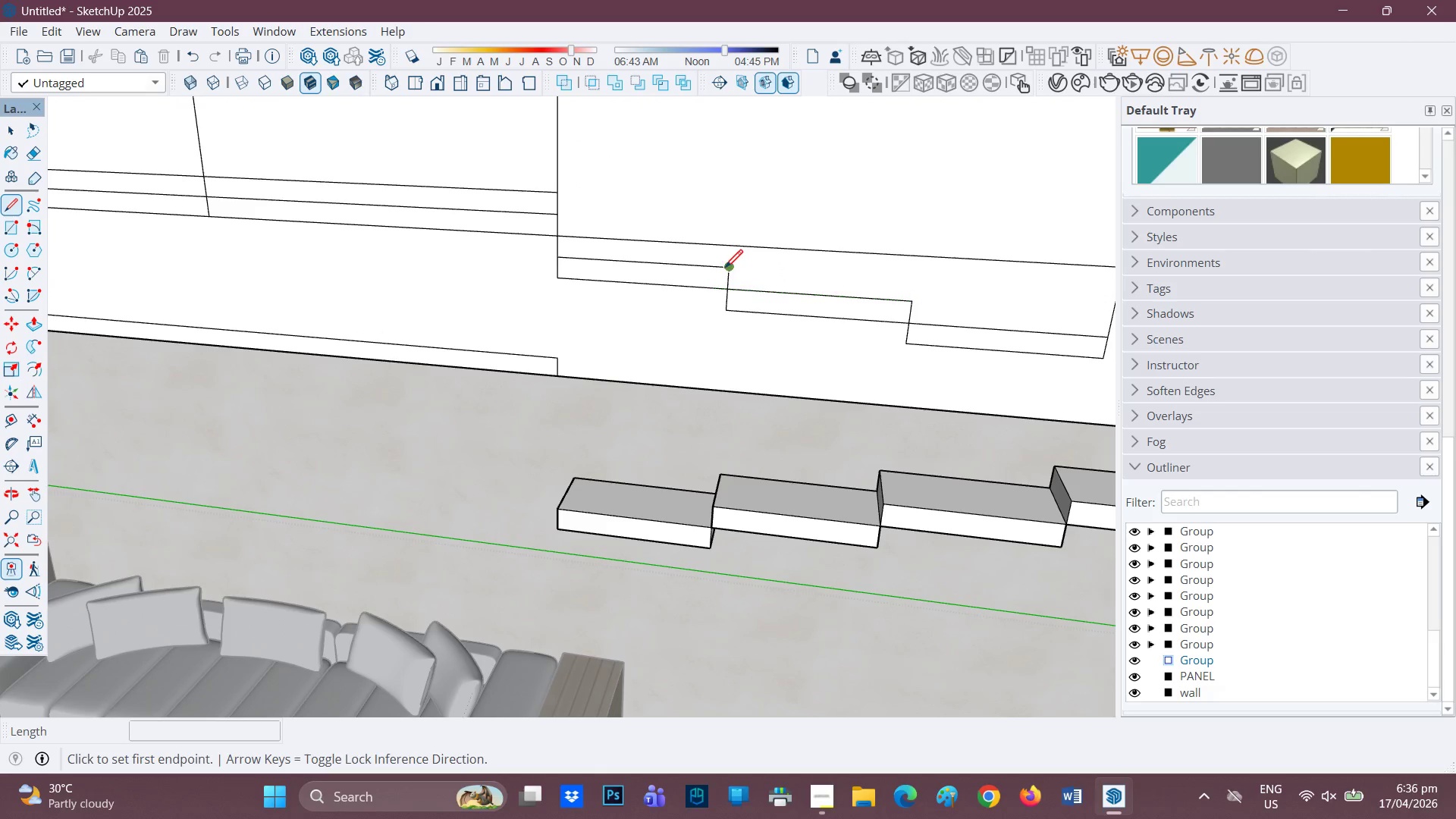 
left_click_drag(start_coordinate=[725, 269], to_coordinate=[725, 265])
 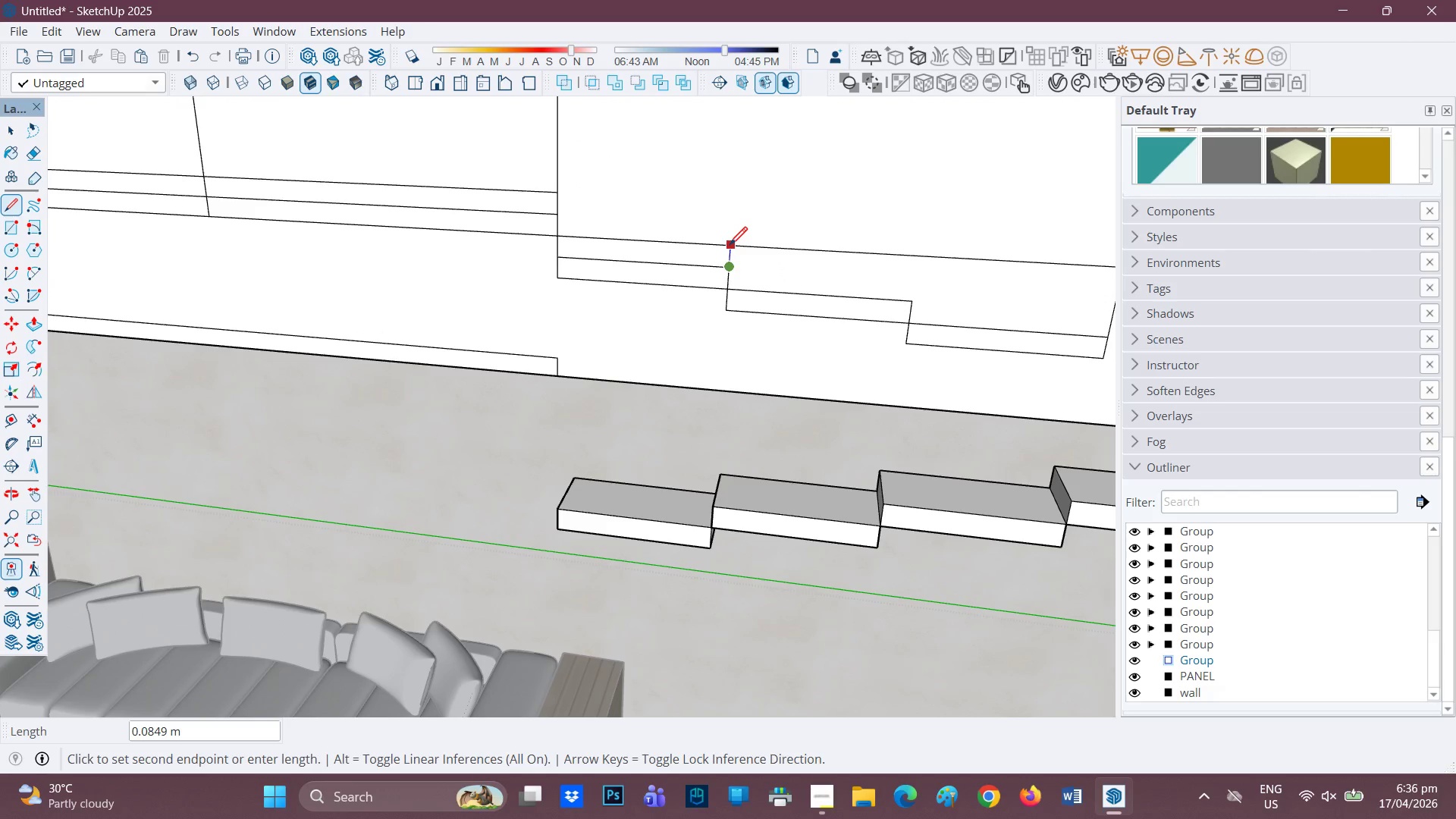 
left_click([730, 246])
 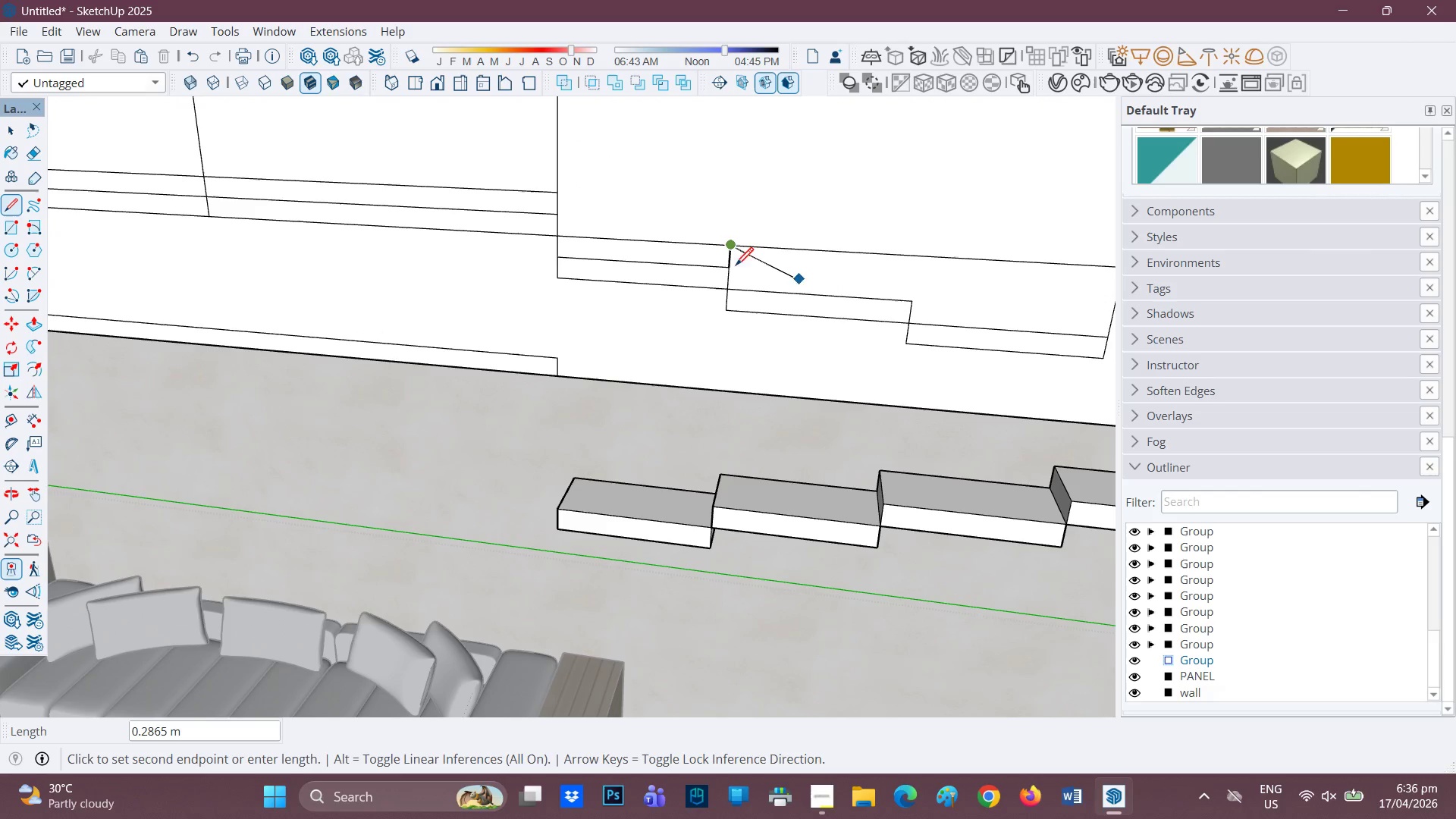 
key(Space)
 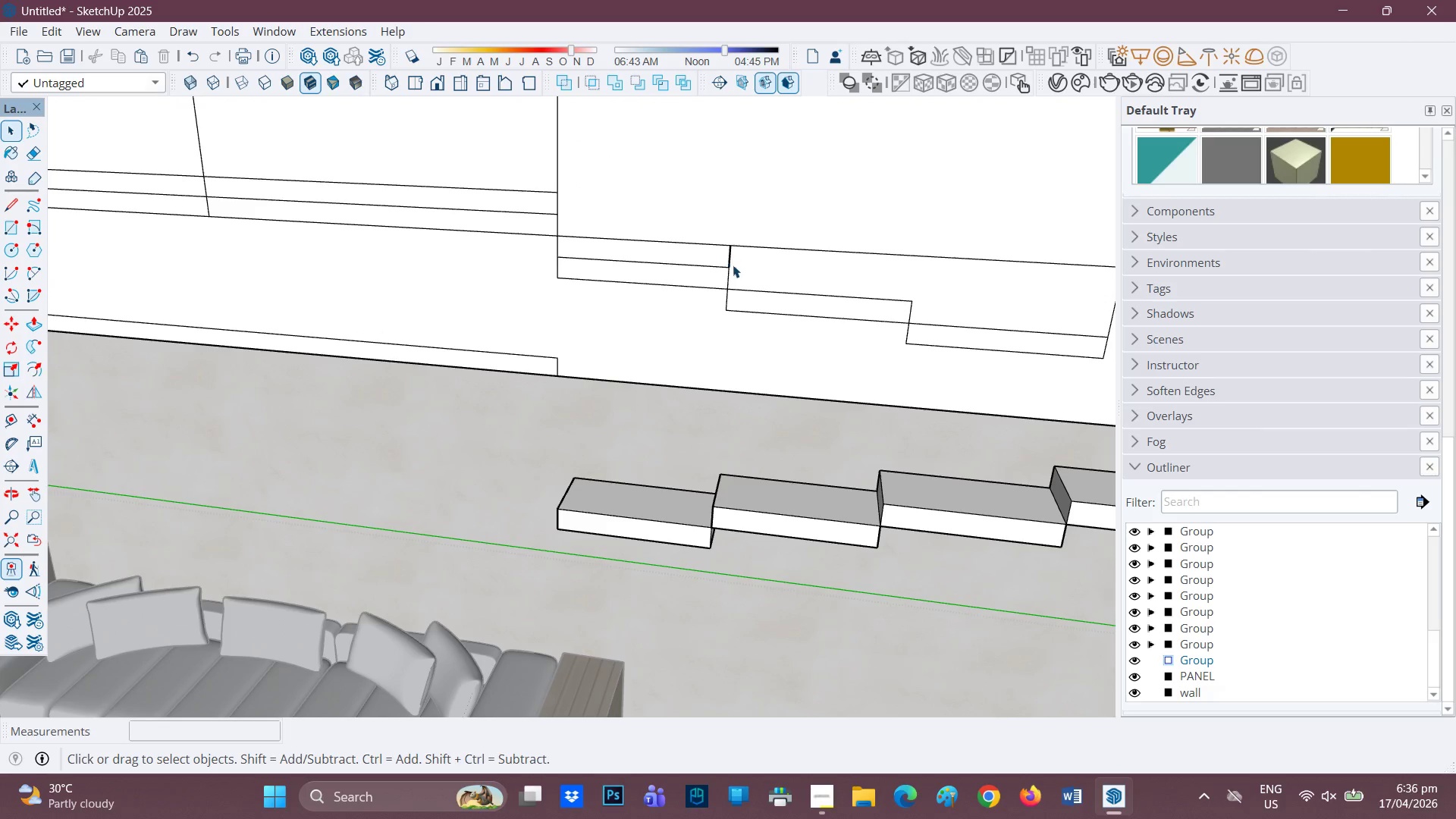 
key(E)
 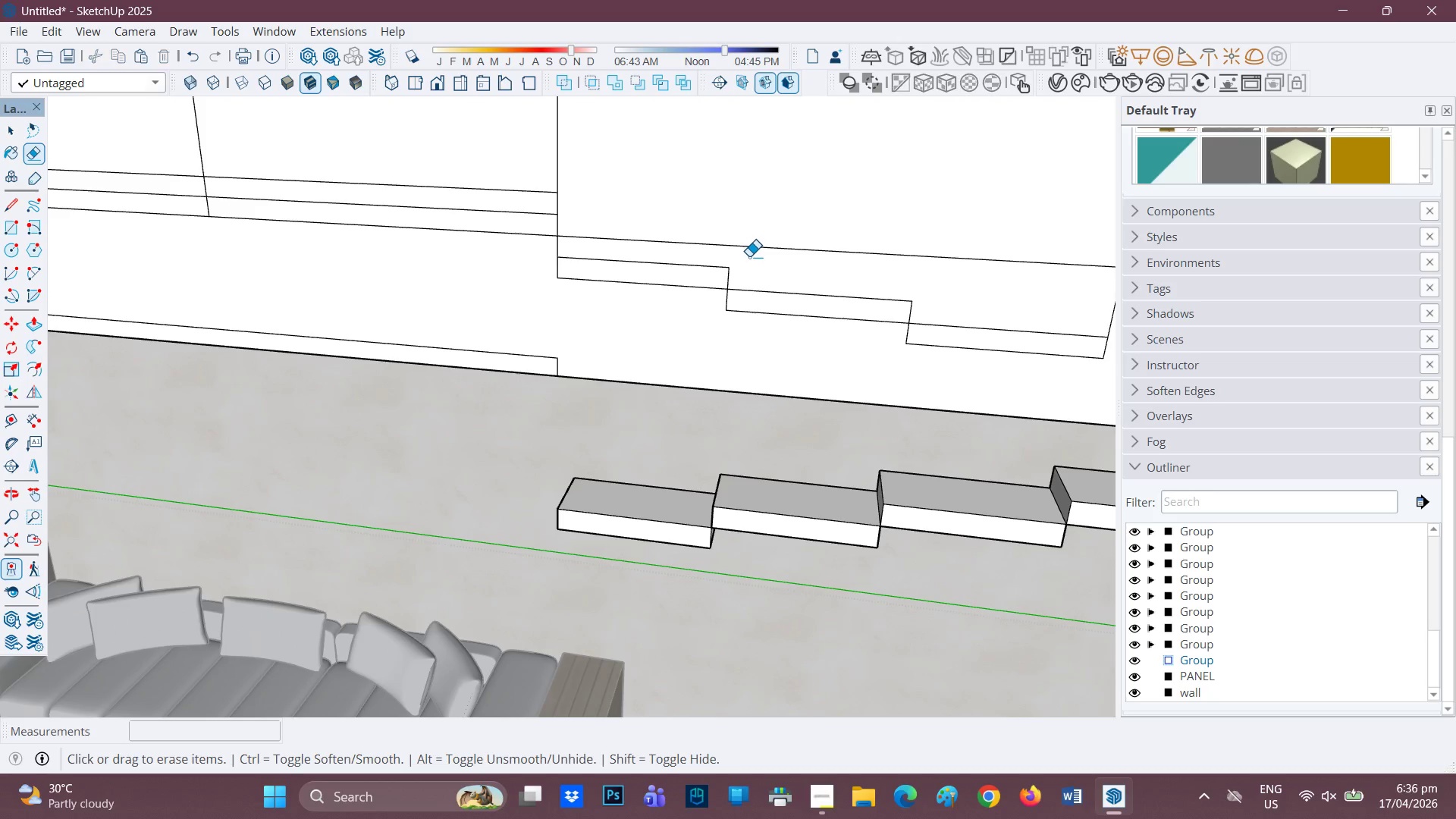 
key(Space)
 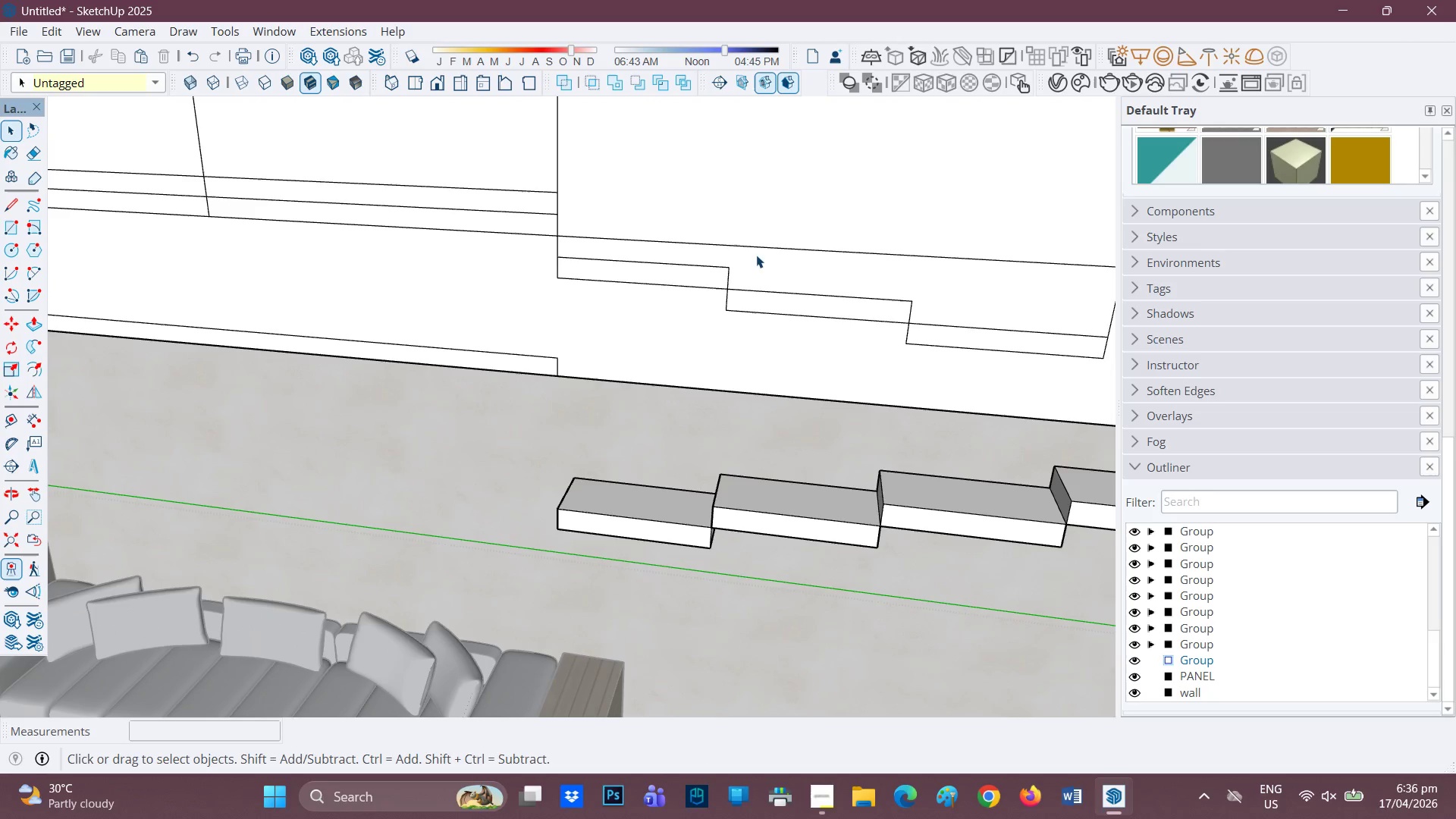 
double_click([756, 255])
 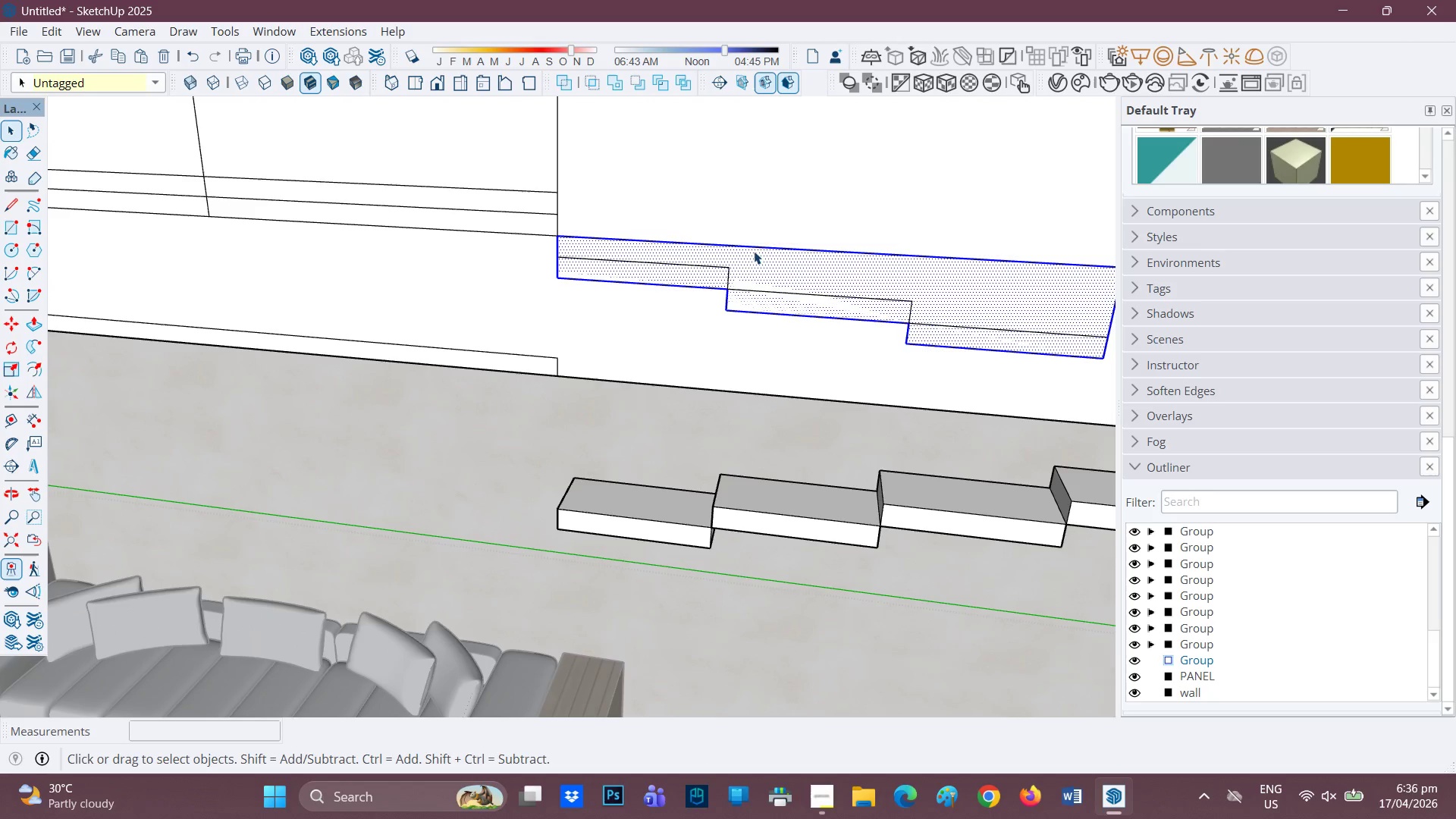 
left_click([776, 202])
 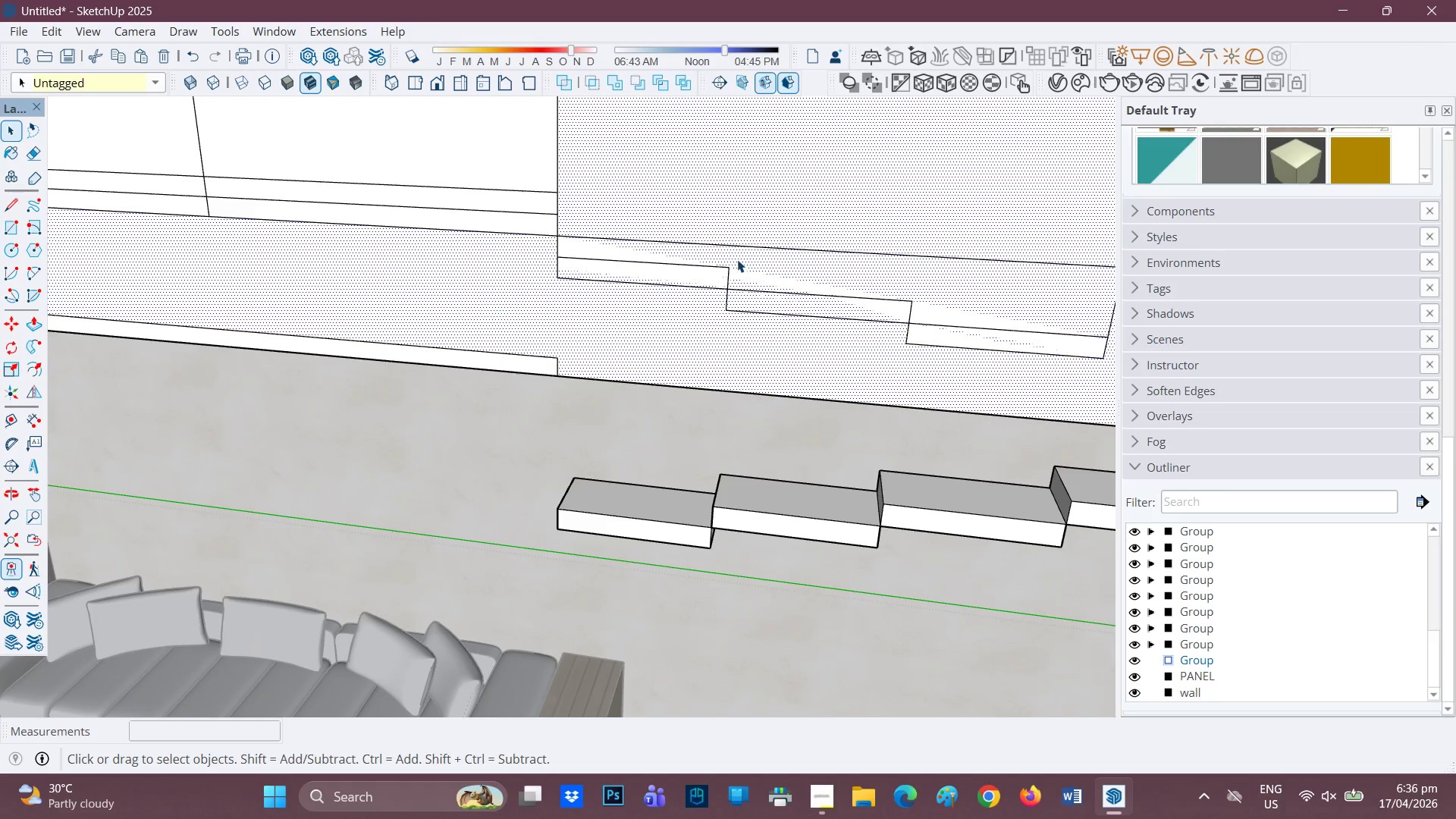 
scroll: coordinate [735, 259], scroll_direction: down, amount: 1.0
 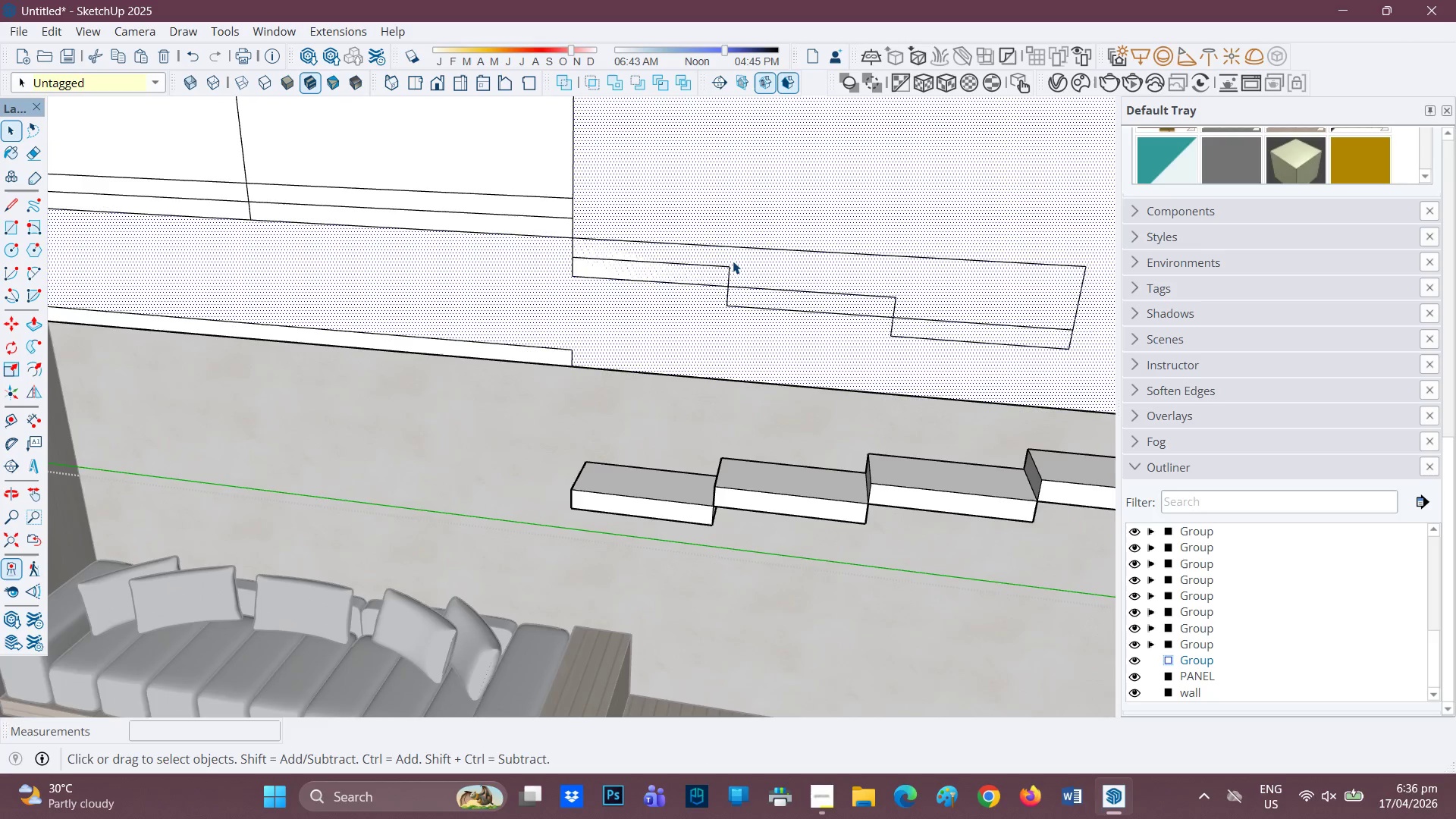 
key(L)
 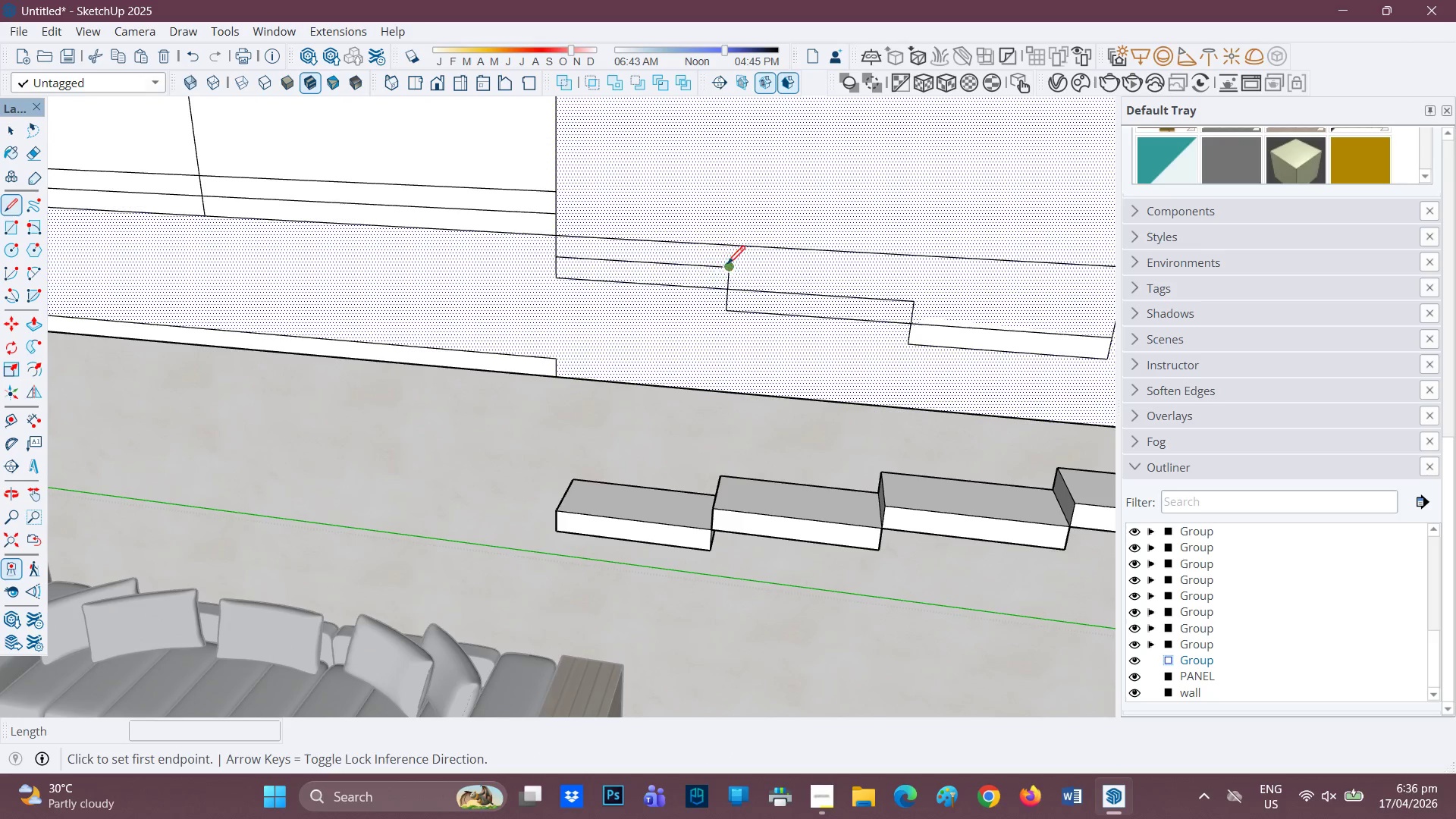 
scroll: coordinate [733, 261], scroll_direction: up, amount: 1.0
 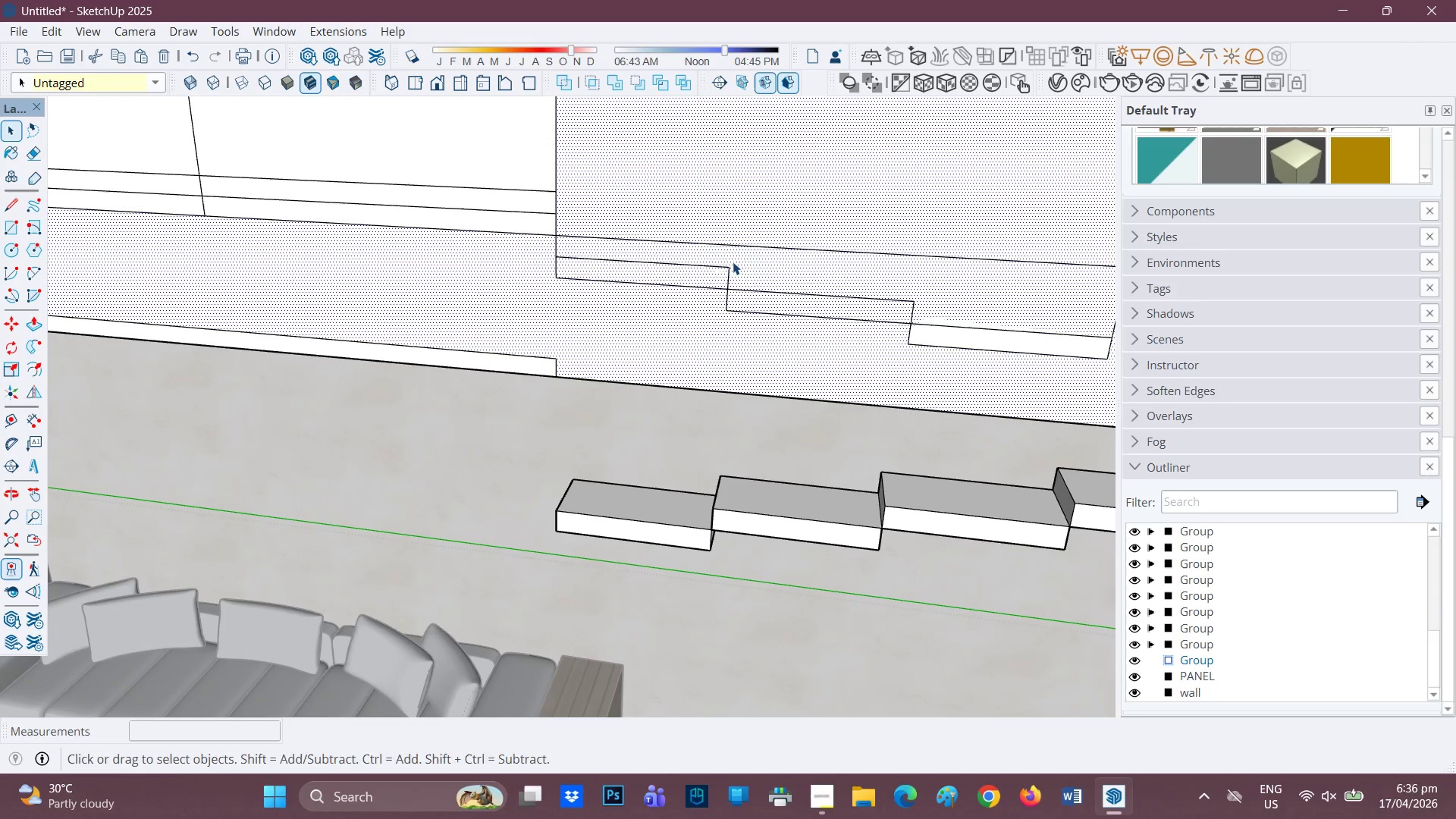 
left_click([729, 265])
 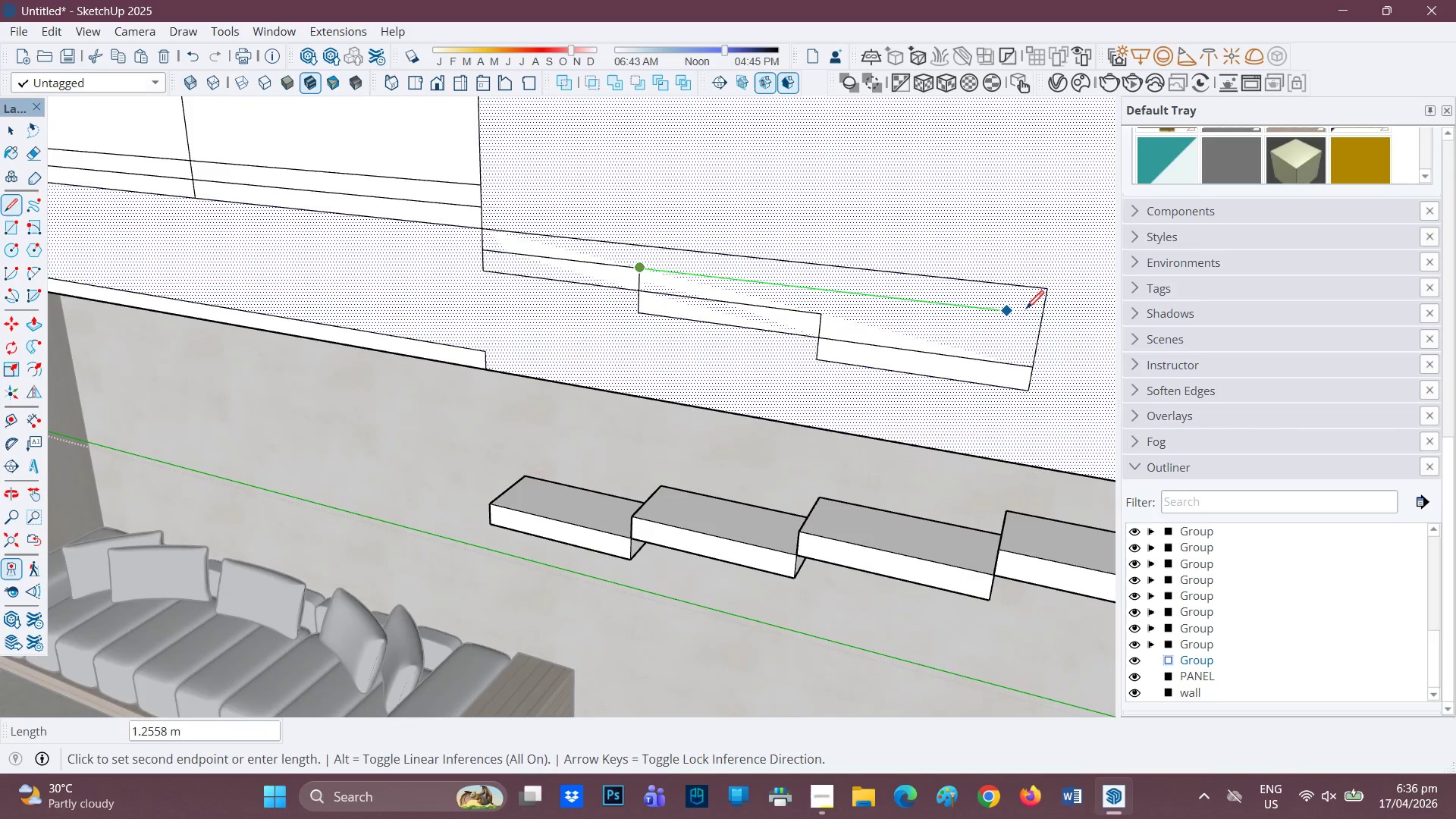 
left_click([1043, 315])
 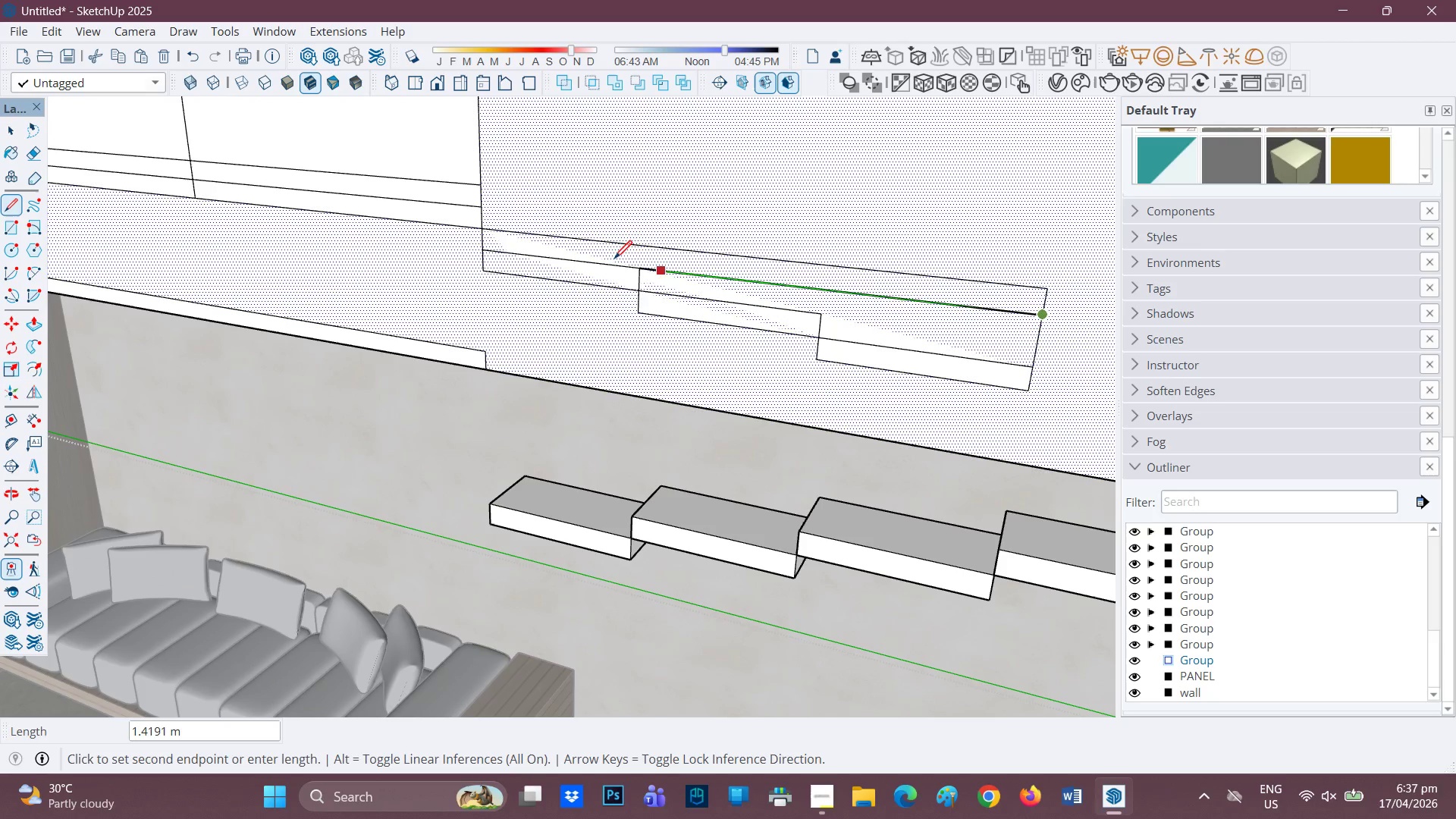 
key(Space)
 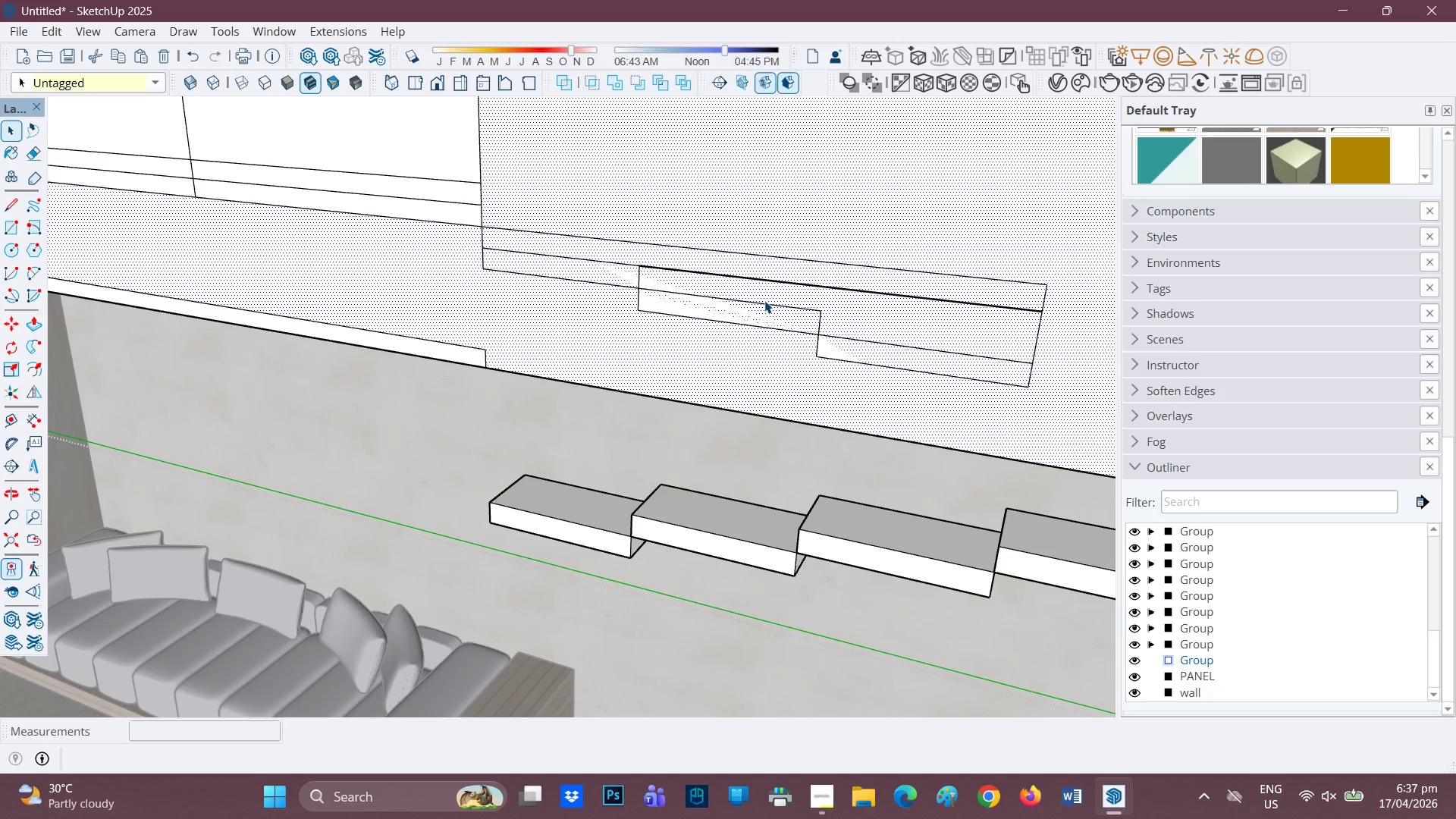 
key(Control+Z)
 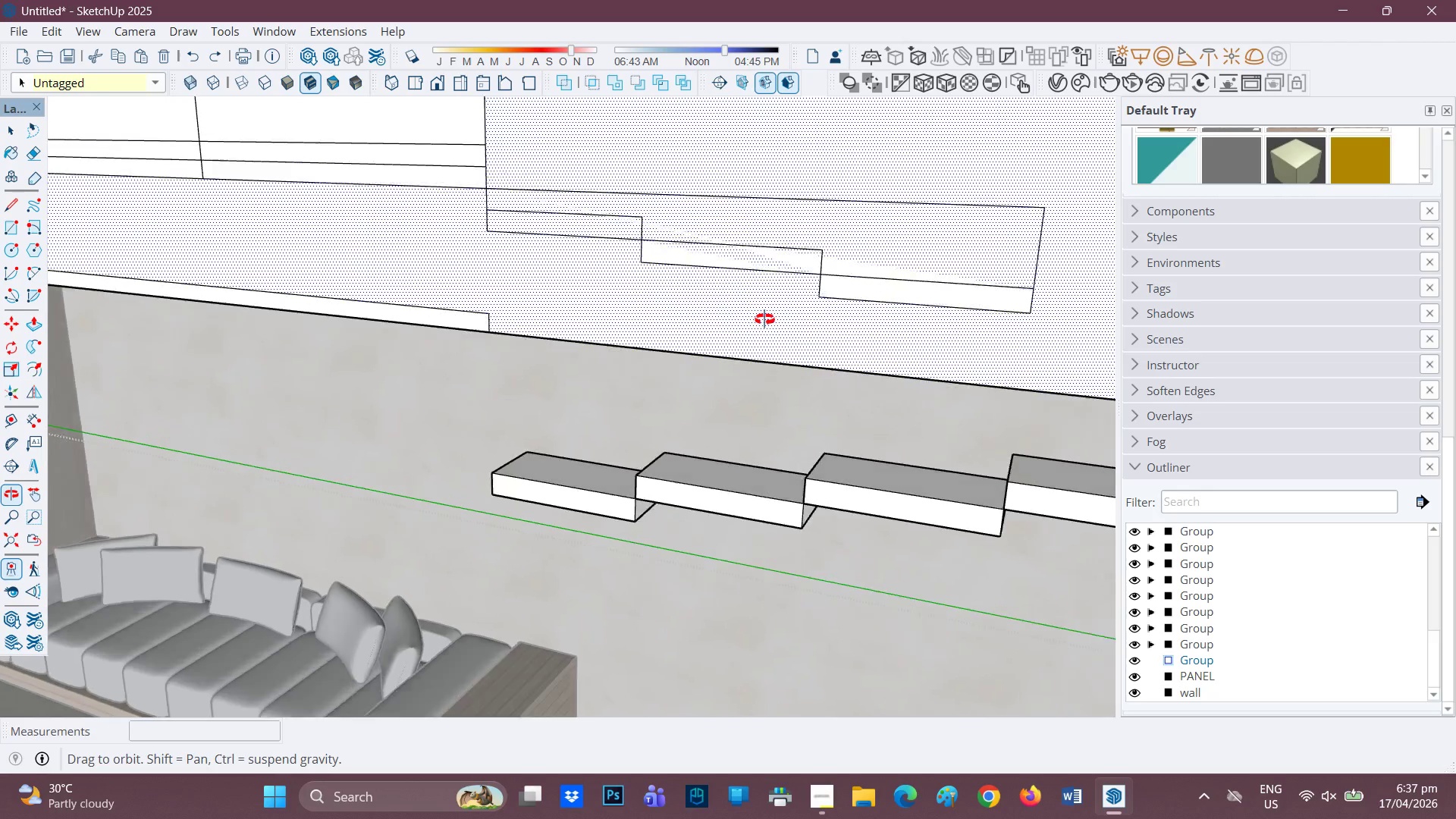 
scroll: coordinate [739, 300], scroll_direction: up, amount: 1.0
 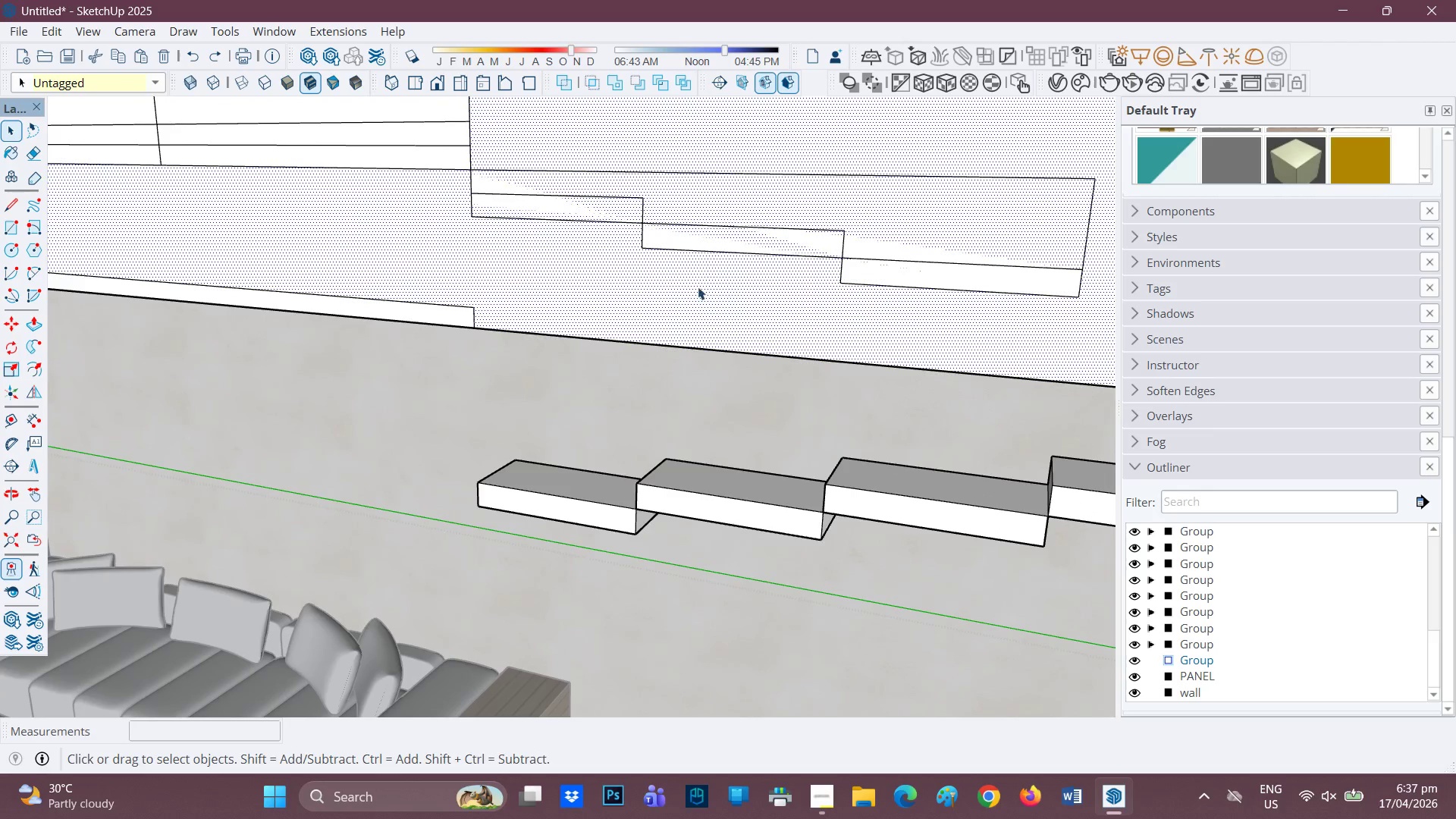 
key(Control+Z)
 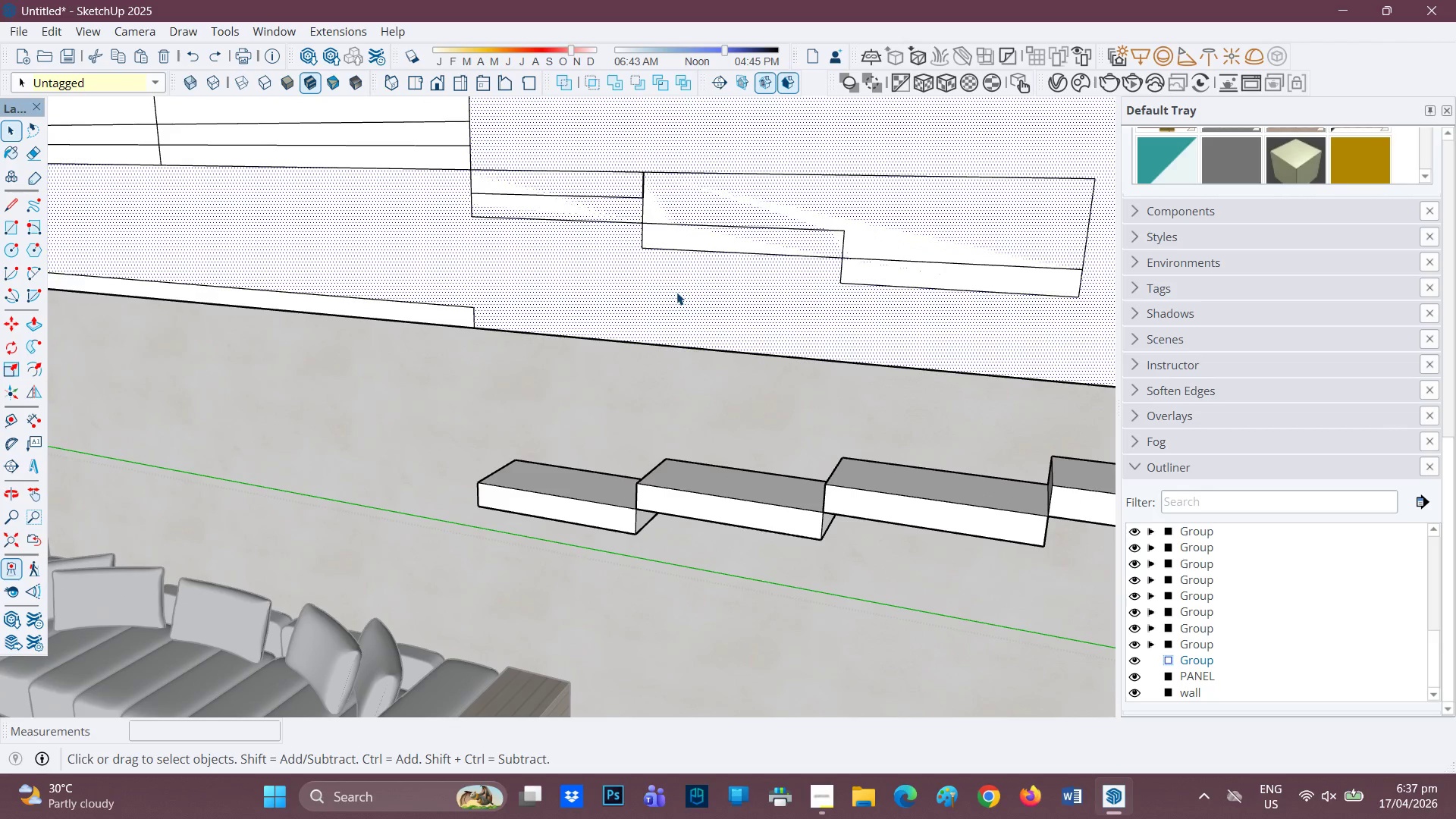 
key(Control+Z)
 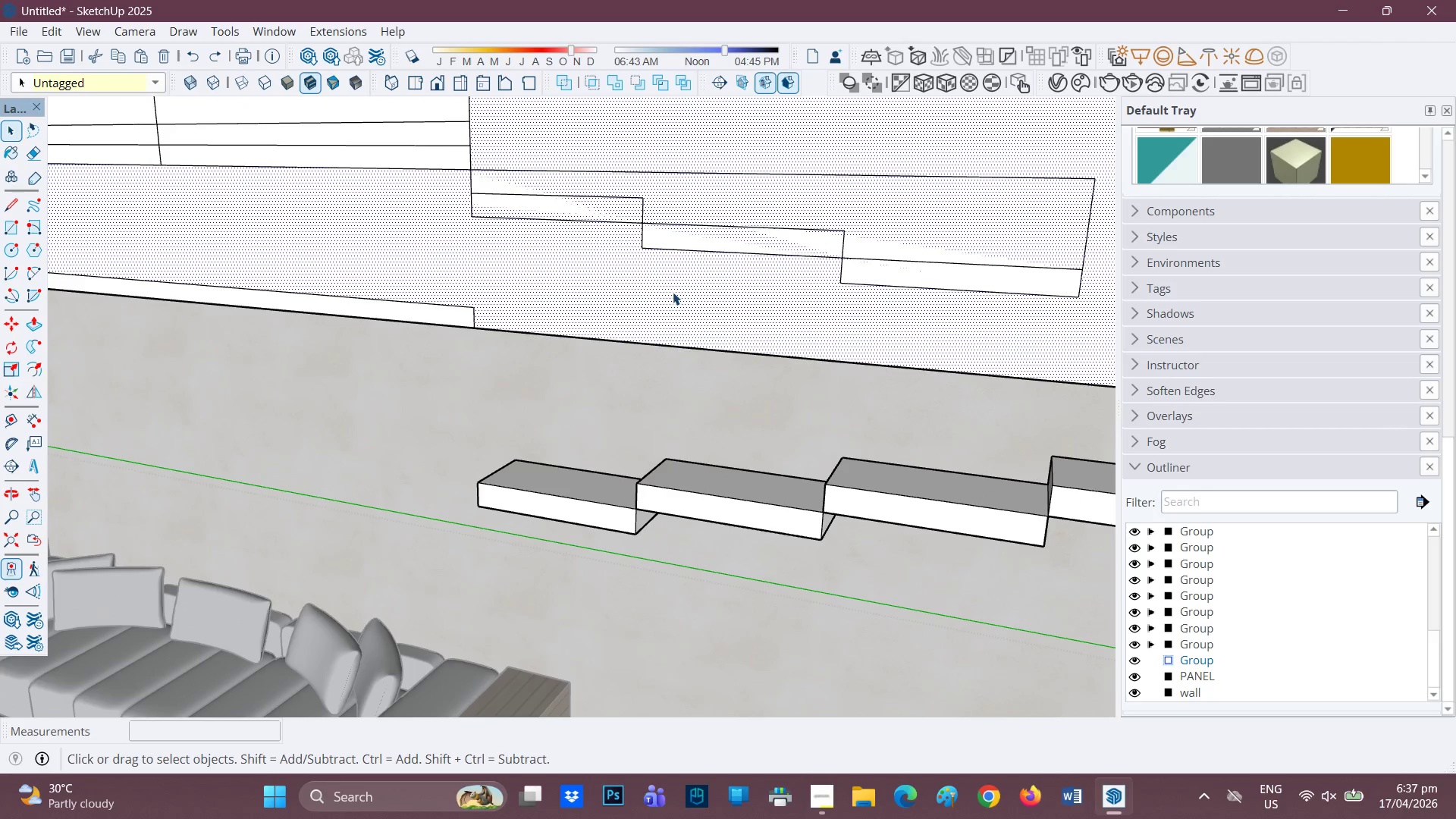 
key(Control+ControlLeft)
 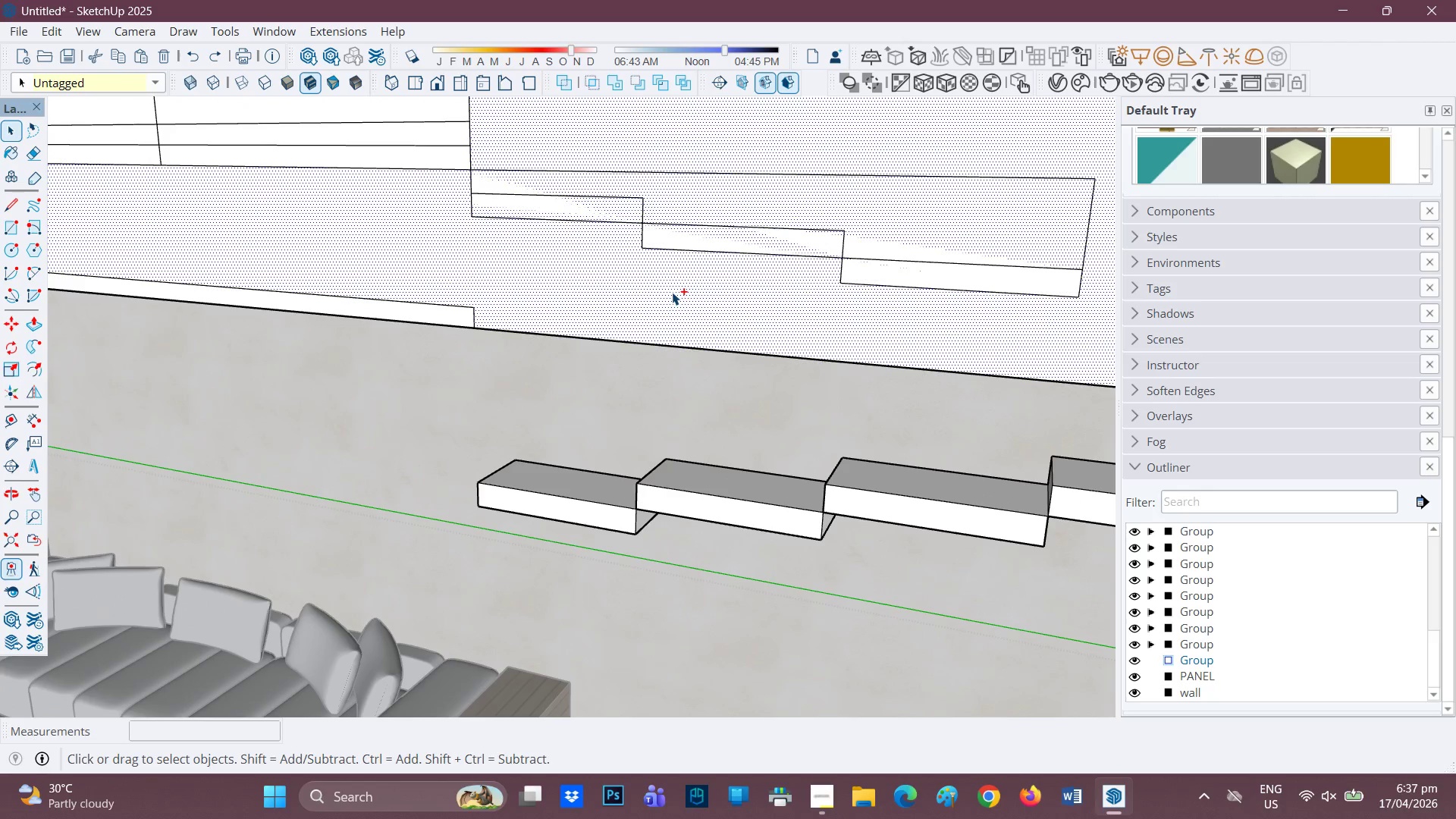 
key(Control+Z)
 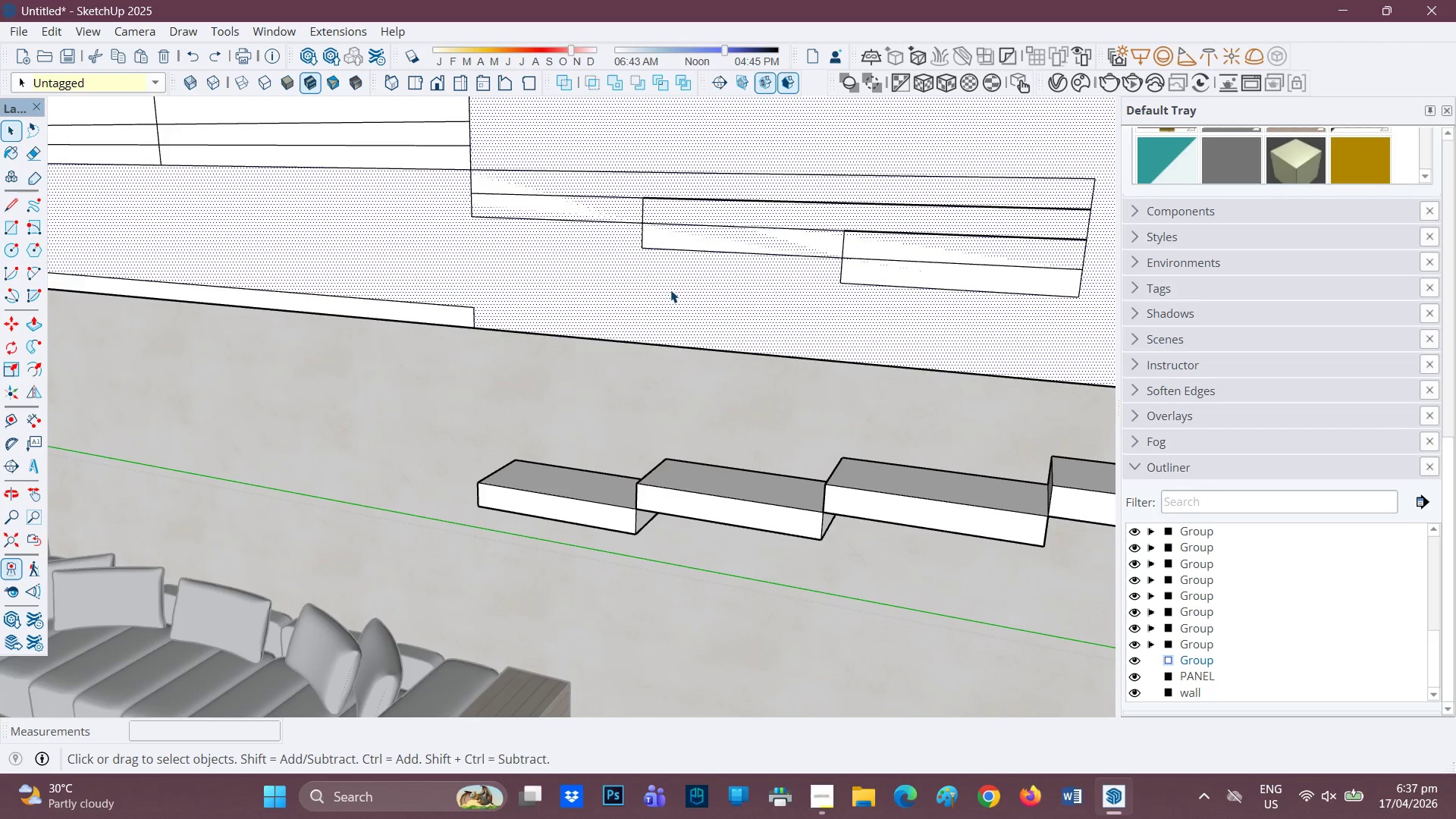 
key(Control+ControlLeft)
 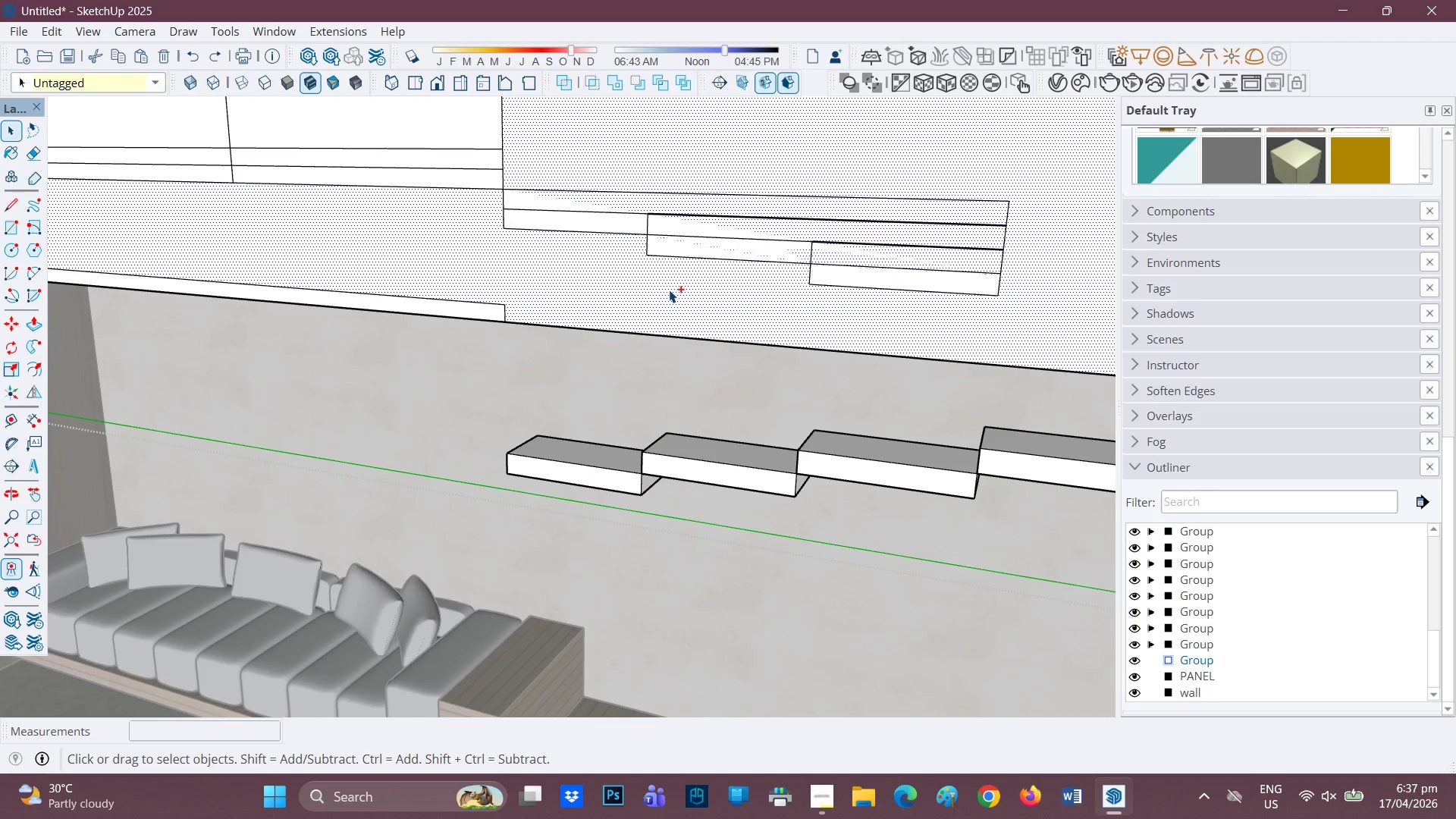 
key(Control+Z)
 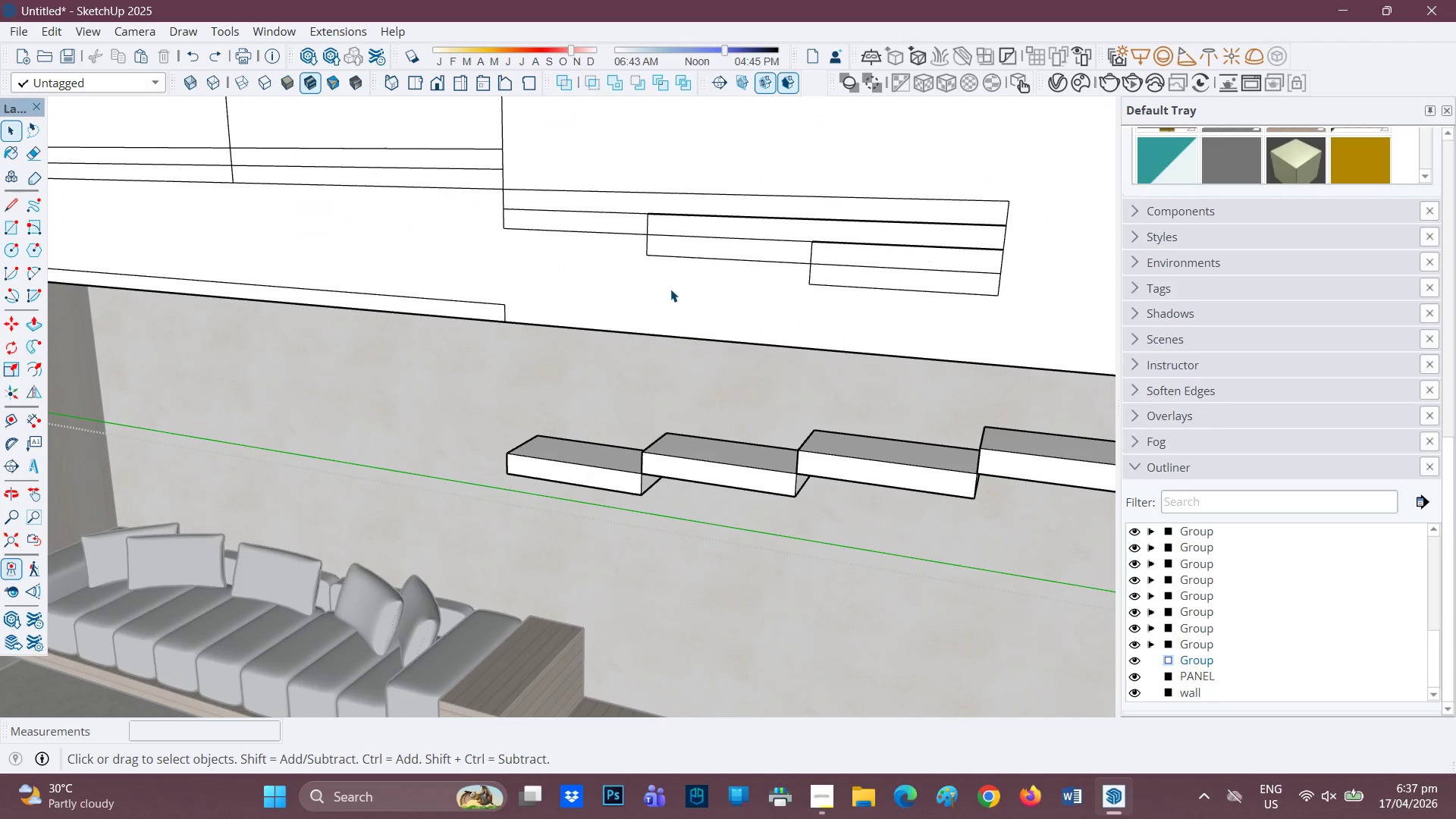 
scroll: coordinate [669, 290], scroll_direction: down, amount: 2.0
 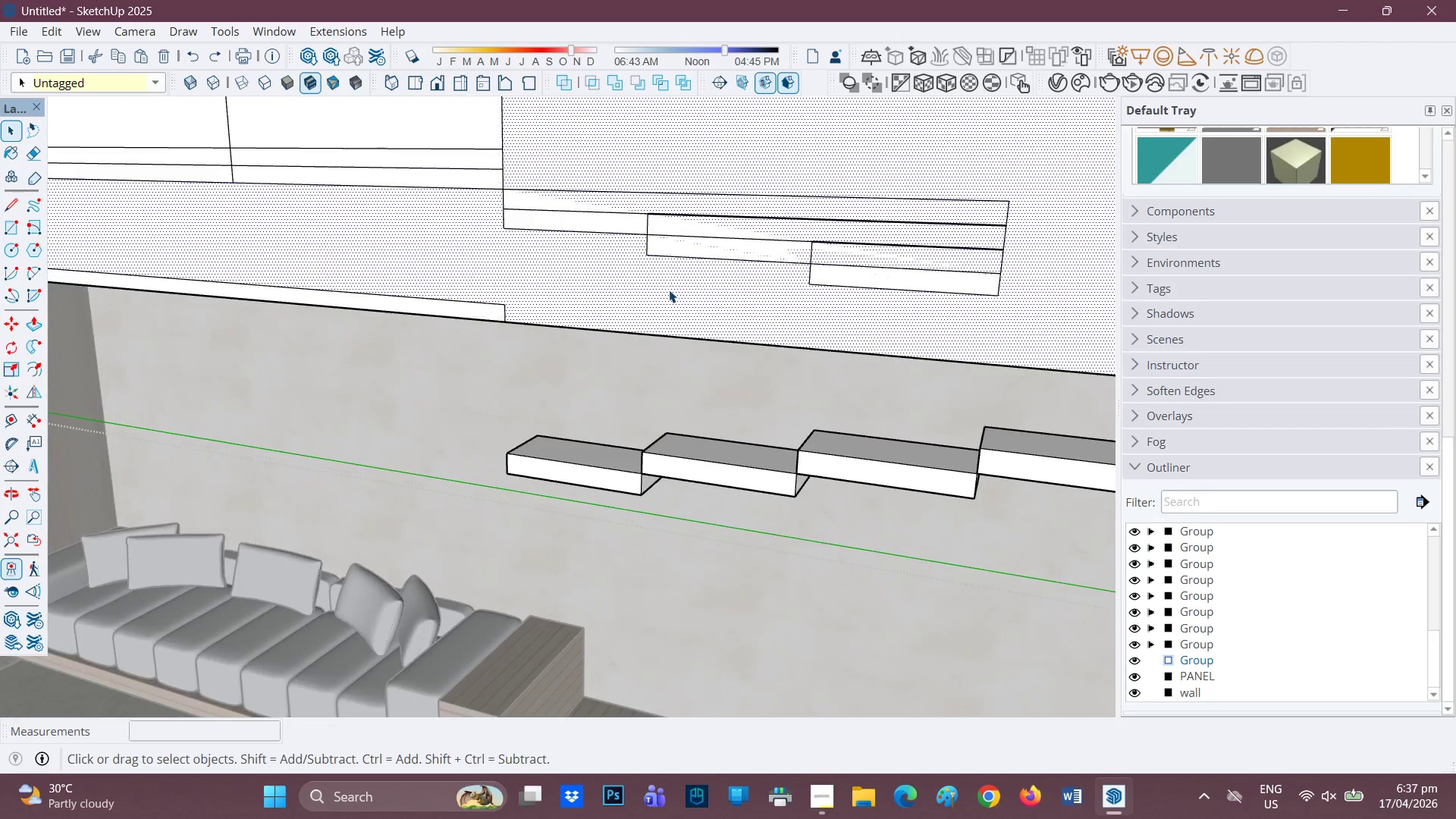 
key(Control+ControlLeft)
 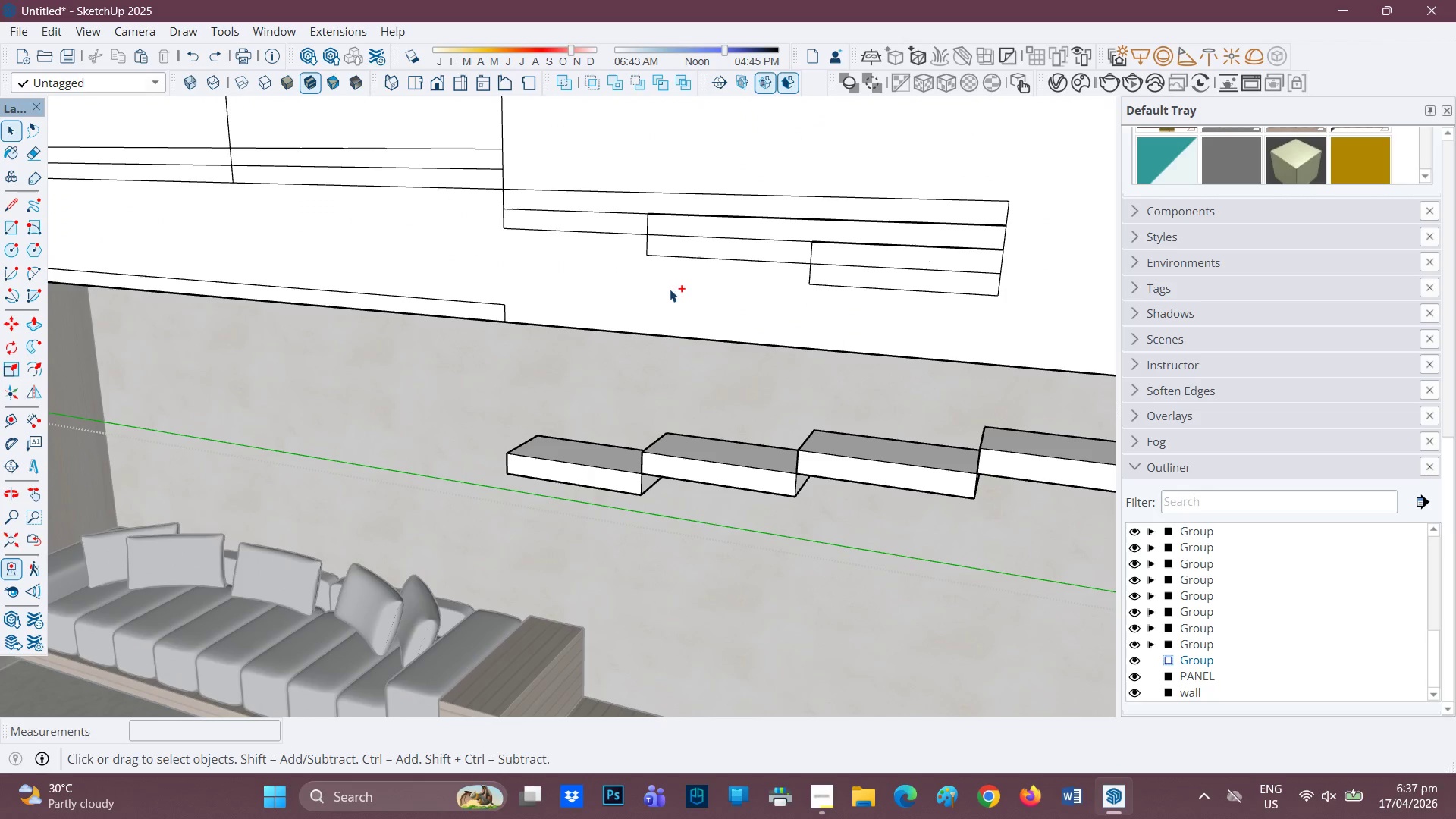 
key(Control+Z)
 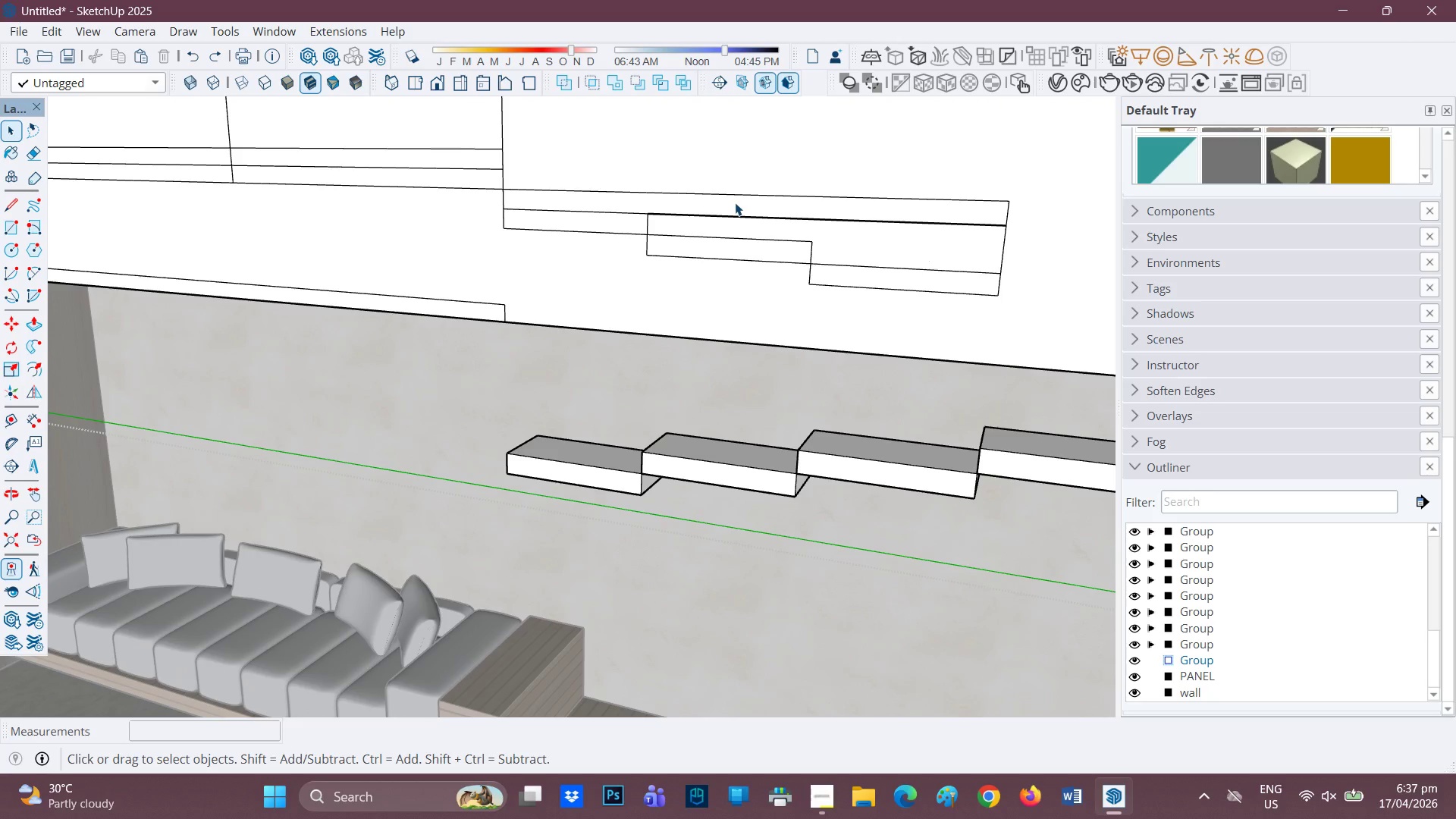 
key(E)
 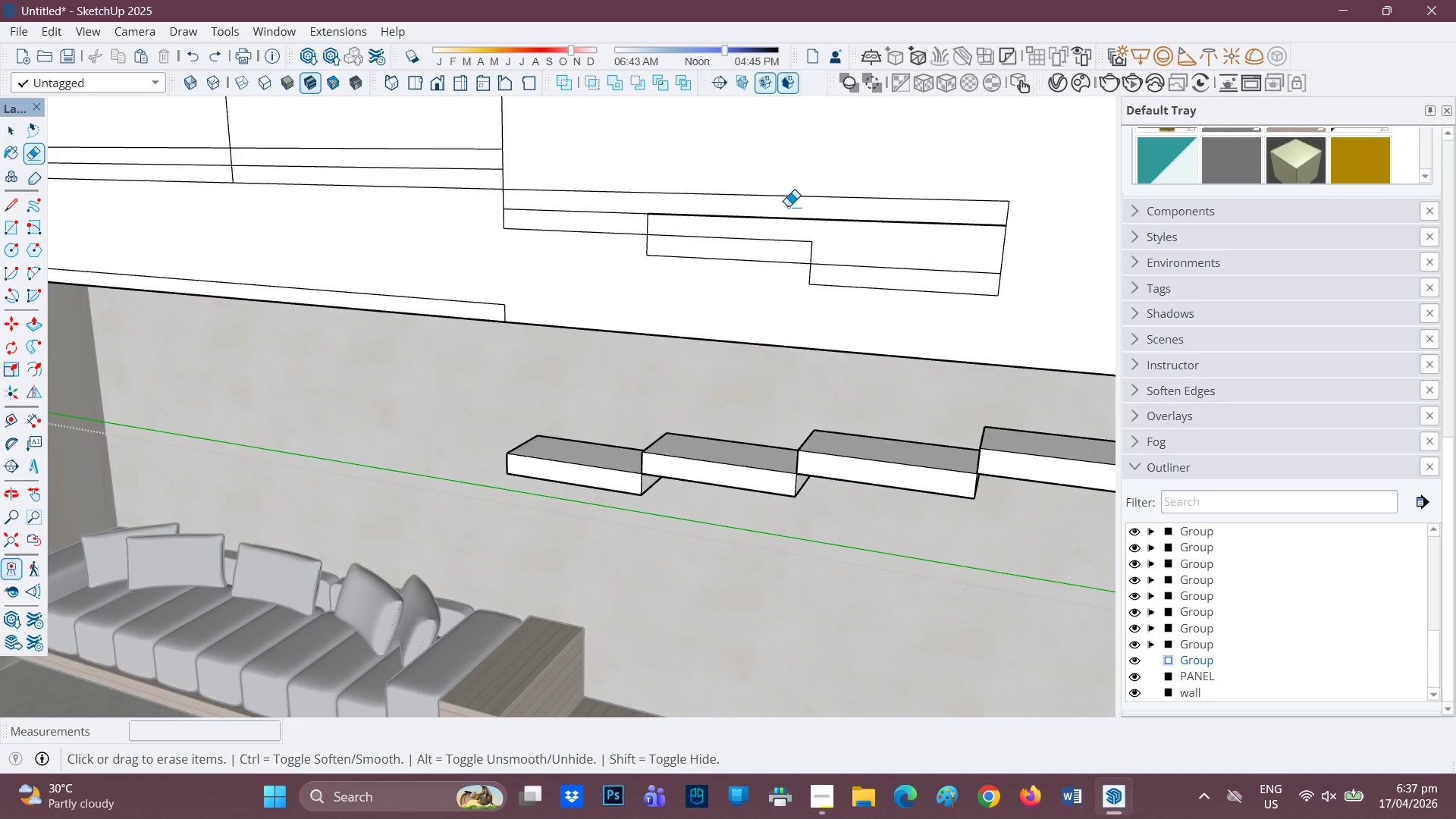 
left_click_drag(start_coordinate=[789, 206], to_coordinate=[790, 220])
 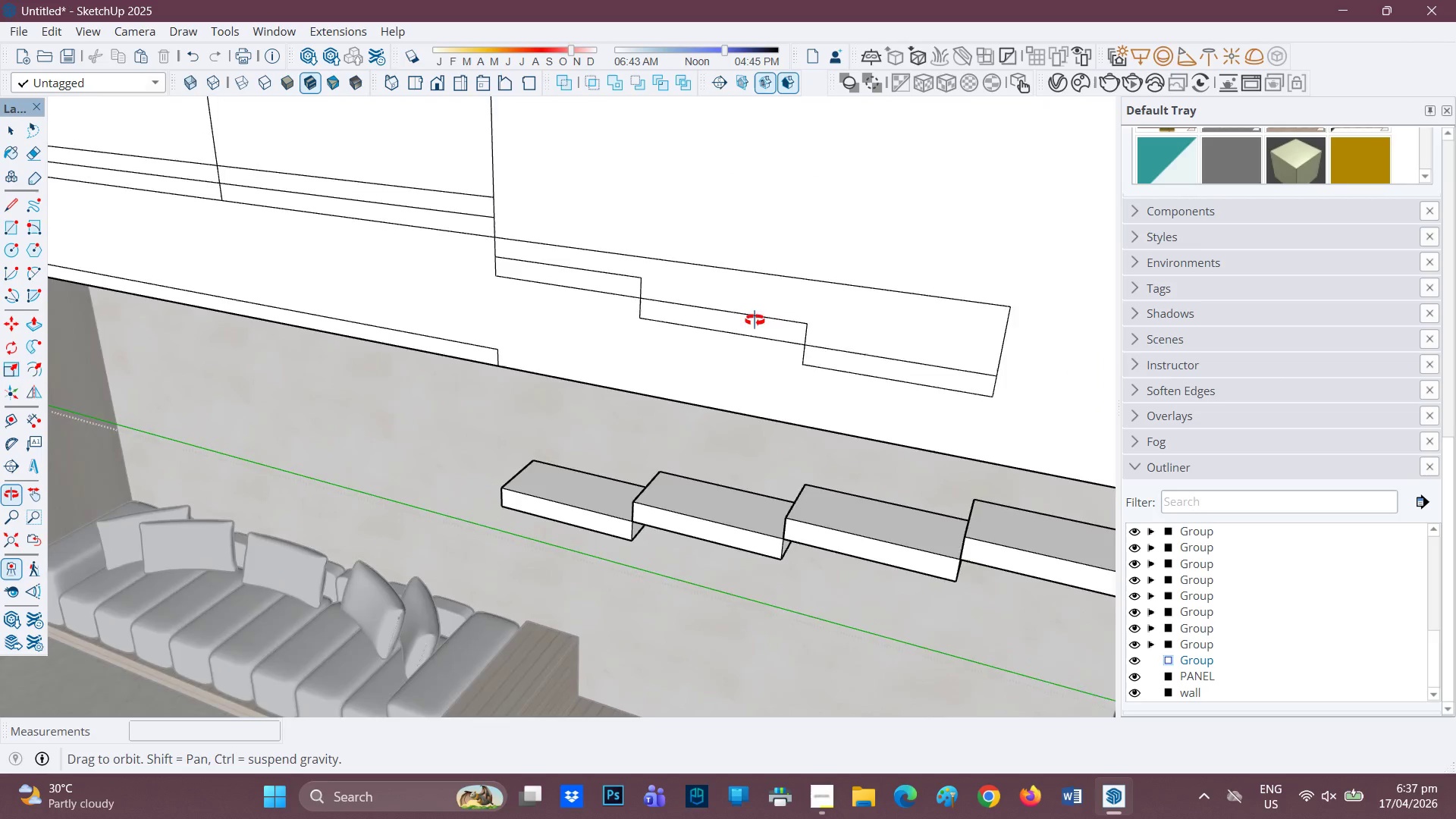 
scroll: coordinate [763, 329], scroll_direction: down, amount: 3.0
 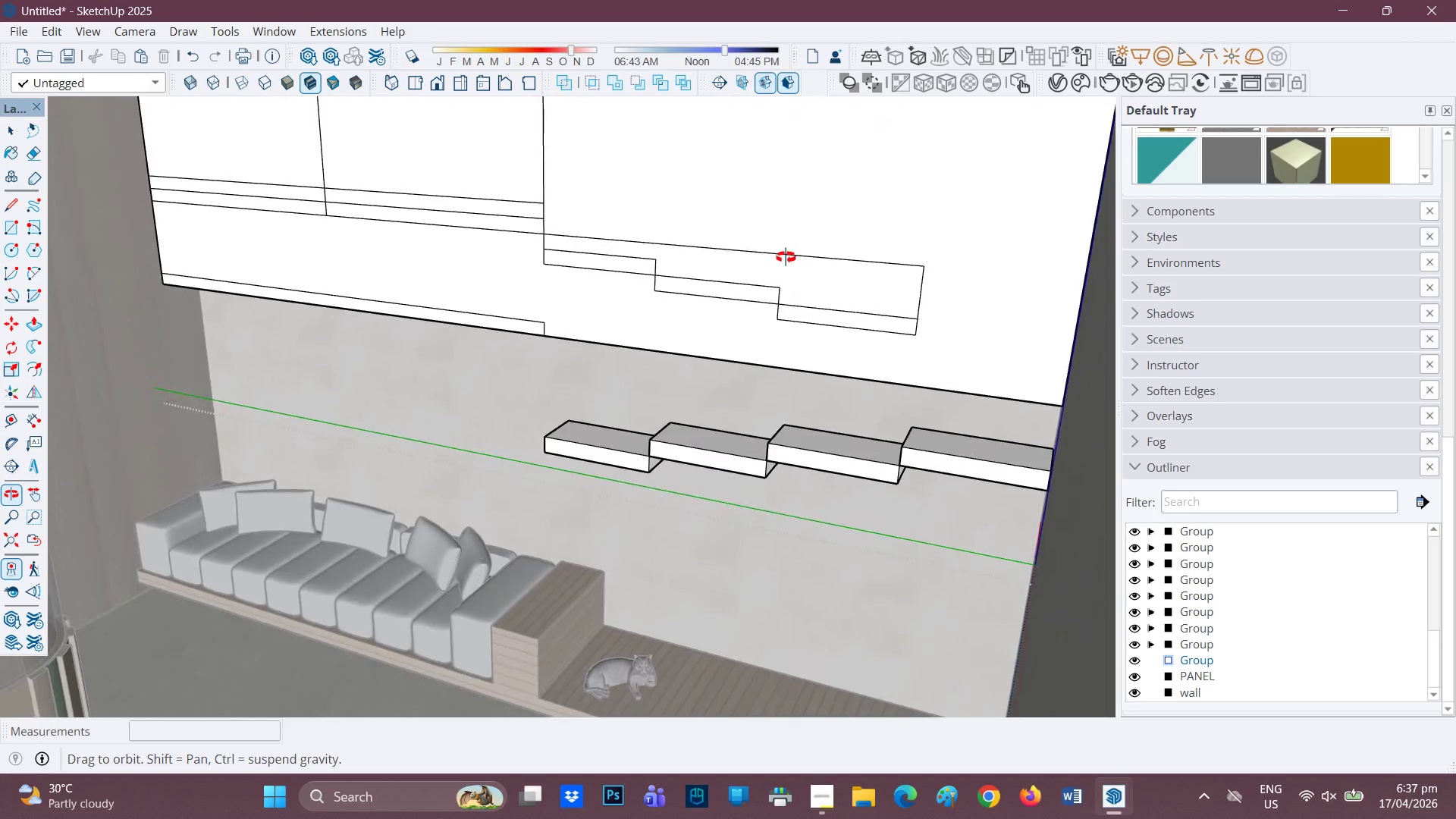 
scroll: coordinate [582, 290], scroll_direction: up, amount: 1.0
 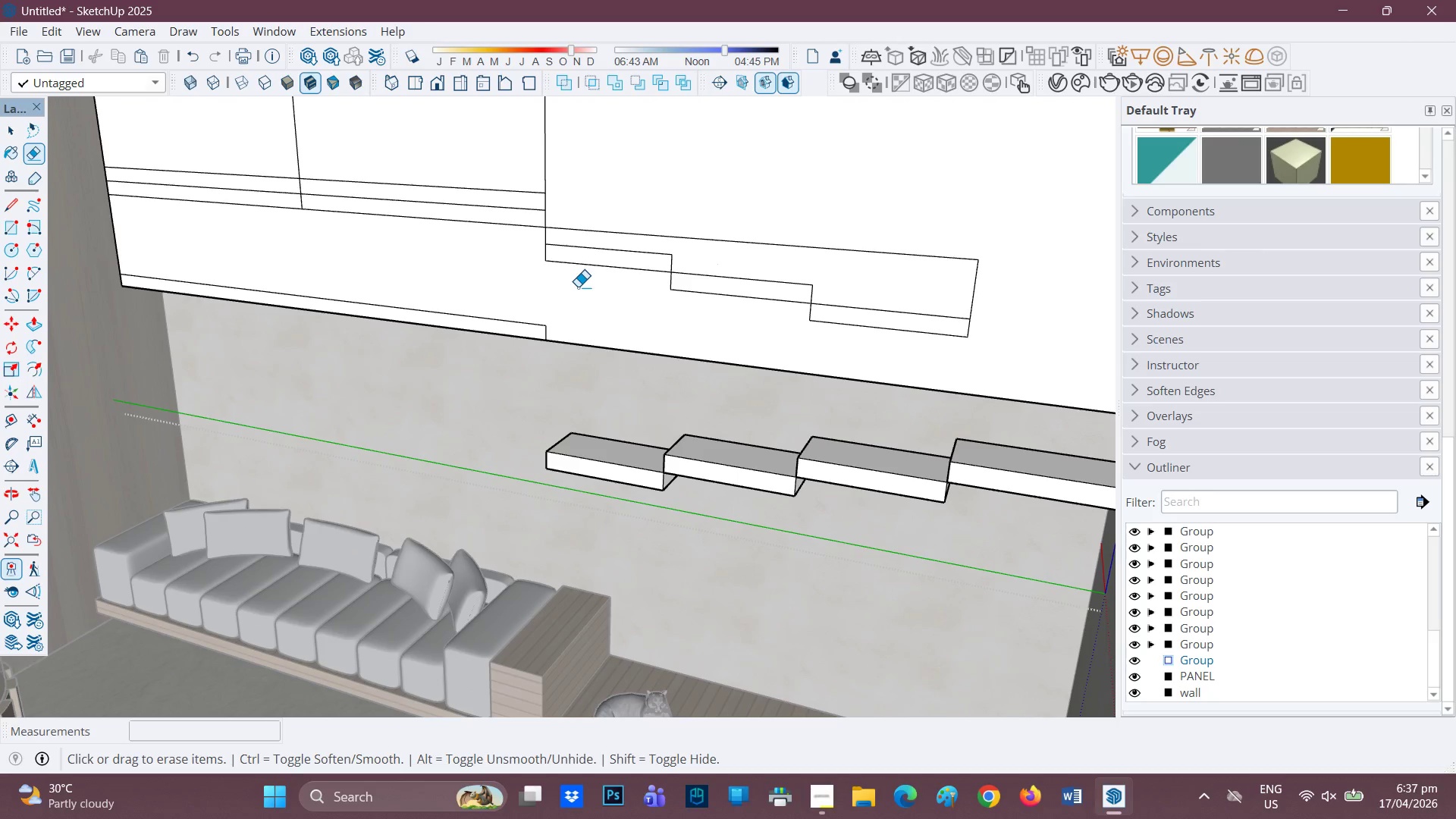 
wait(7.99)
 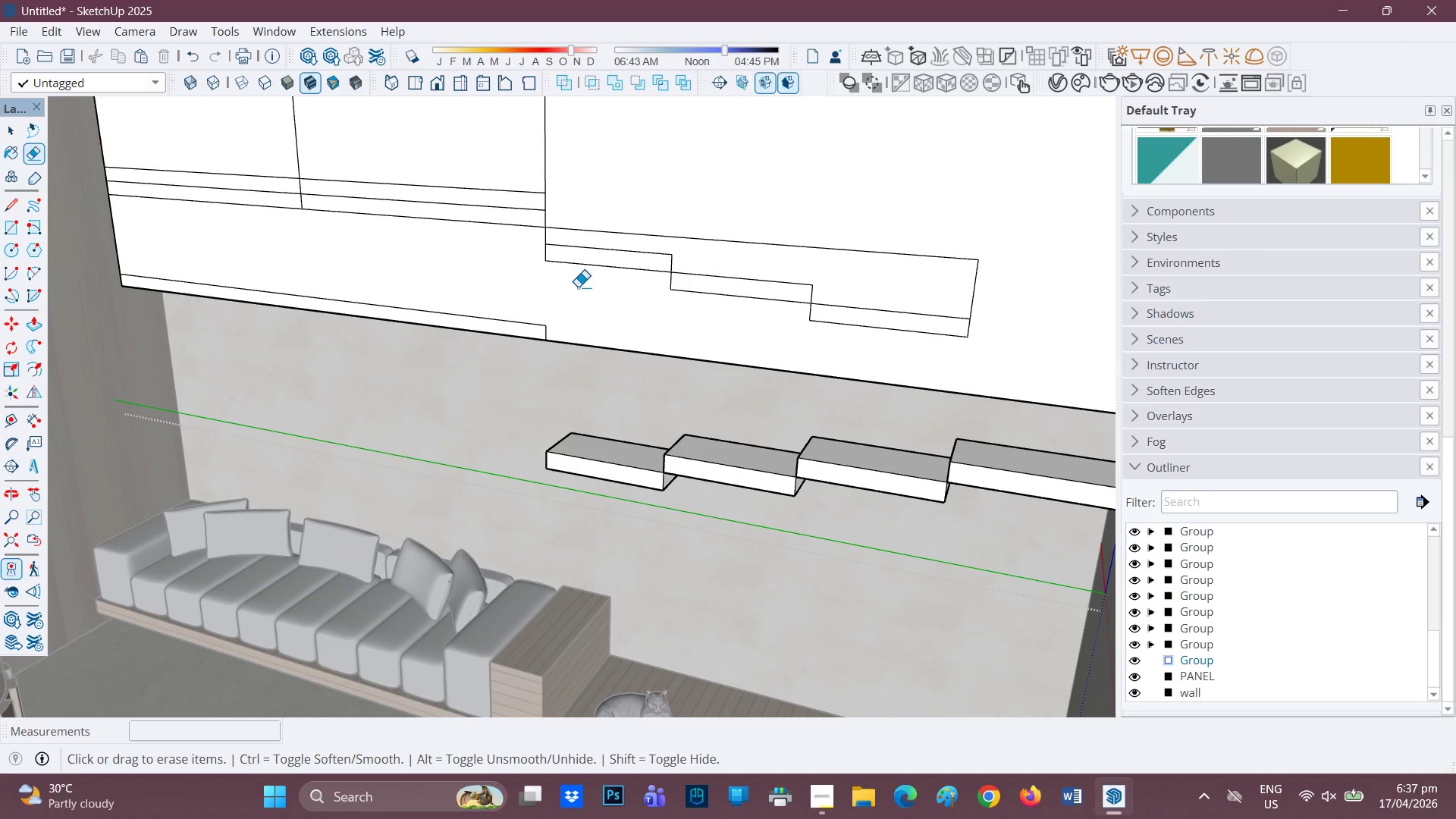 
key(L)
 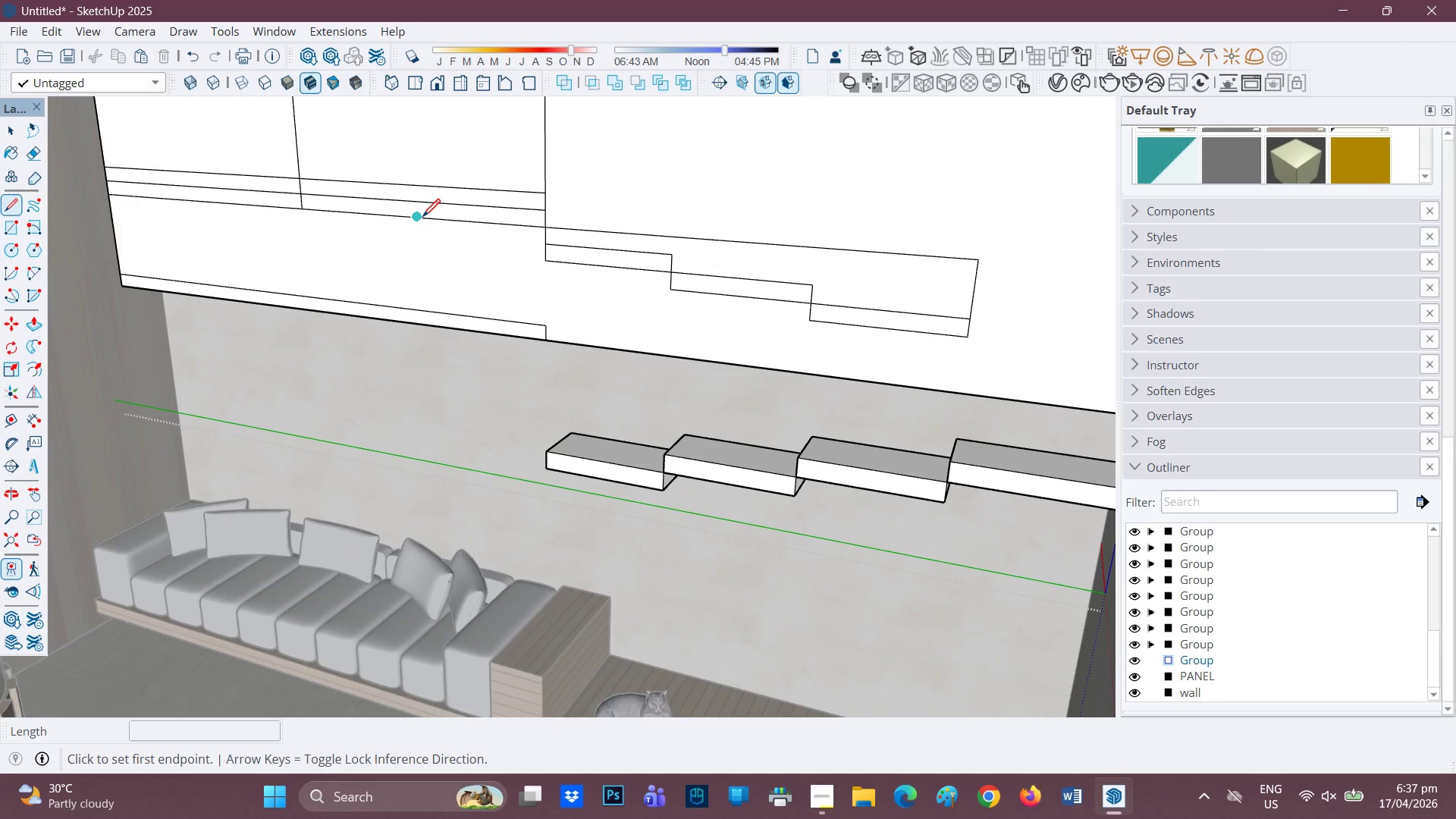 
left_click_drag(start_coordinate=[422, 218], to_coordinate=[422, 214])
 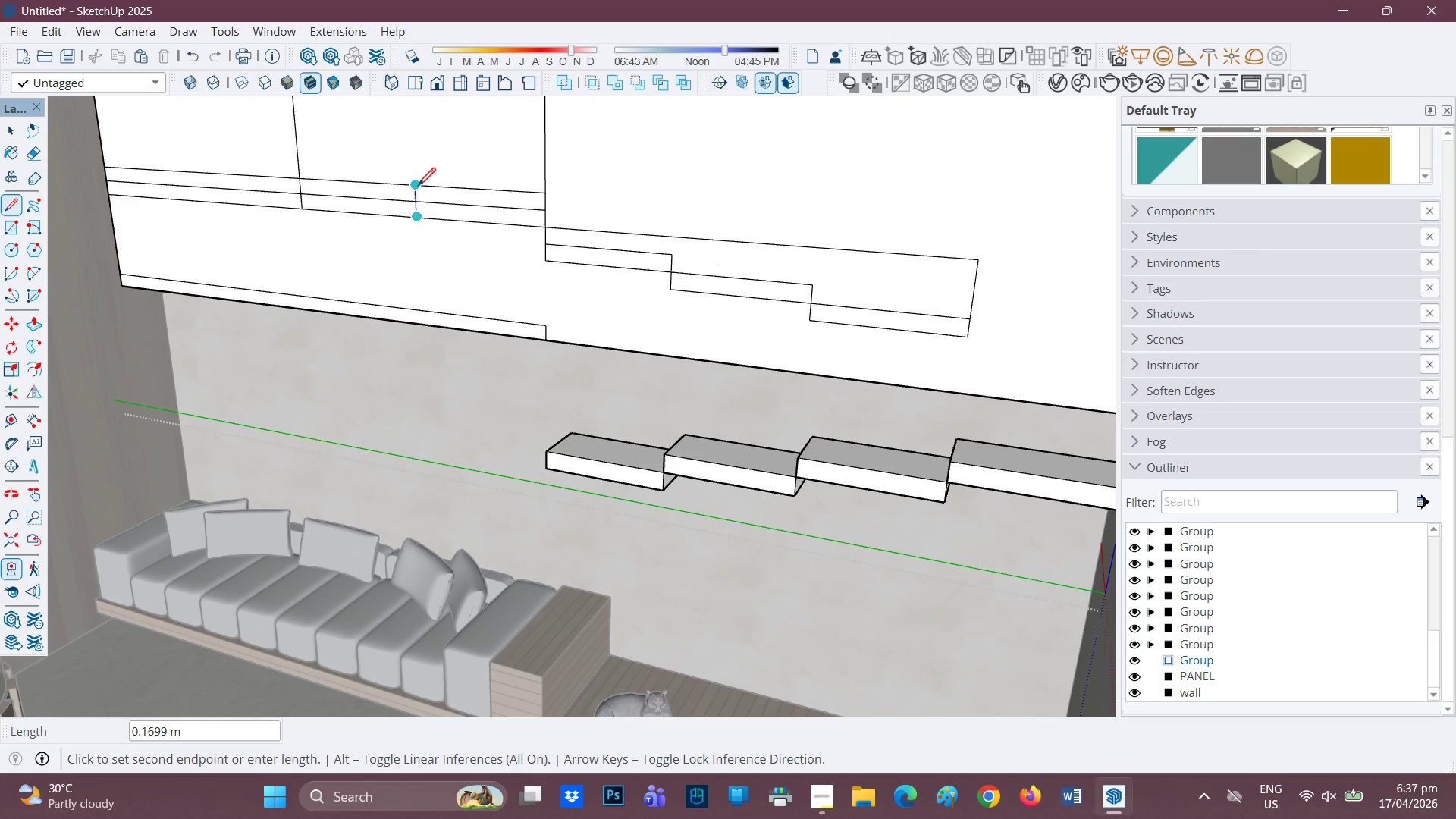 
left_click([418, 187])
 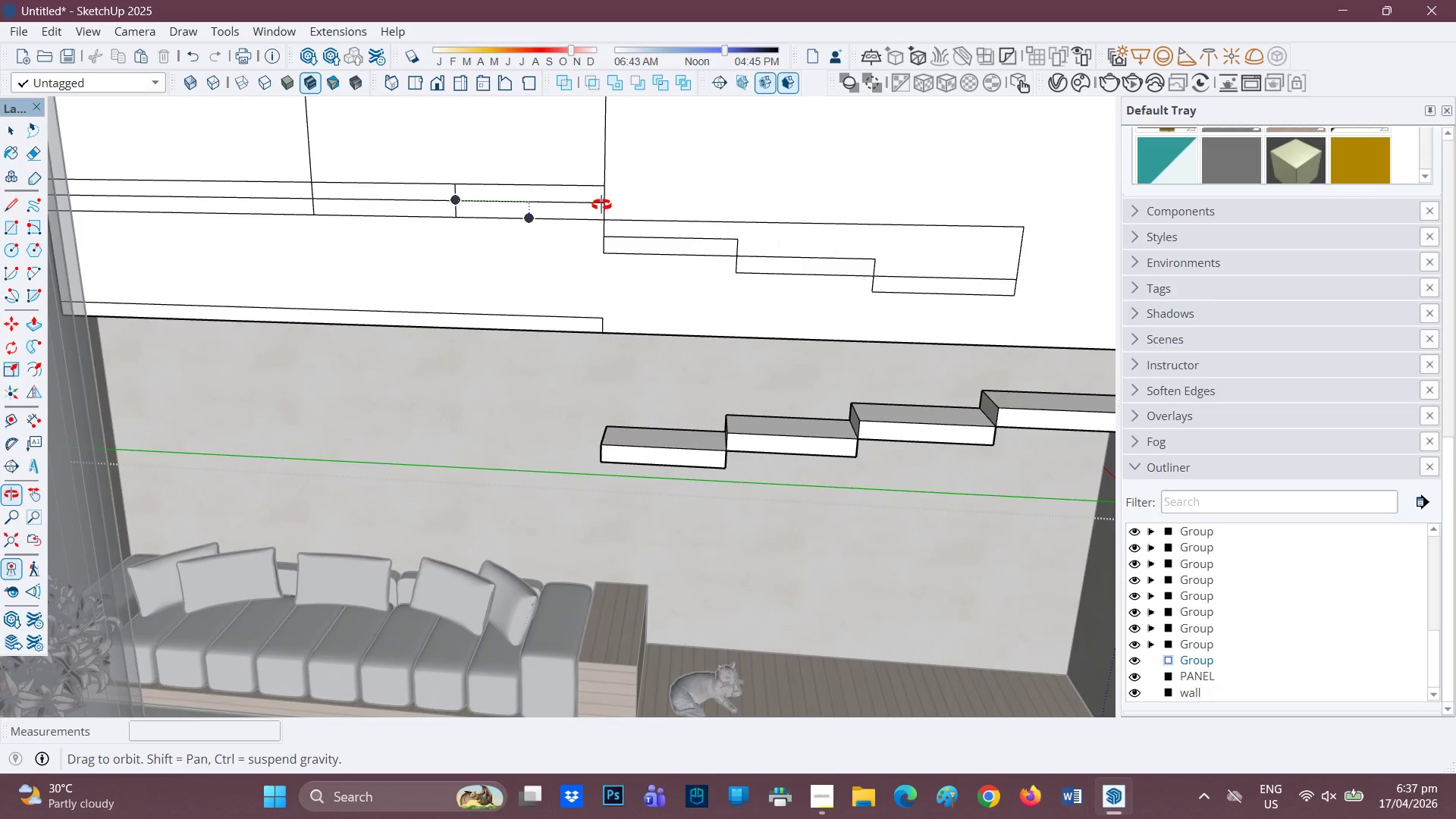 
scroll: coordinate [595, 224], scroll_direction: up, amount: 1.0
 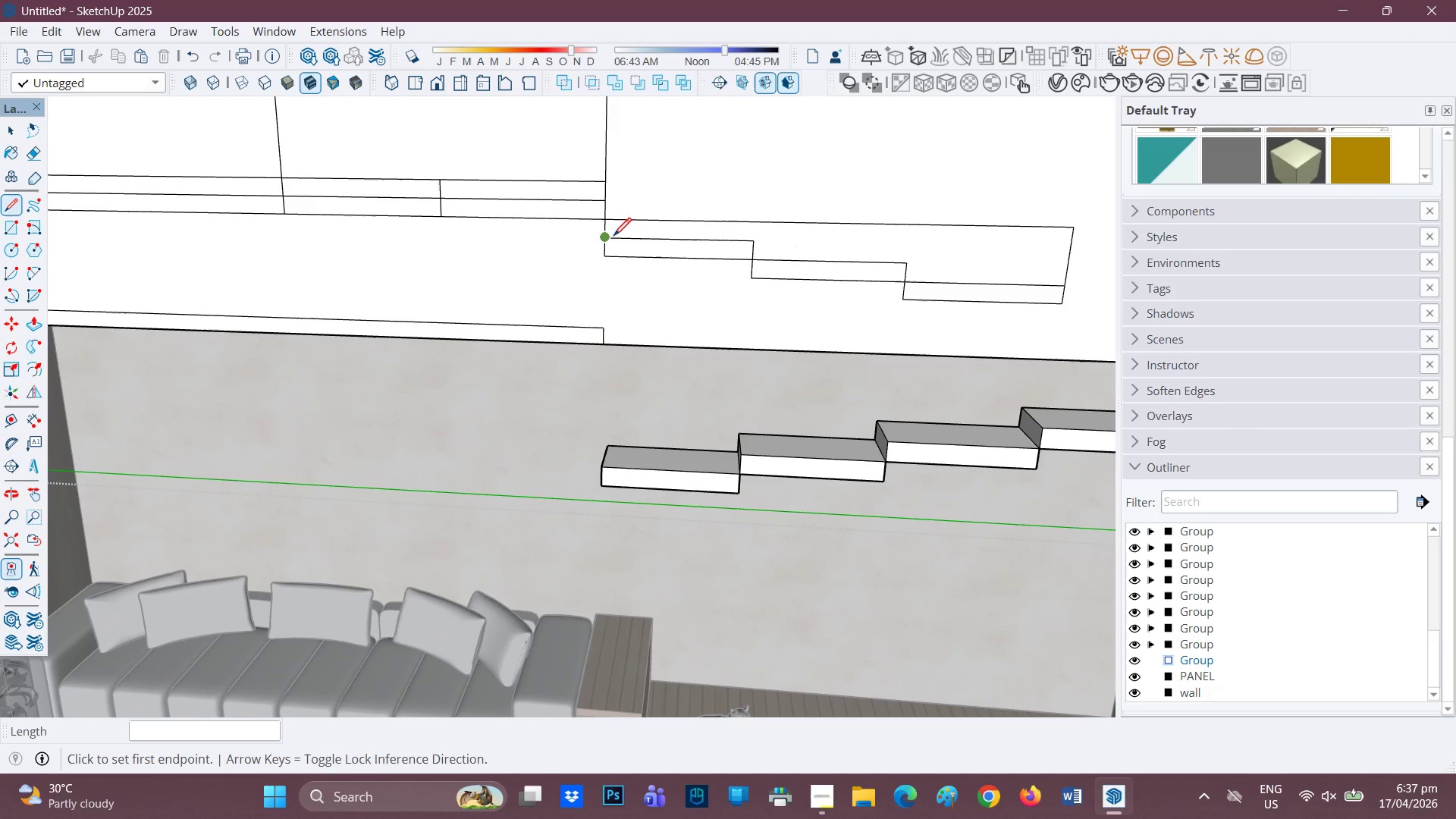 
left_click([613, 237])
 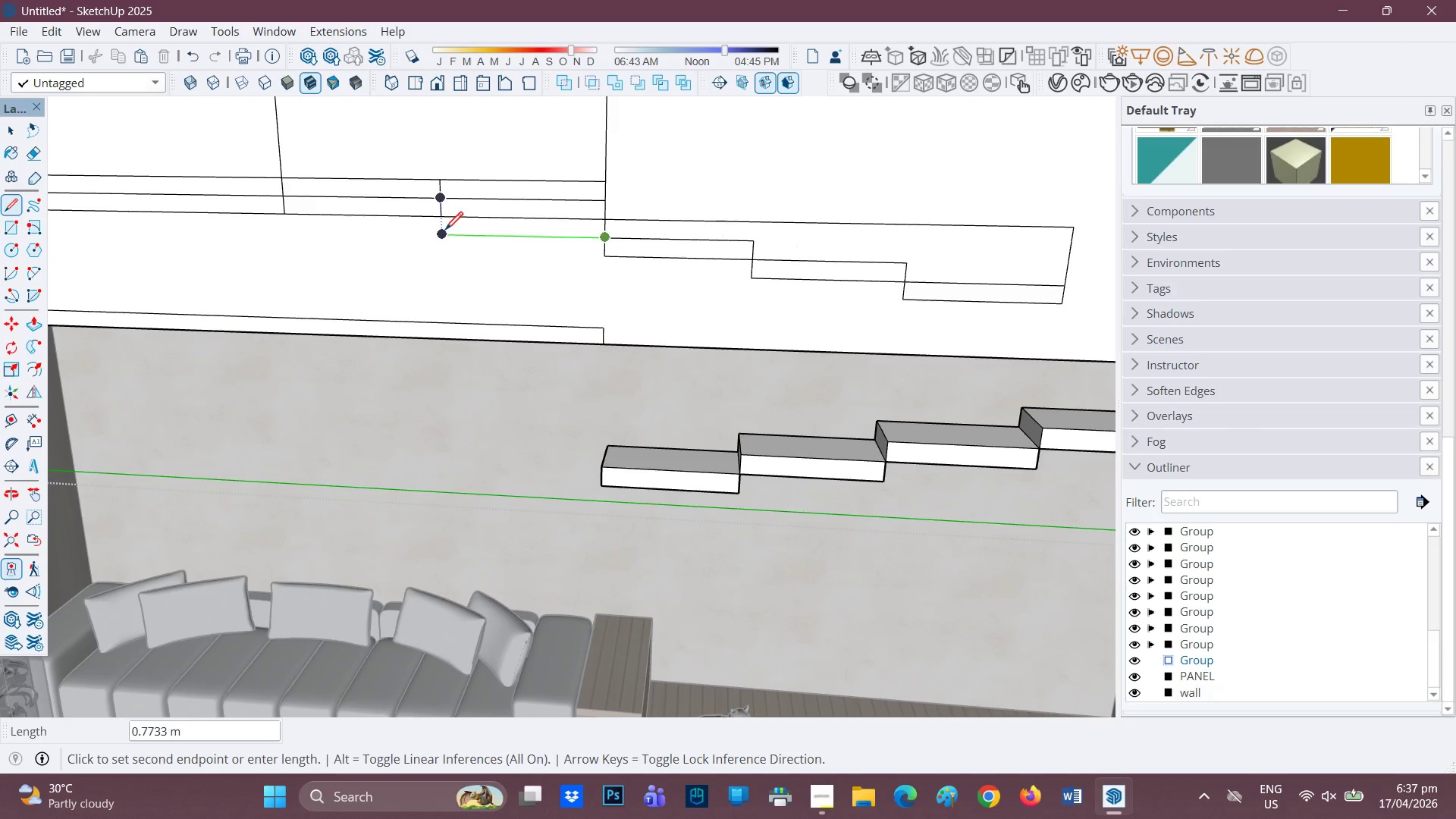 
left_click([444, 231])
 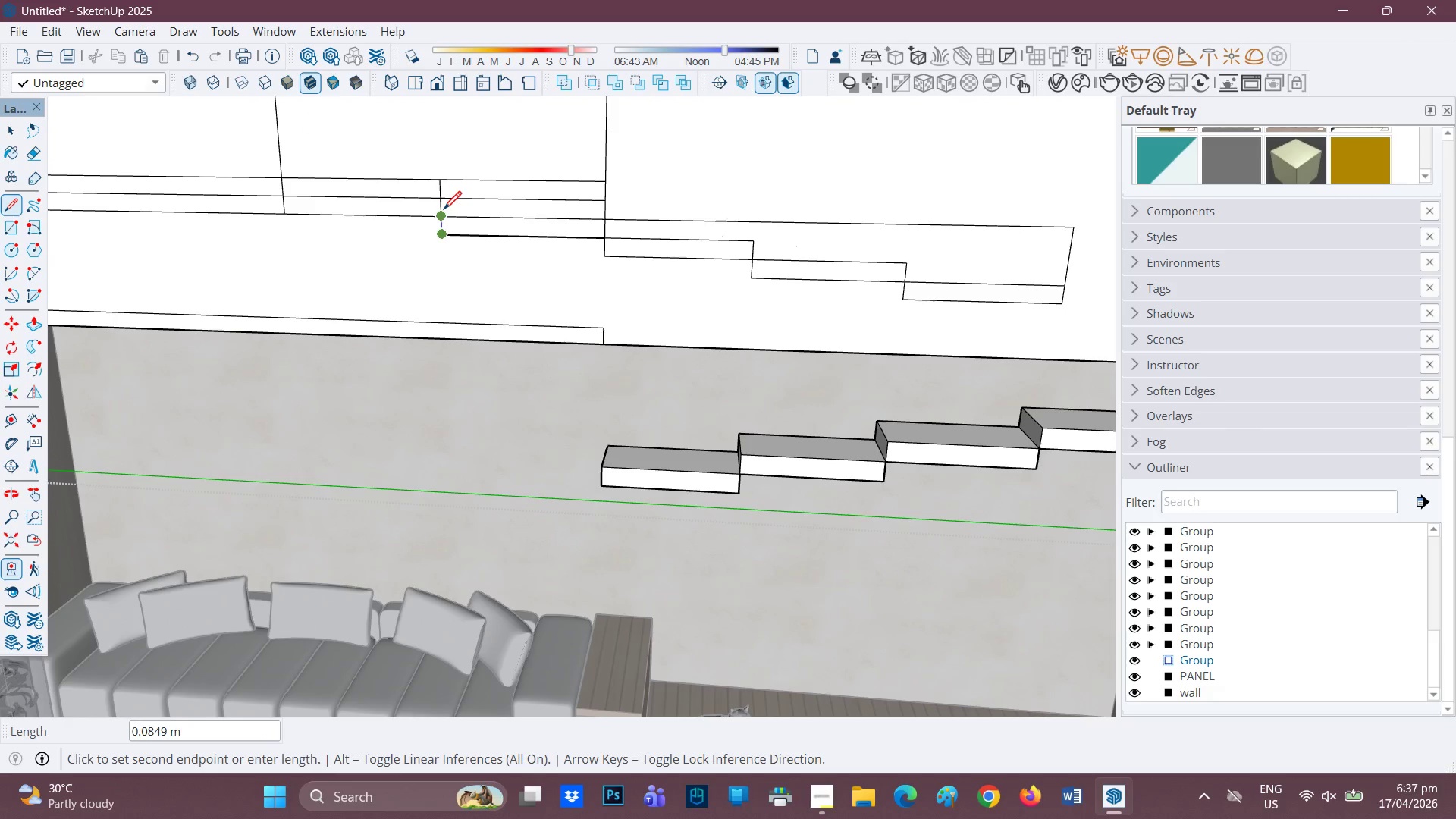 
left_click([444, 211])
 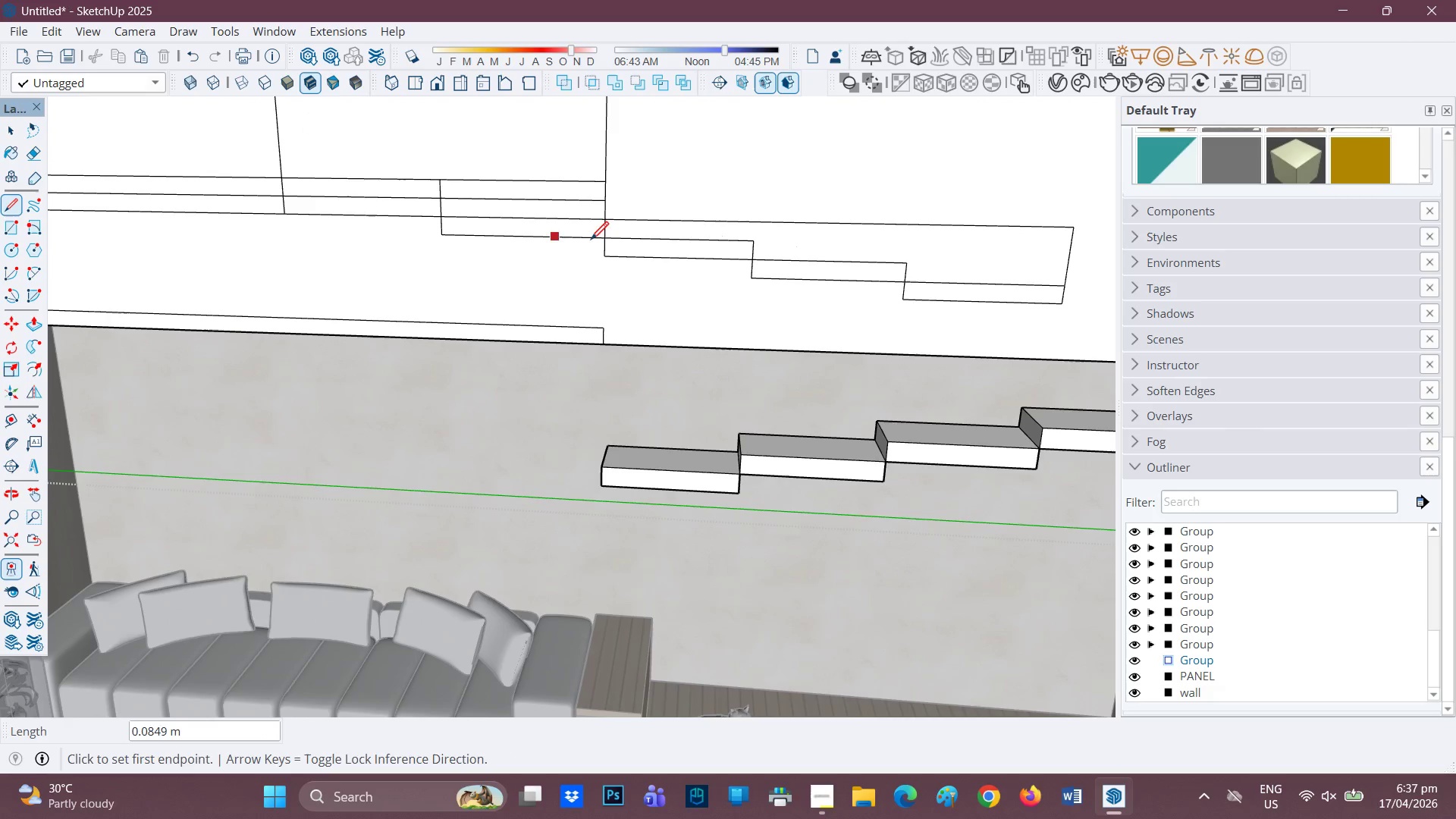 
scroll: coordinate [593, 241], scroll_direction: up, amount: 1.0
 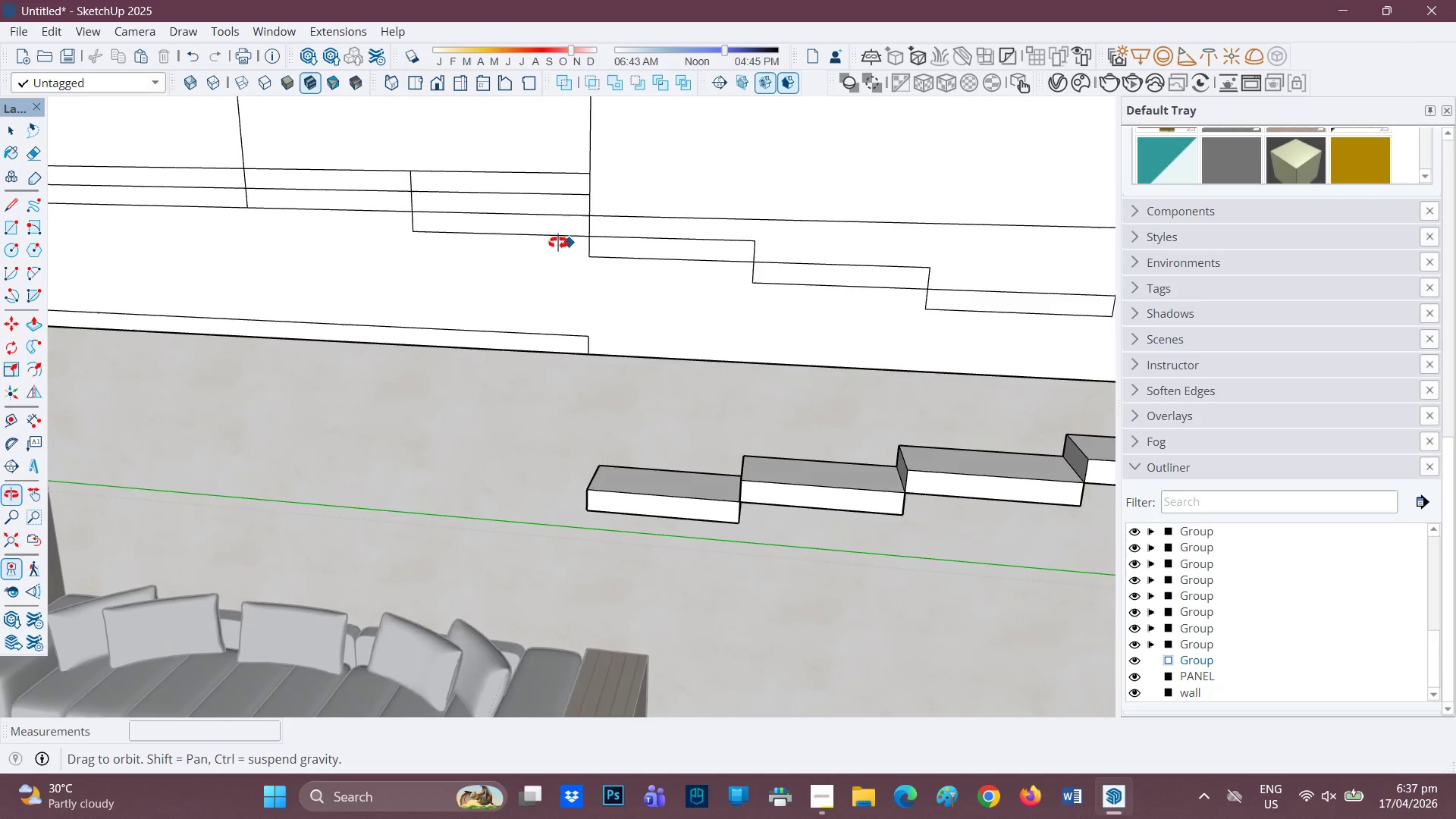 
scroll: coordinate [558, 242], scroll_direction: down, amount: 1.0
 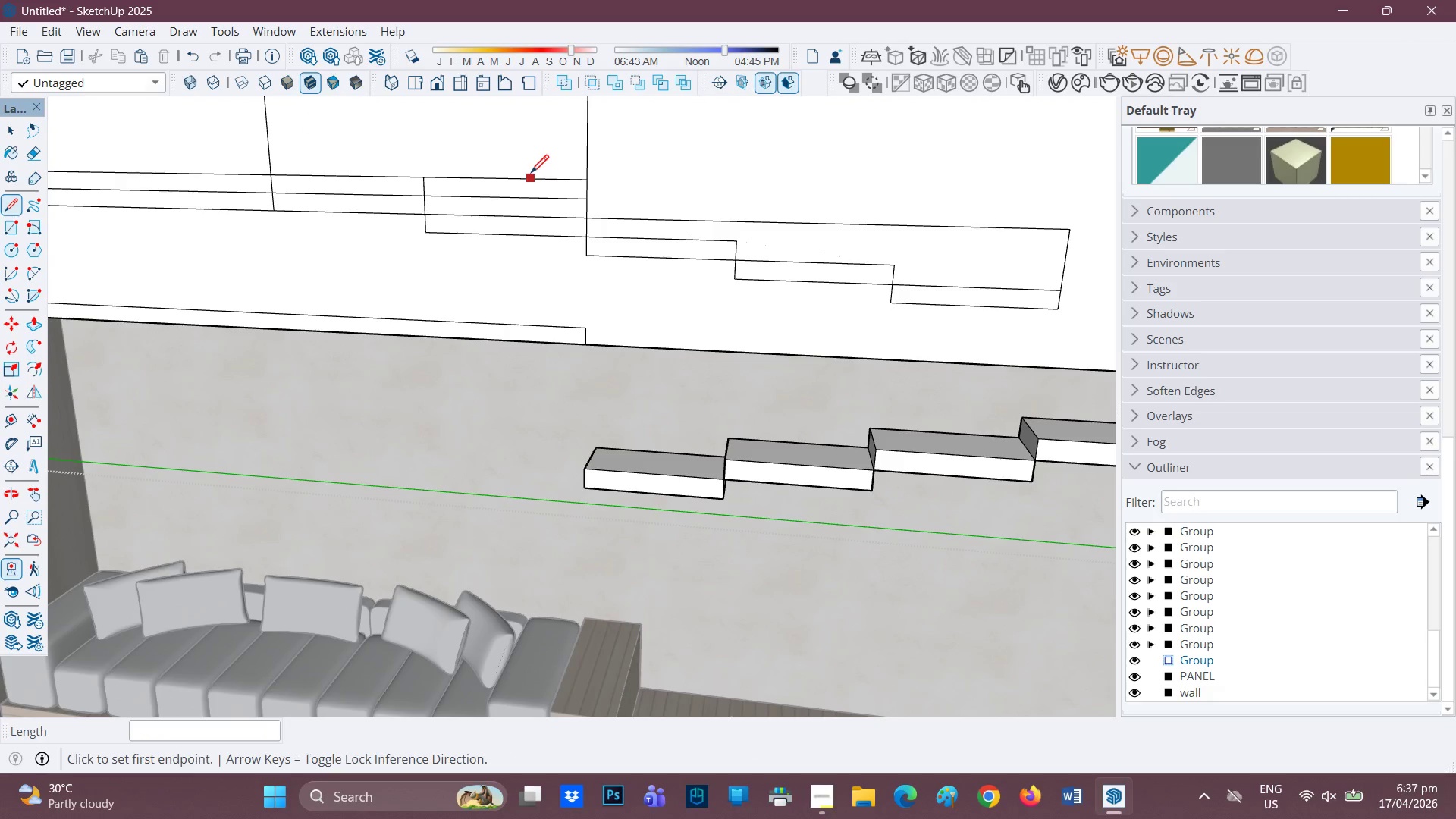 
key(E)
 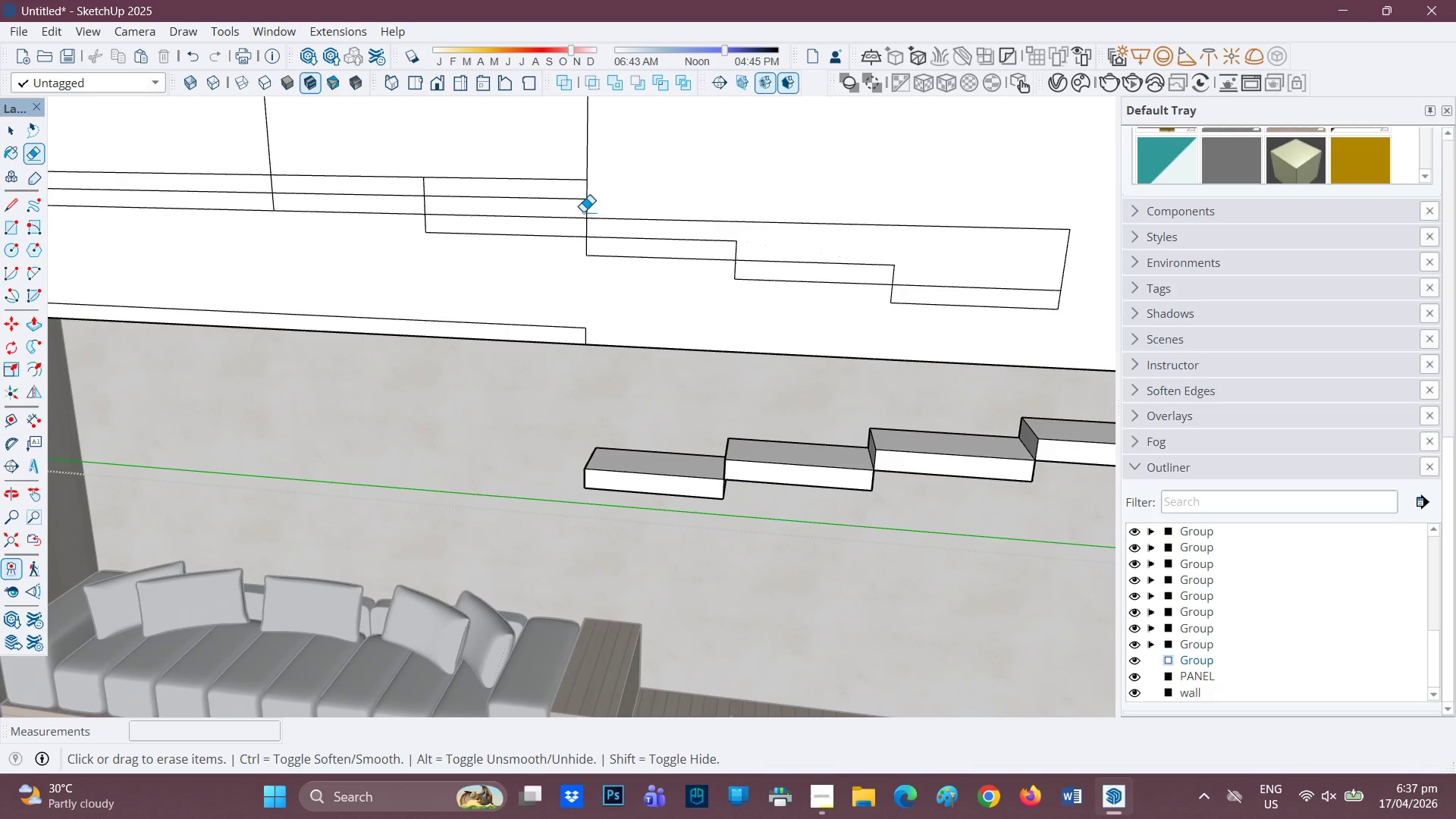 
left_click_drag(start_coordinate=[632, 217], to_coordinate=[639, 223])
 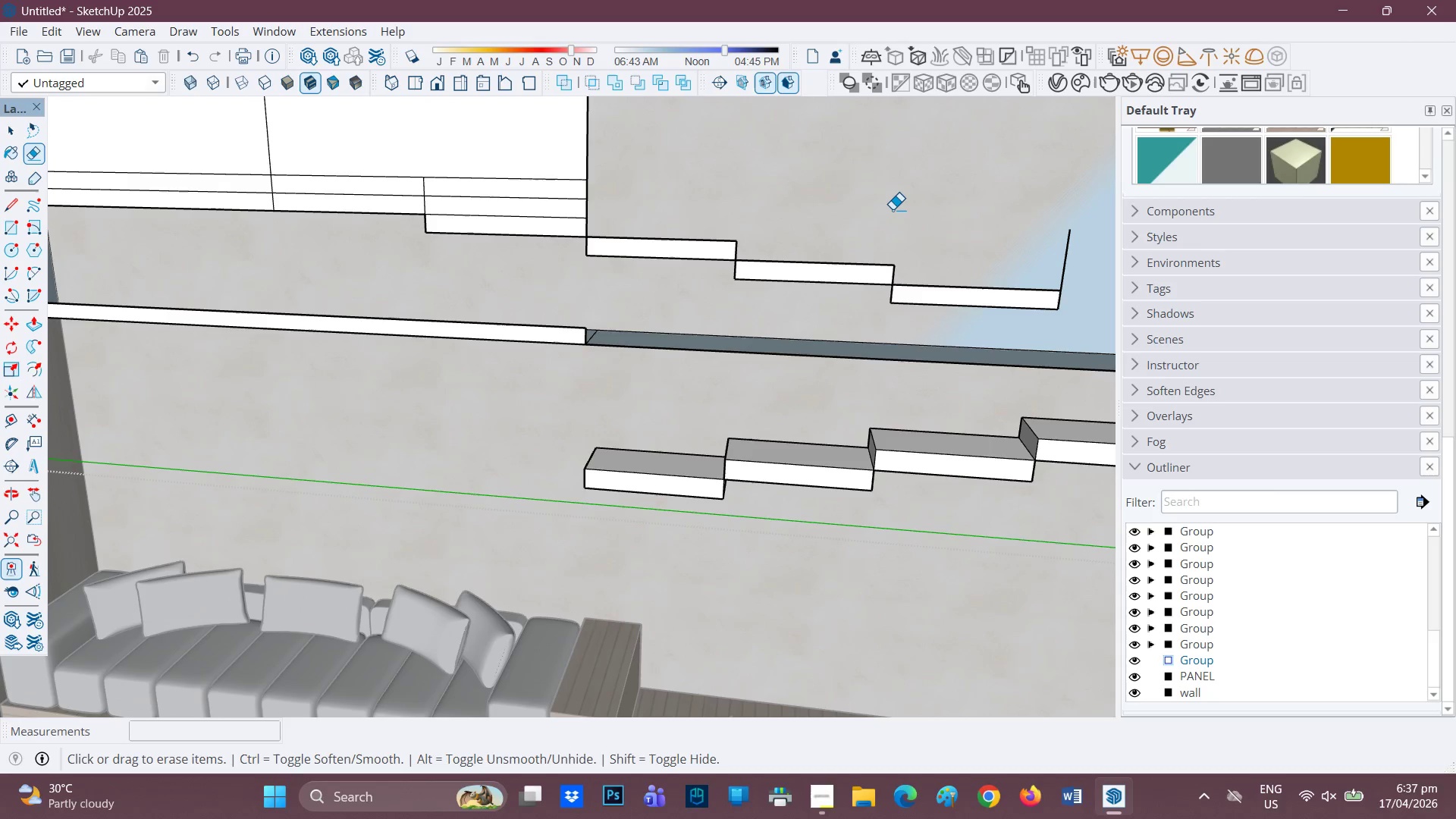 
key(Control+Z)
 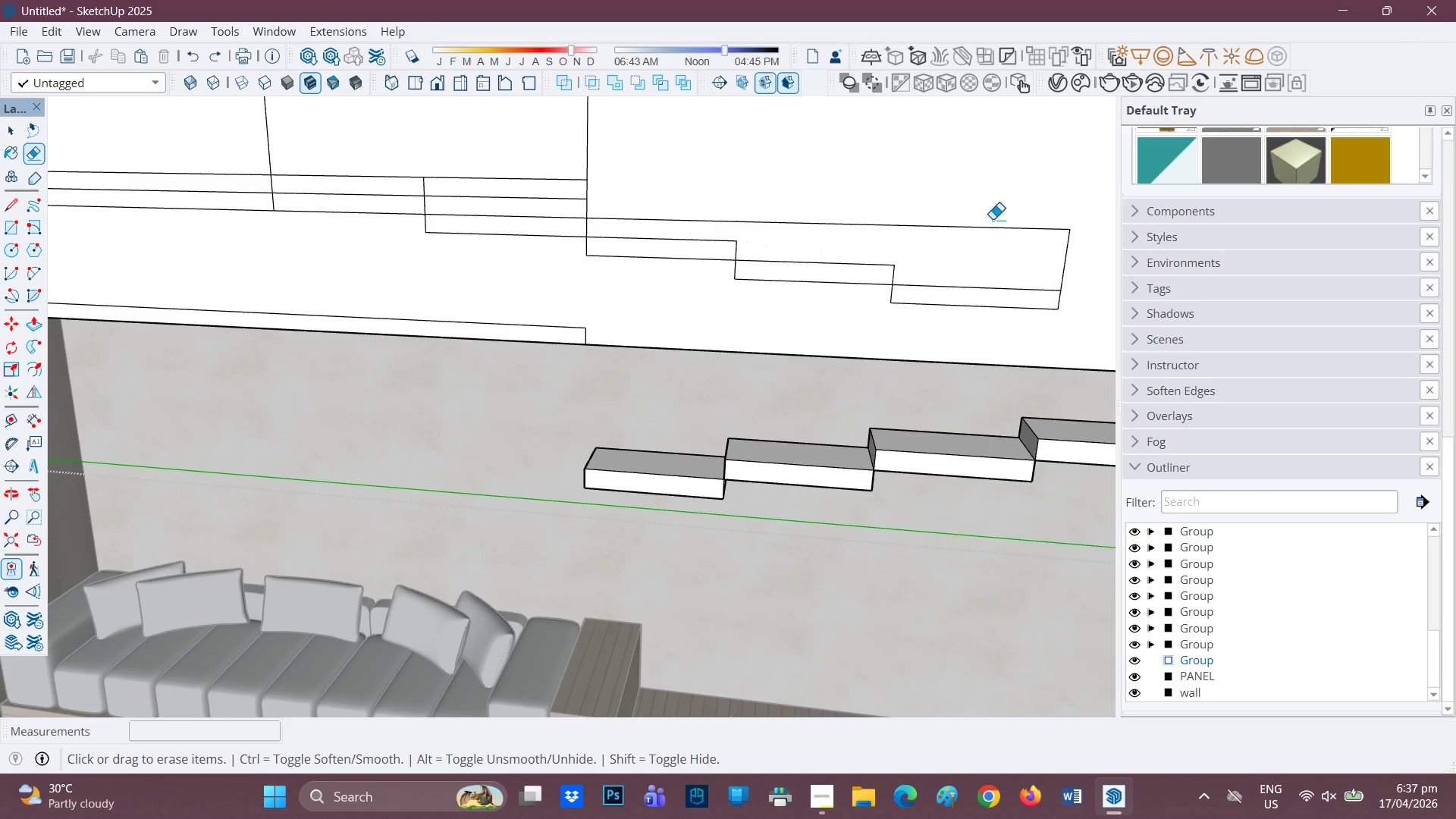 
left_click_drag(start_coordinate=[1029, 225], to_coordinate=[1056, 247])
 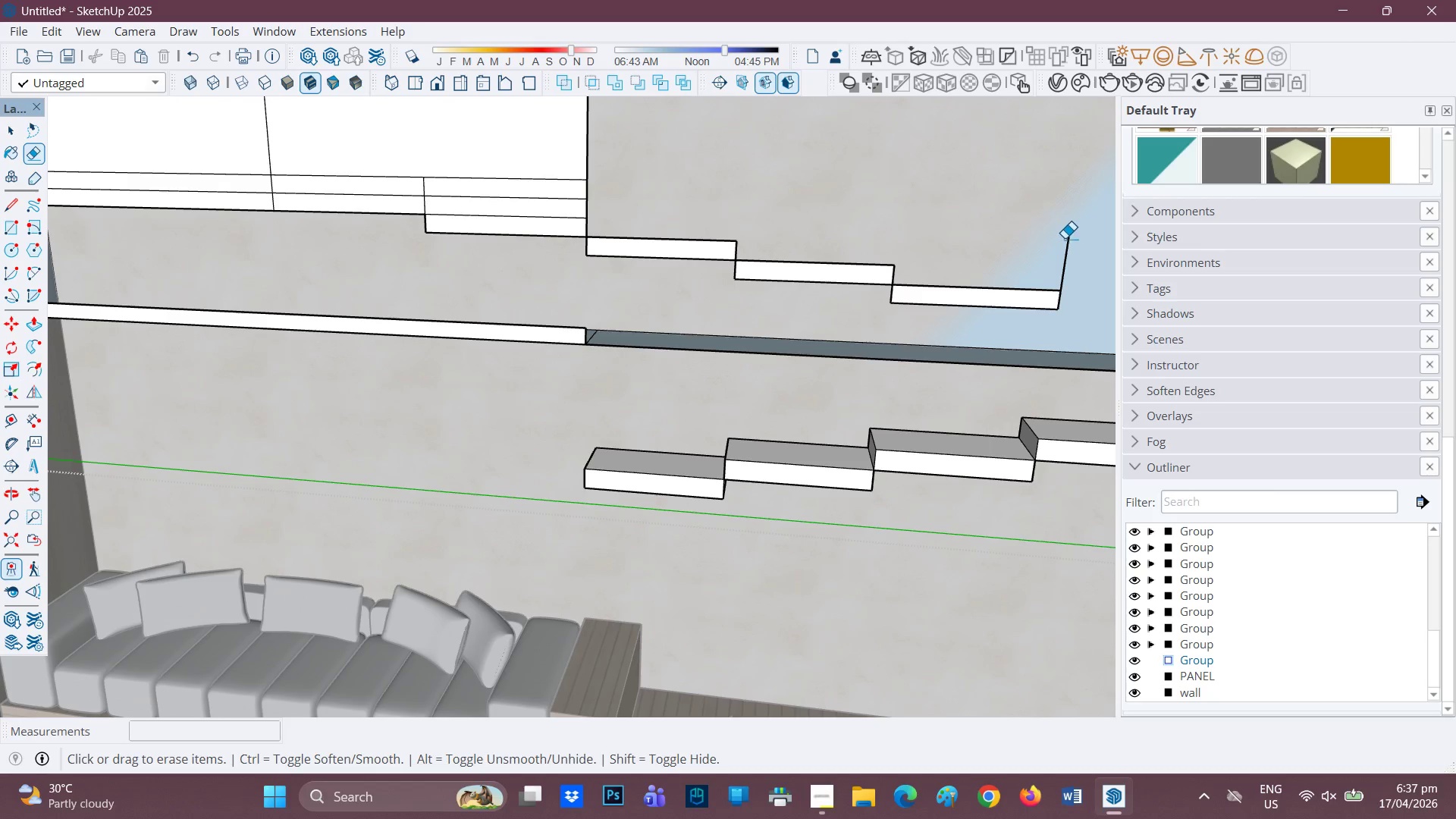 
key(Control+Z)
 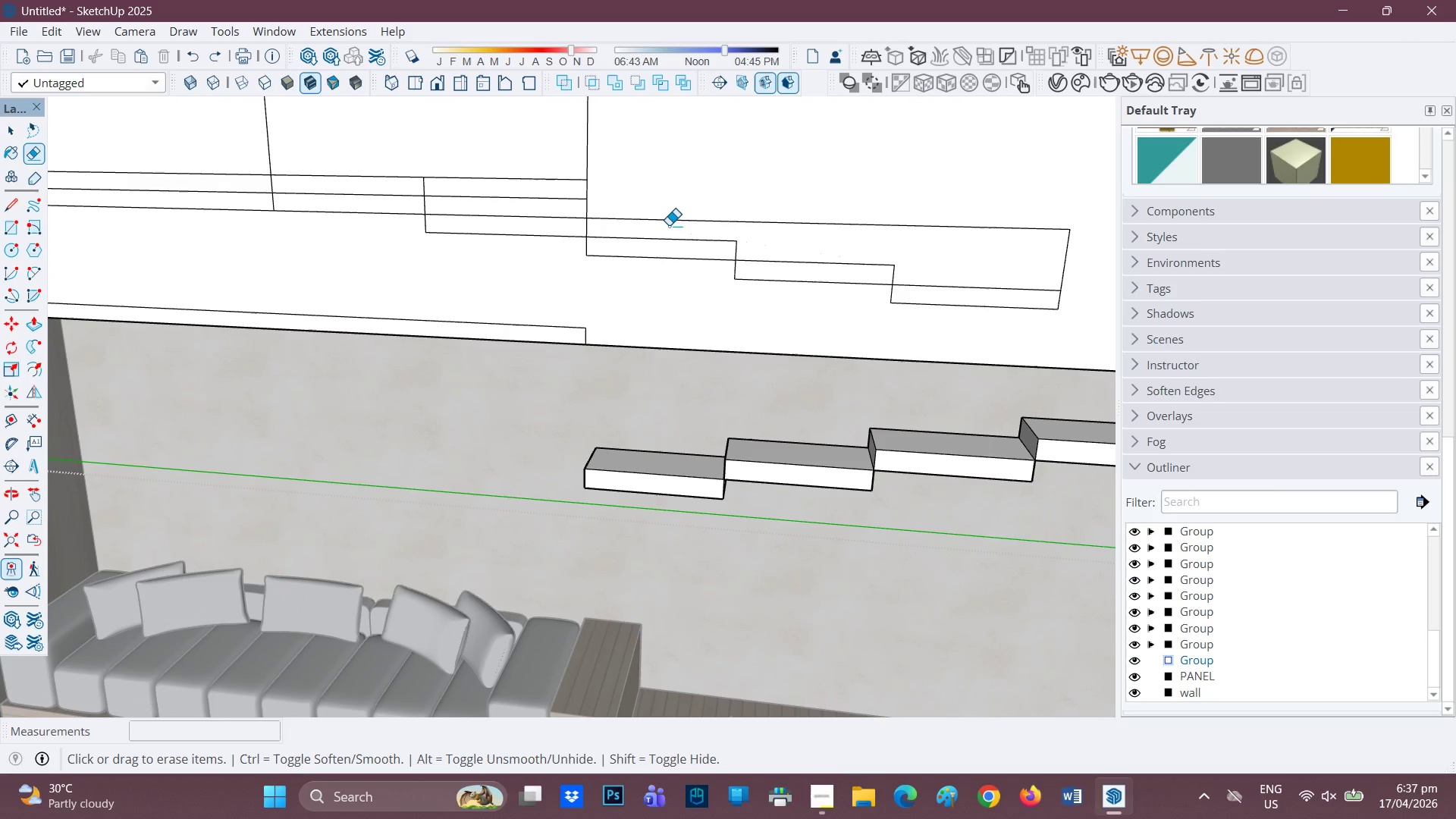 
scroll: coordinate [667, 224], scroll_direction: down, amount: 2.0
 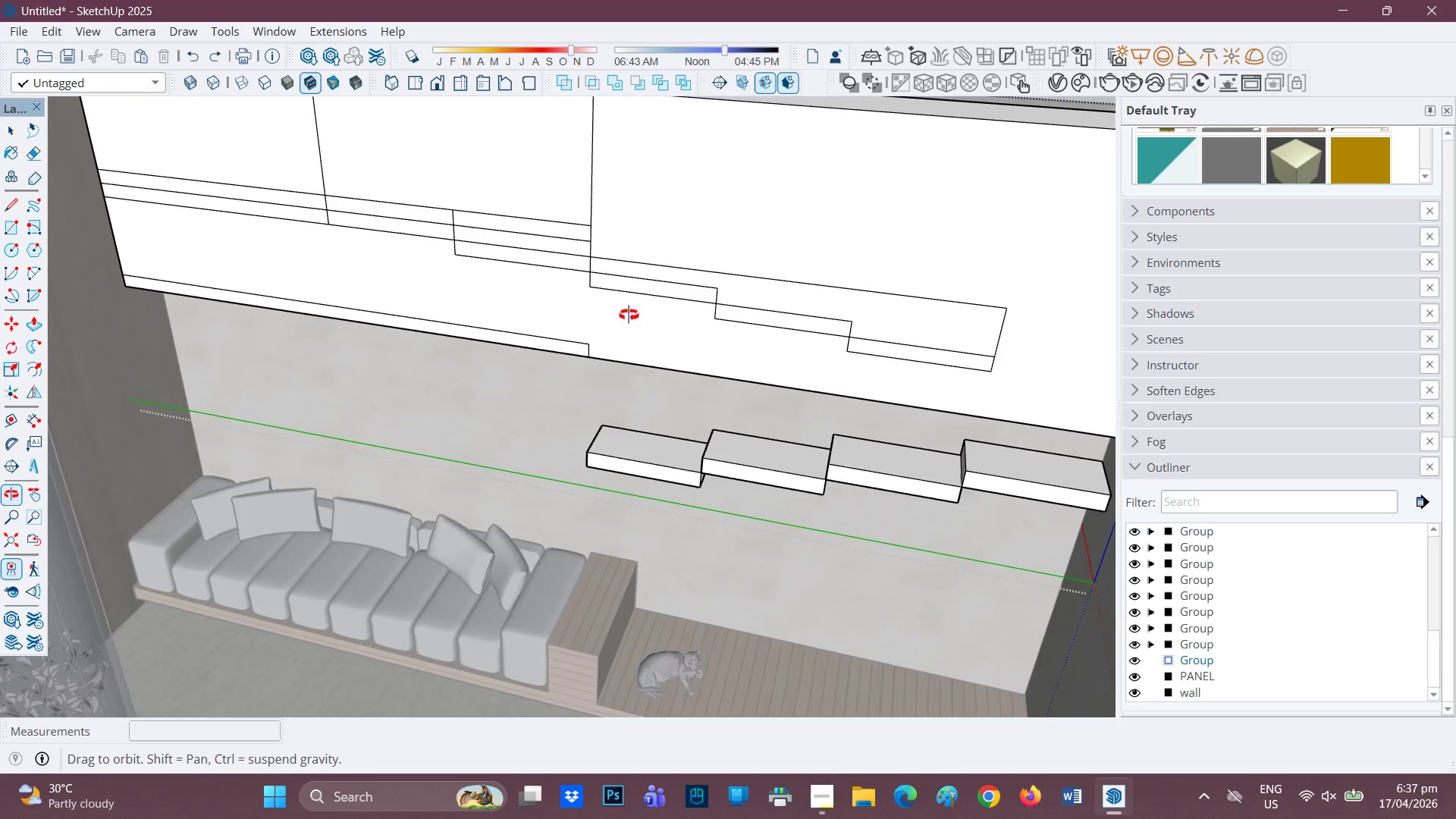 
left_click_drag(start_coordinate=[990, 325], to_coordinate=[1012, 331])
 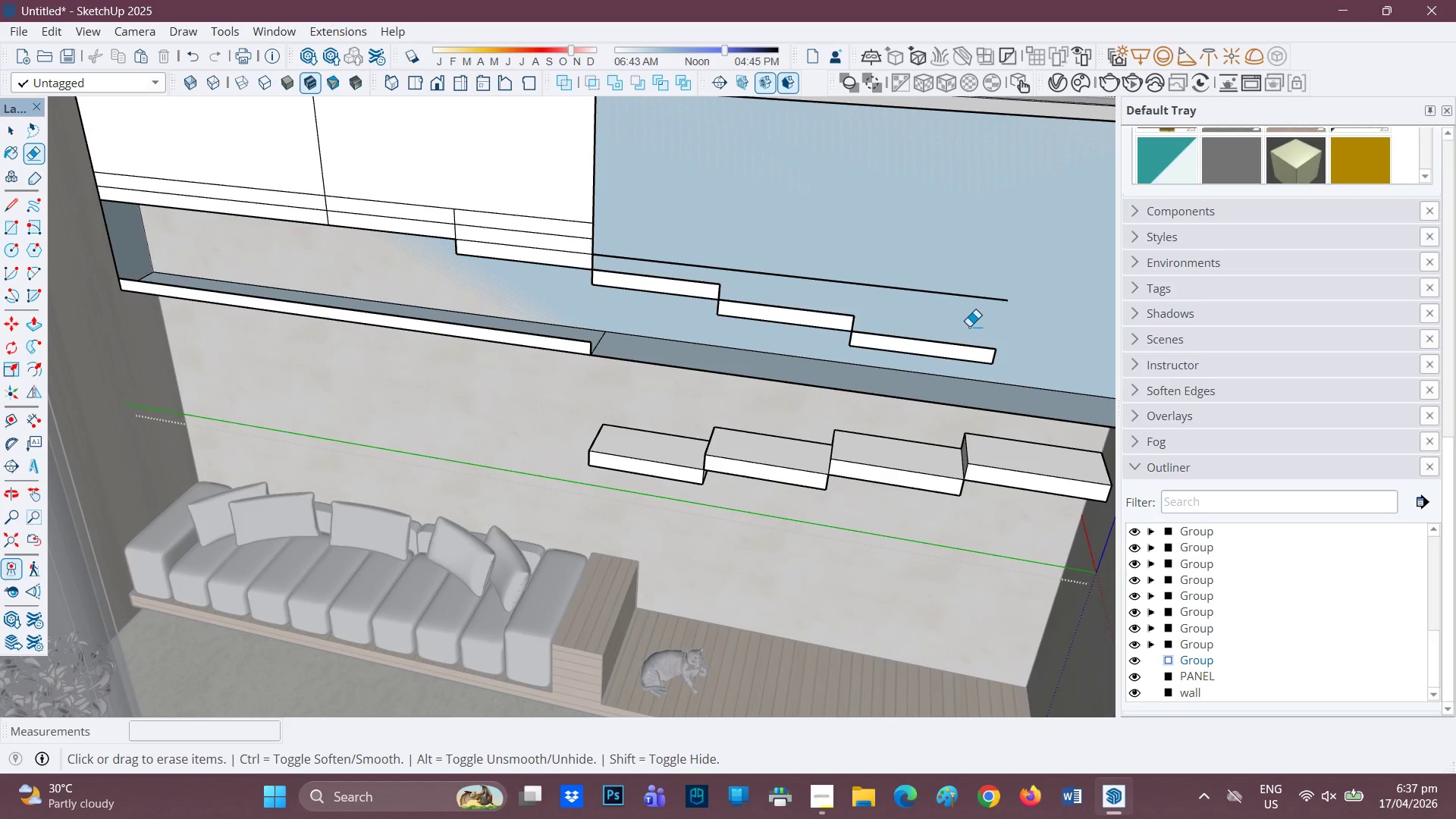 
key(Control+Z)
 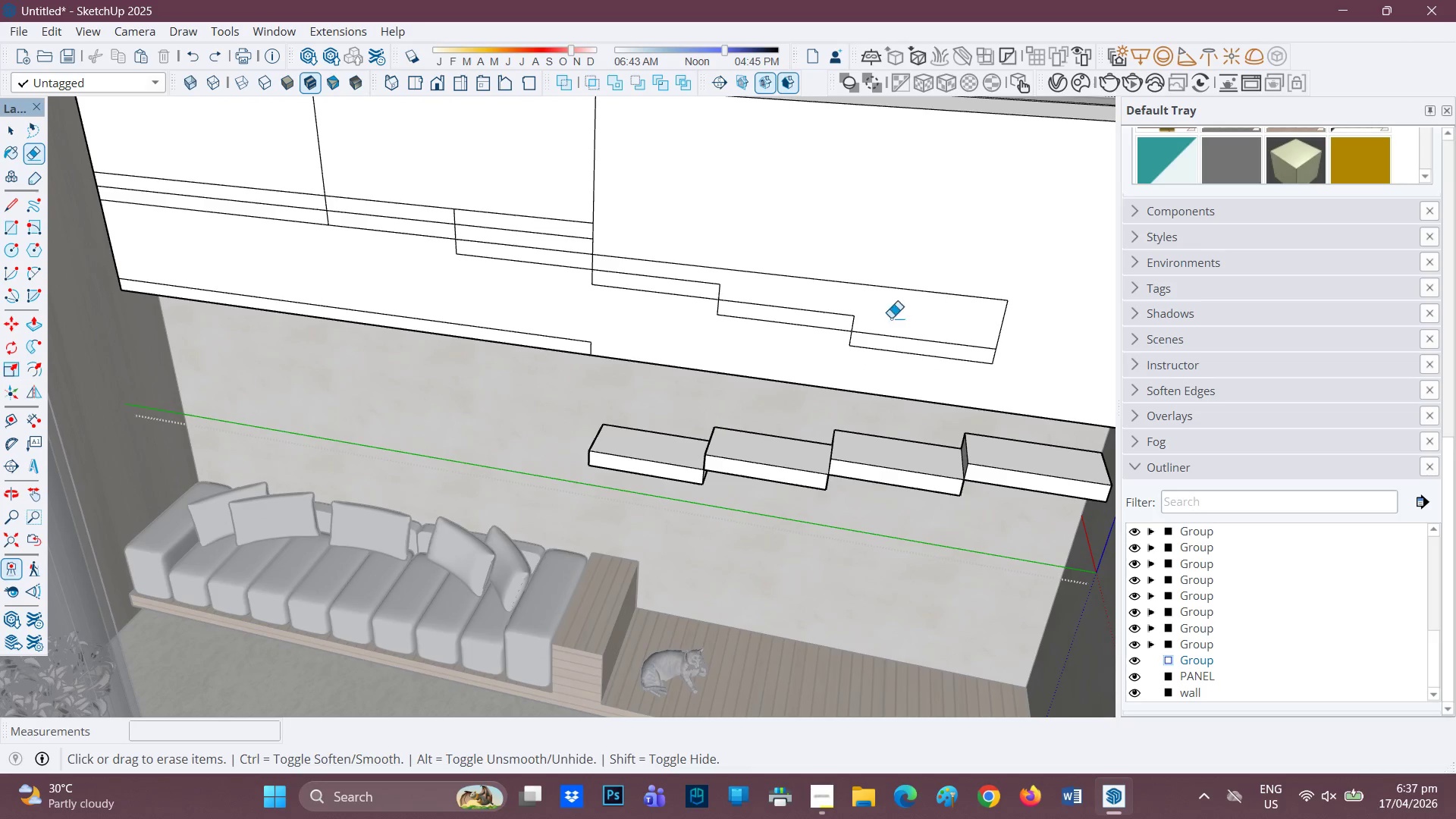 
scroll: coordinate [764, 290], scroll_direction: down, amount: 2.0
 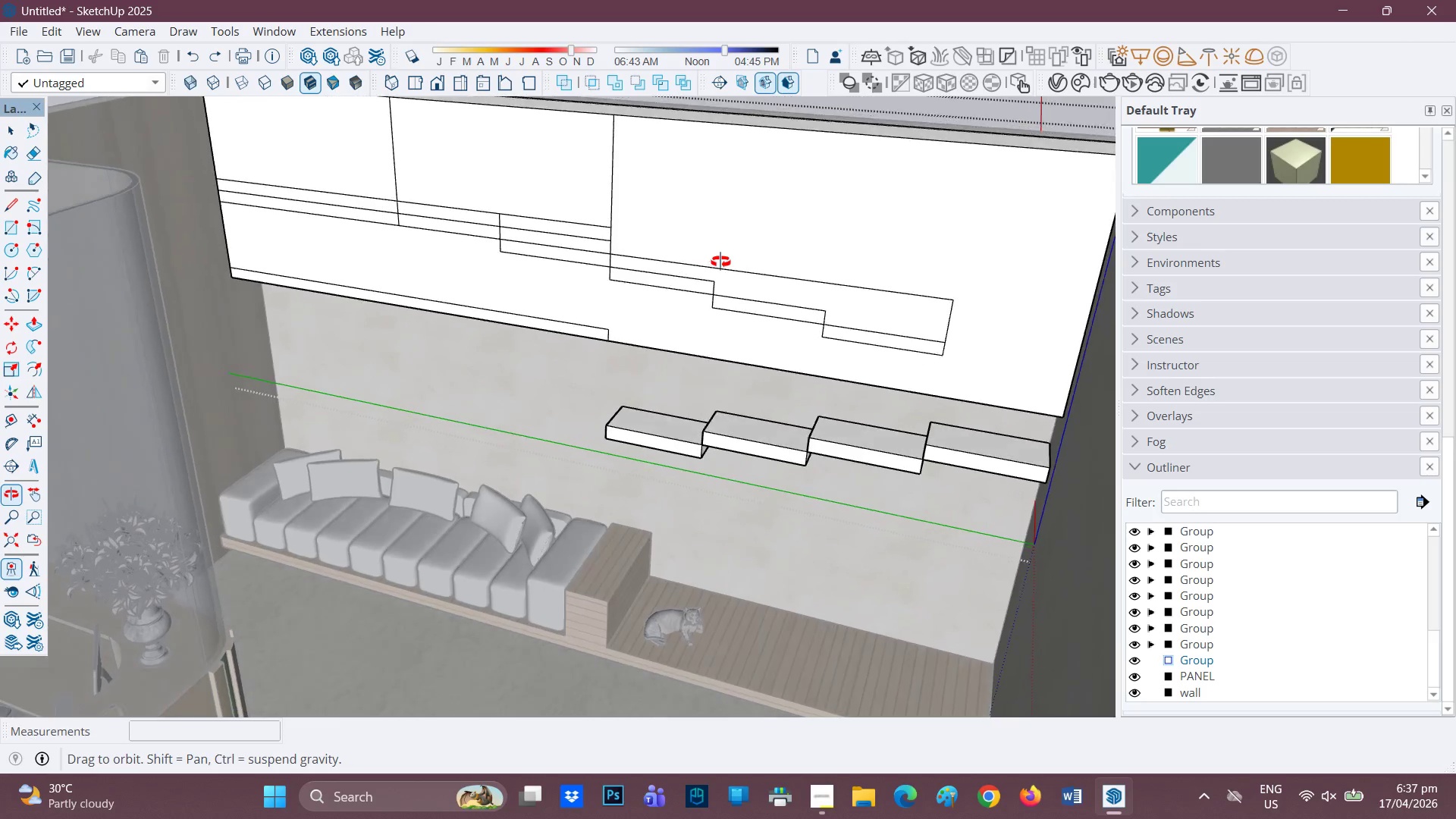 
scroll: coordinate [704, 364], scroll_direction: up, amount: 10.0
 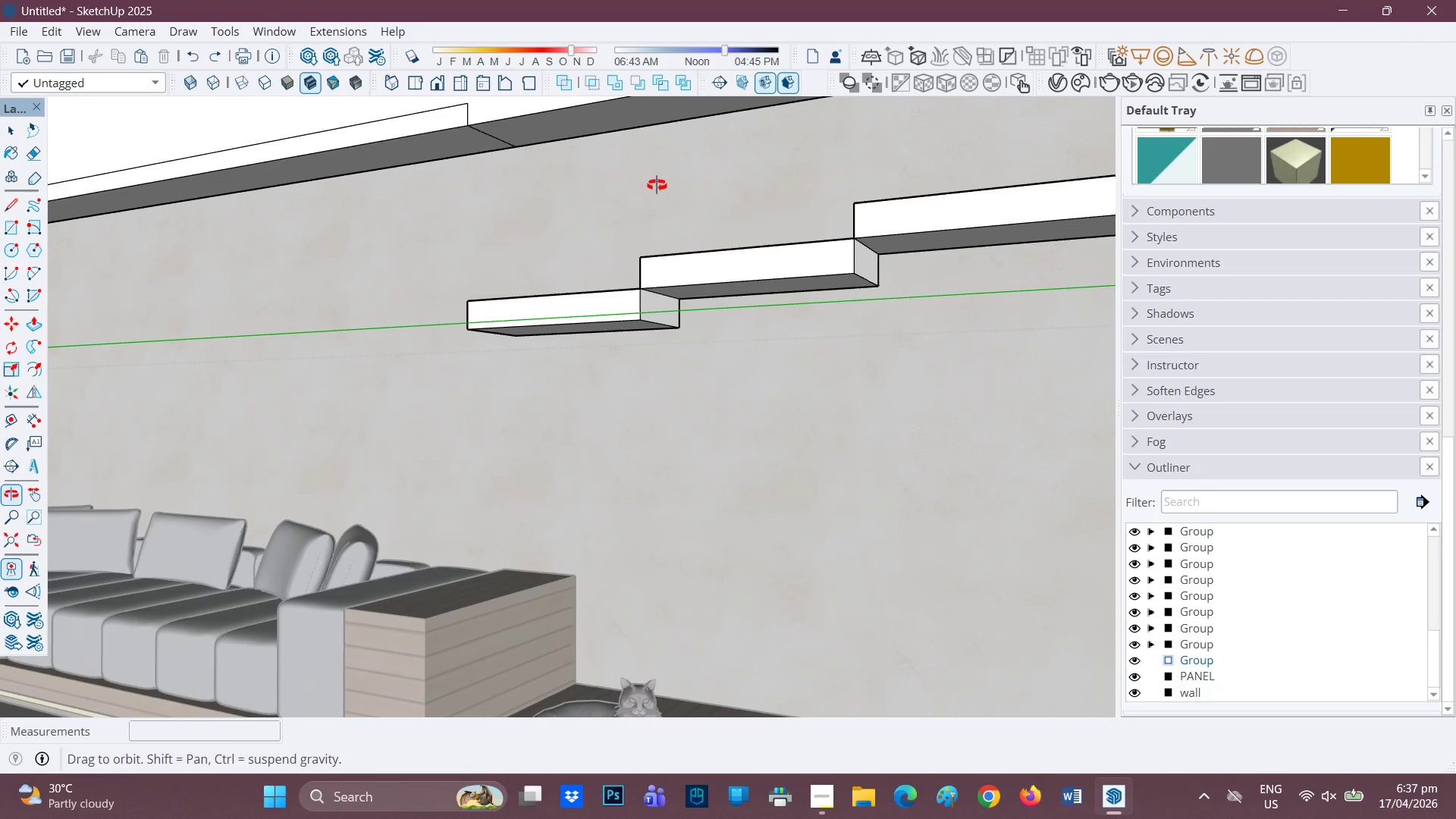 
left_click_drag(start_coordinate=[510, 132], to_coordinate=[483, 145])
 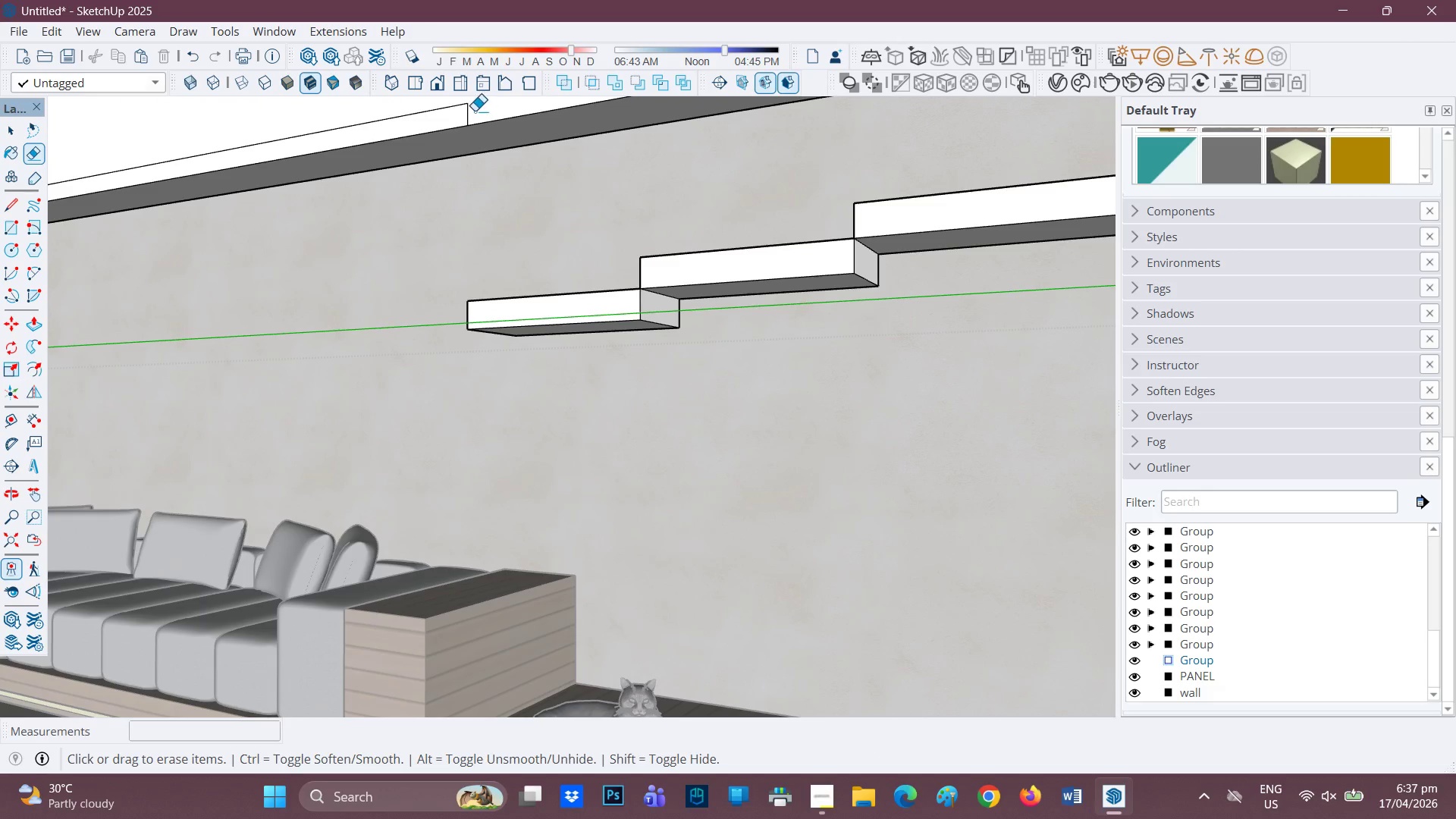 
left_click_drag(start_coordinate=[474, 110], to_coordinate=[451, 111])
 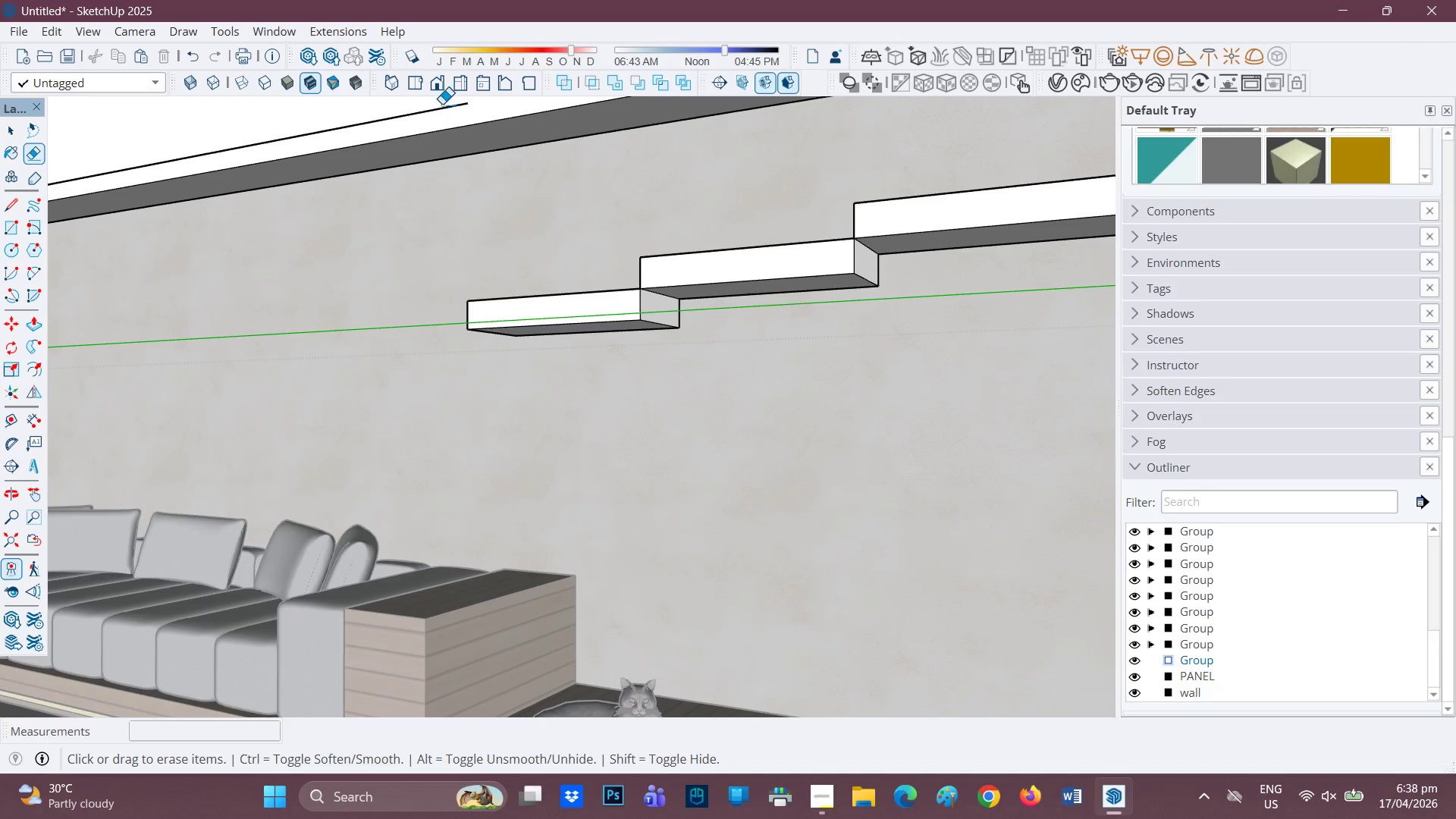 
left_click_drag(start_coordinate=[440, 107], to_coordinate=[440, 113])
 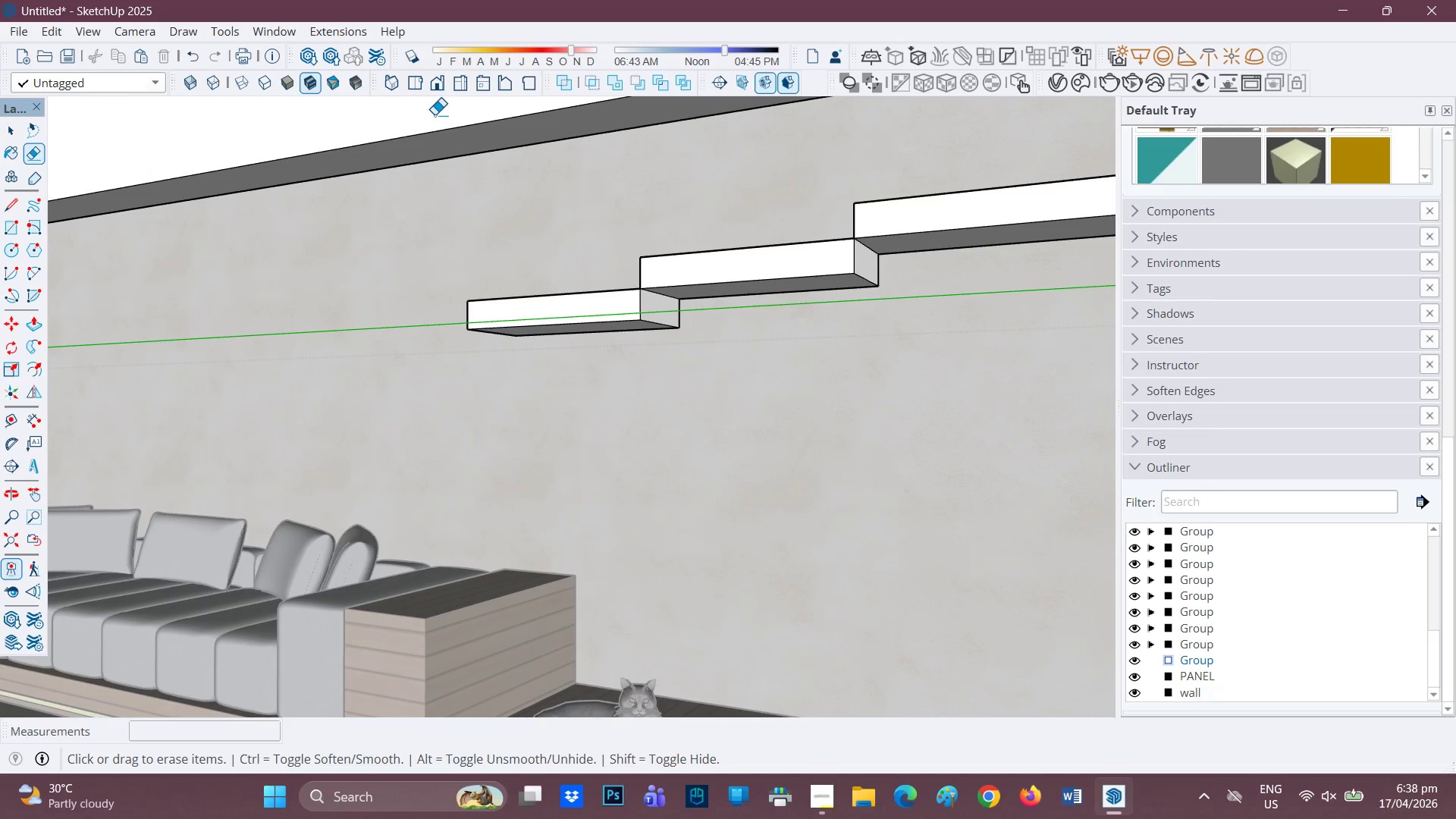 
scroll: coordinate [435, 115], scroll_direction: down, amount: 1.0
 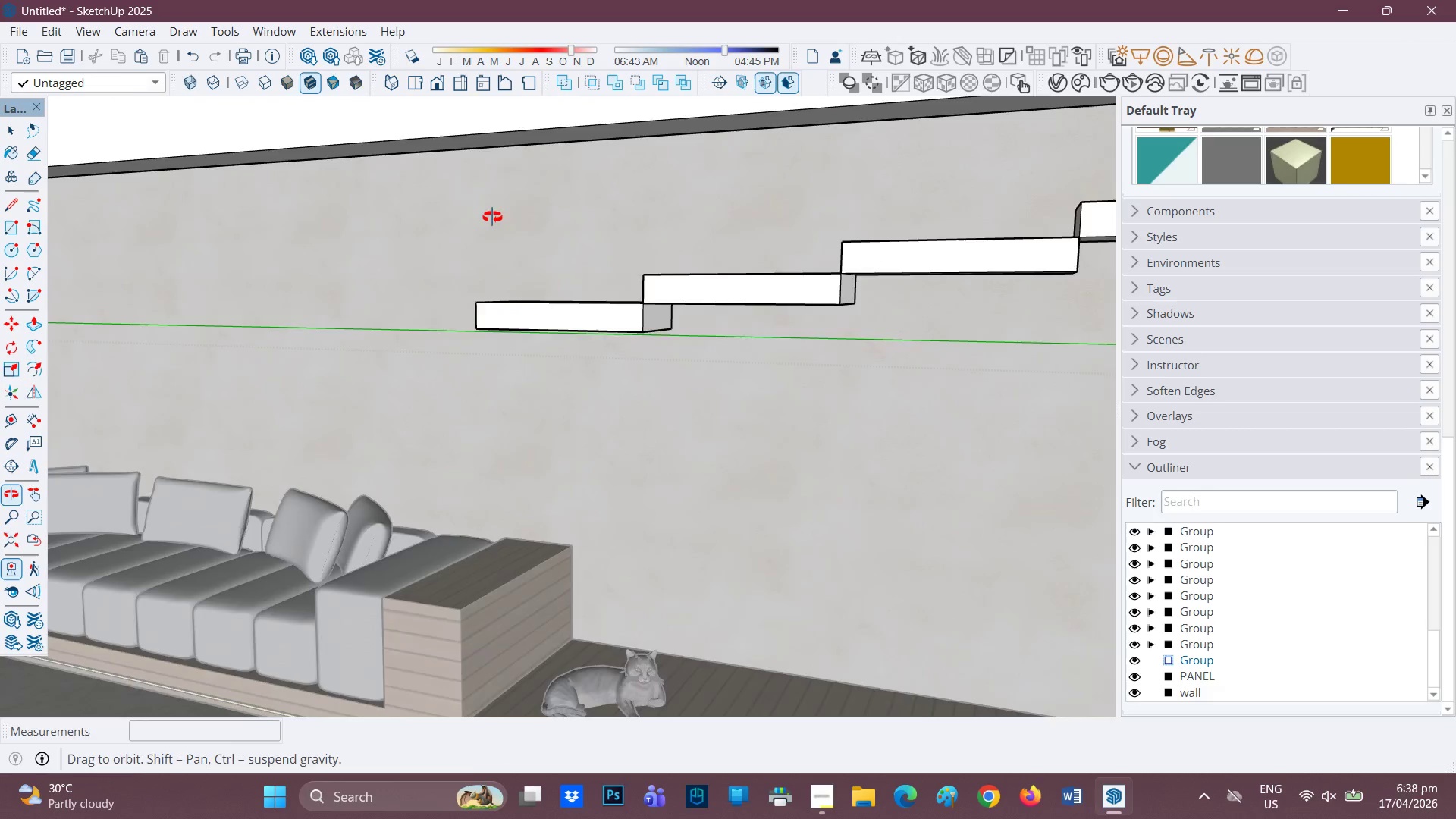 
key(Control+Z)
 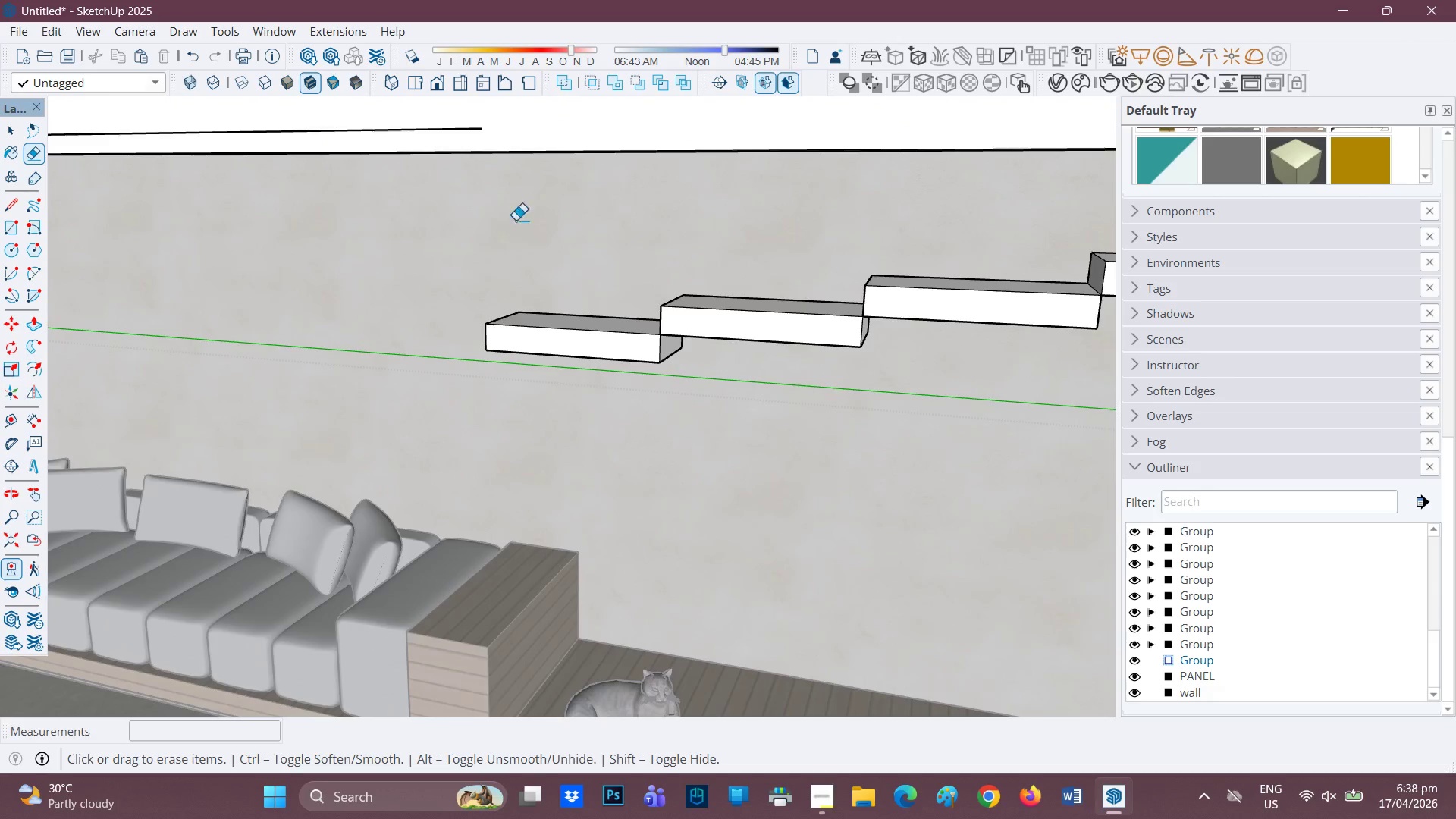 
key(Control+ControlLeft)
 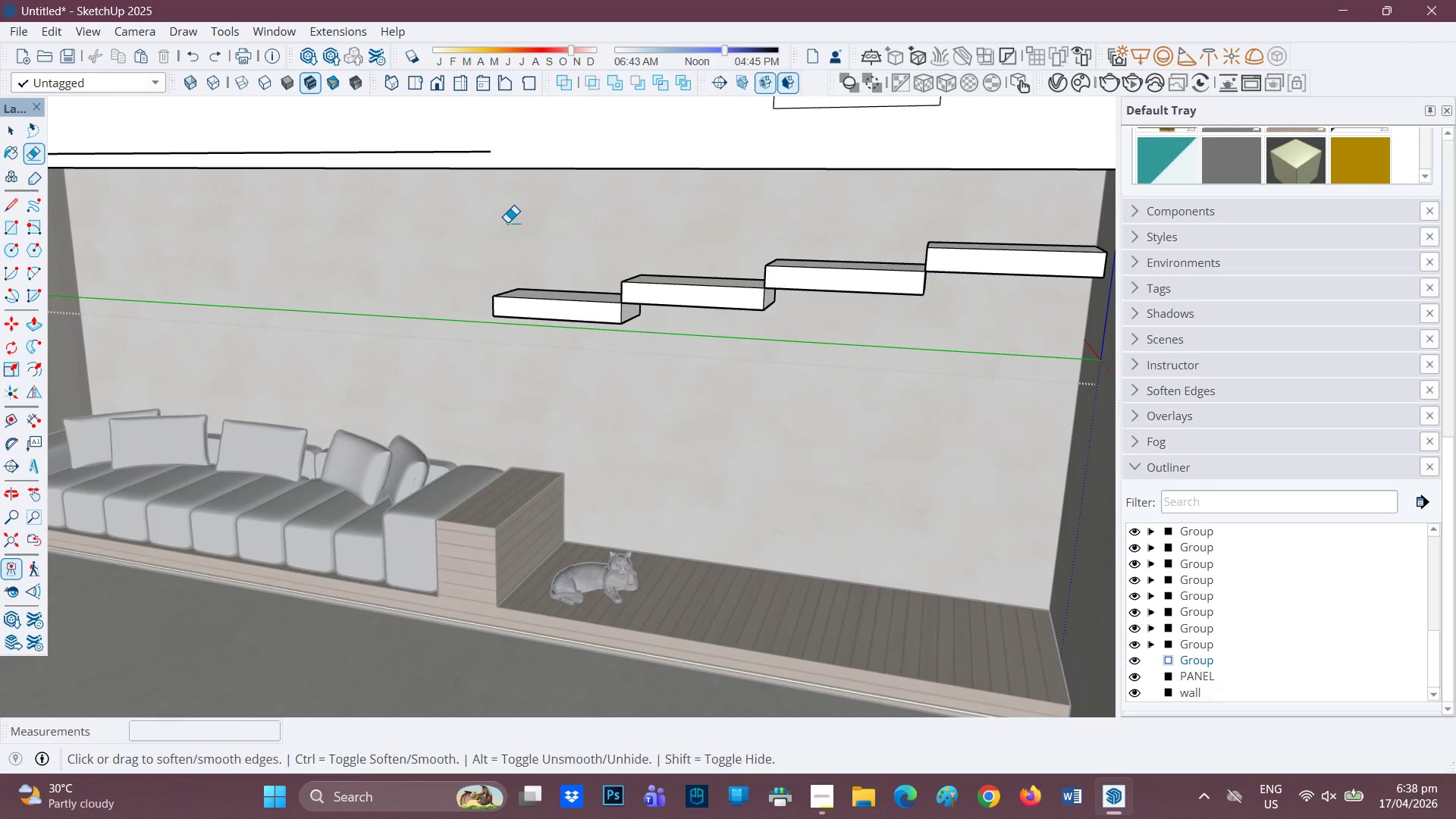 
key(Control+Z)
 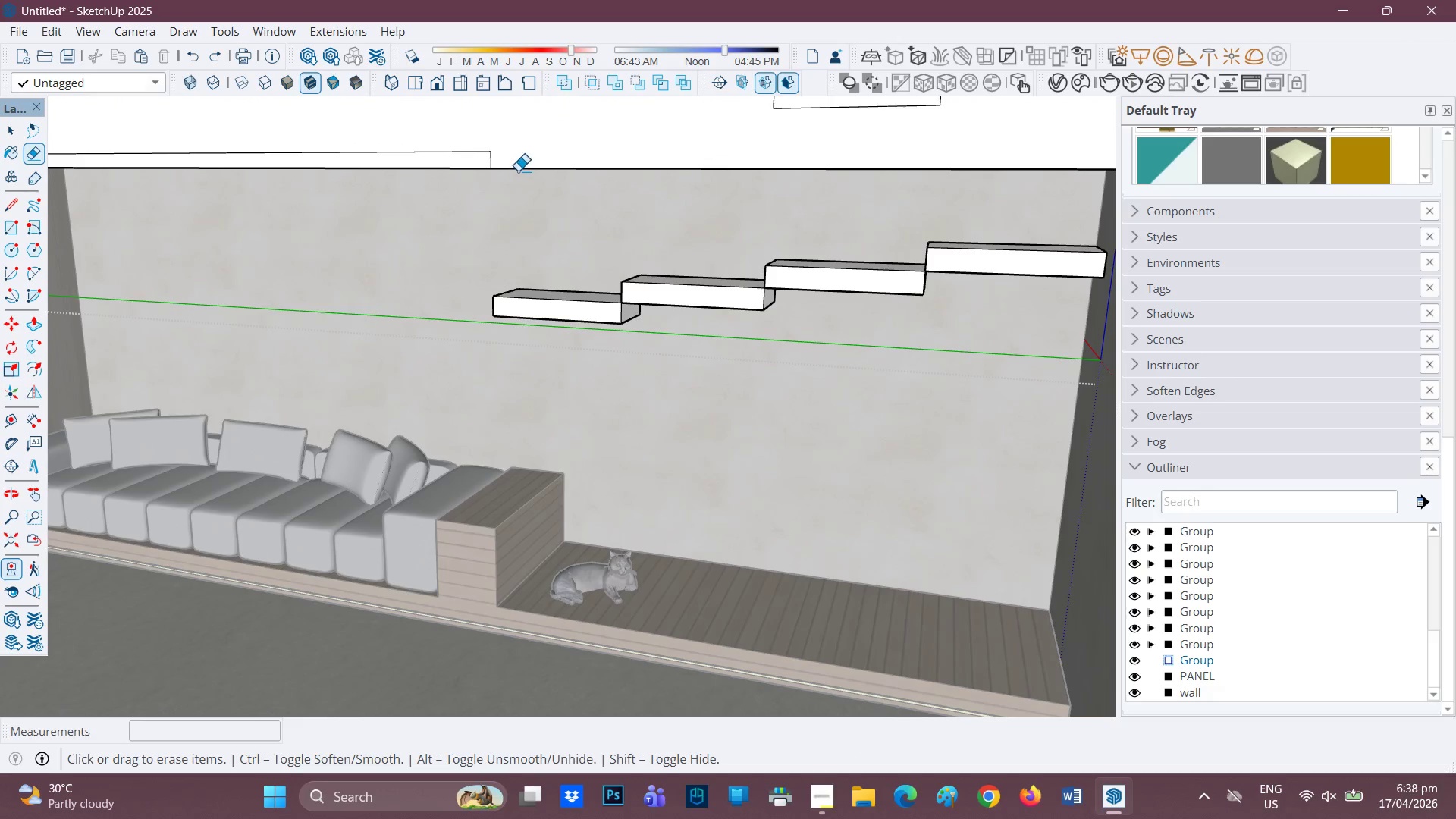 
scroll: coordinate [518, 171], scroll_direction: down, amount: 5.0
 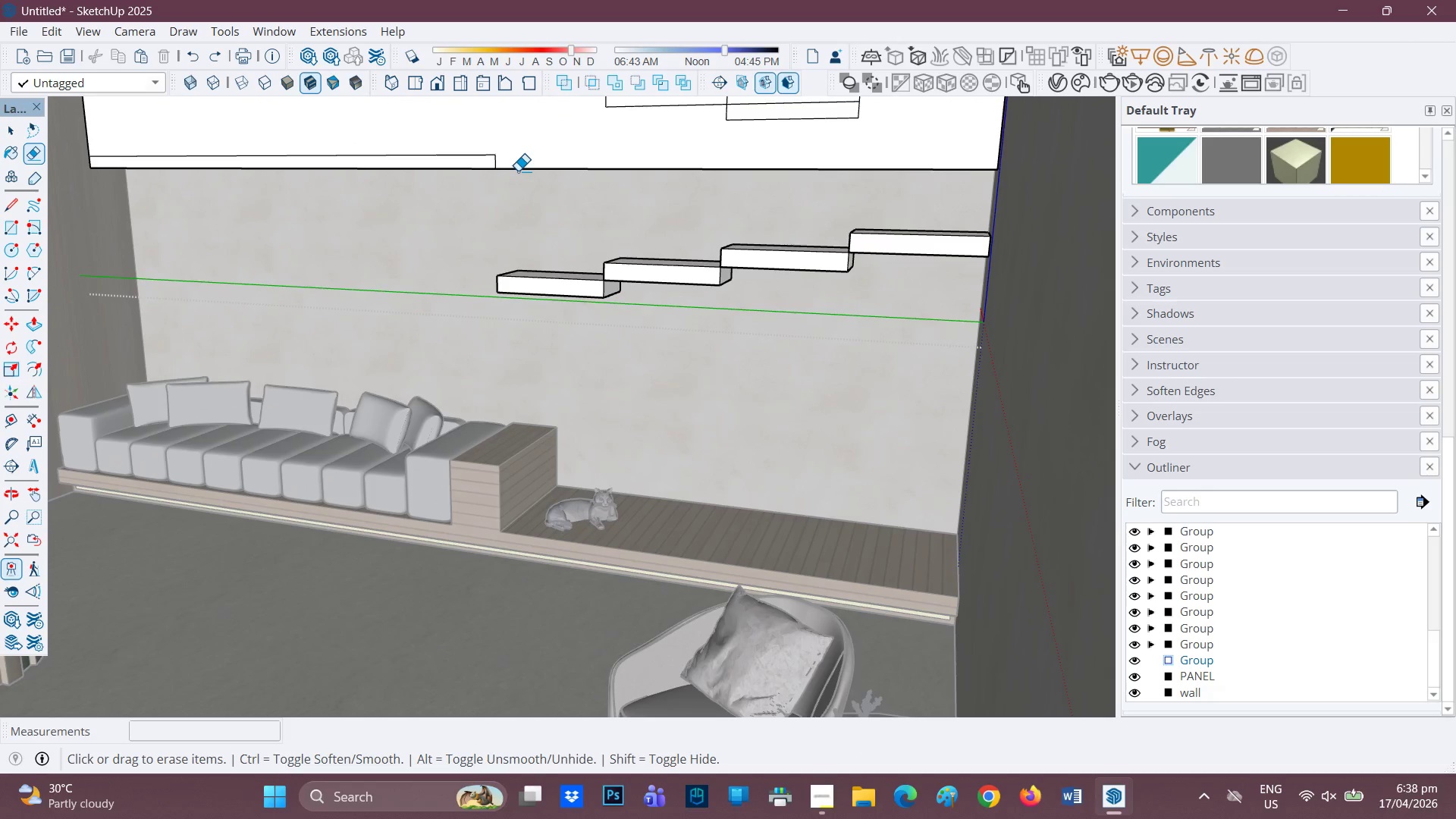 
key(H)
 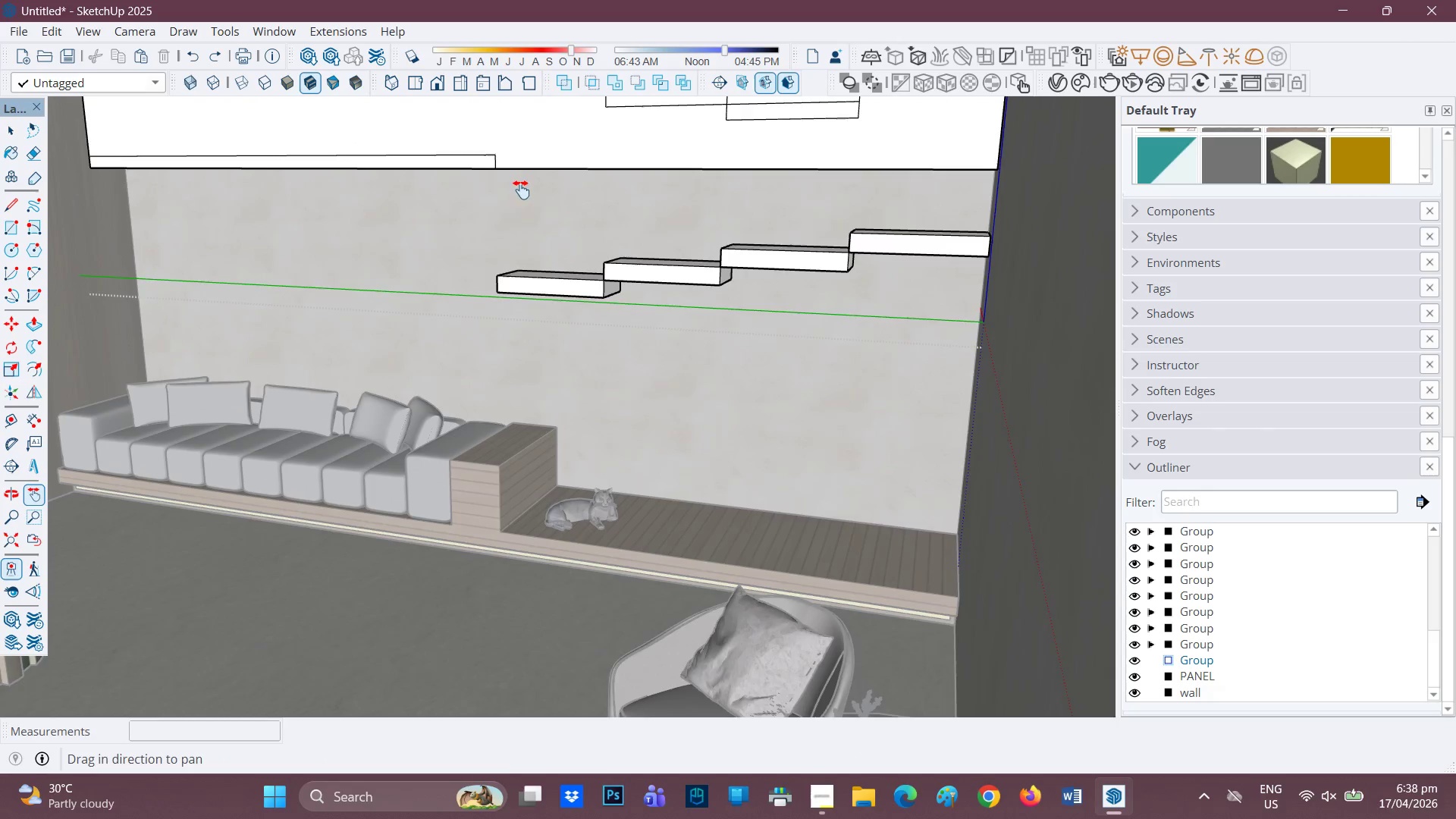 
left_click_drag(start_coordinate=[517, 177], to_coordinate=[576, 355])
 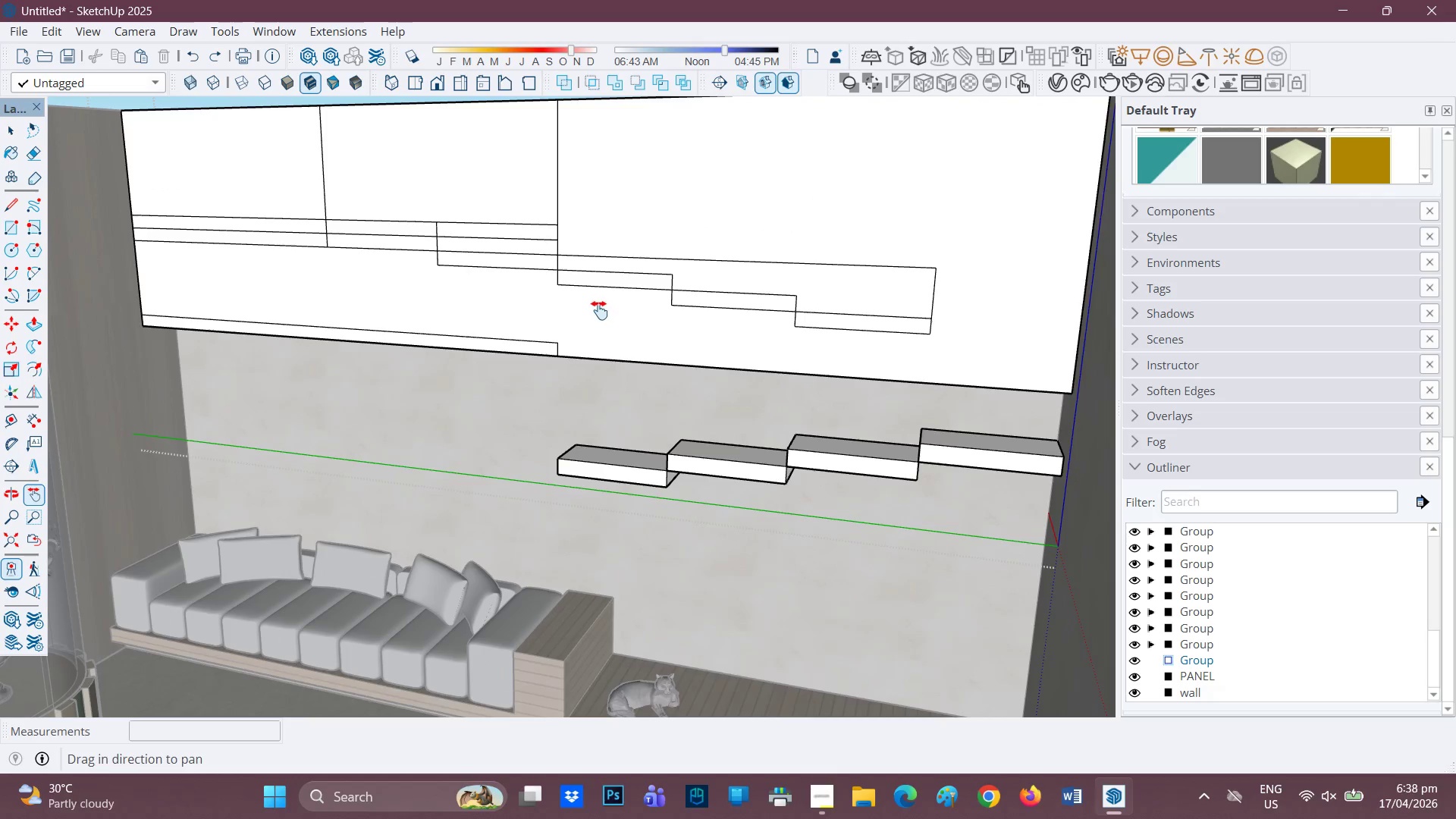 
scroll: coordinate [598, 310], scroll_direction: up, amount: 1.0
 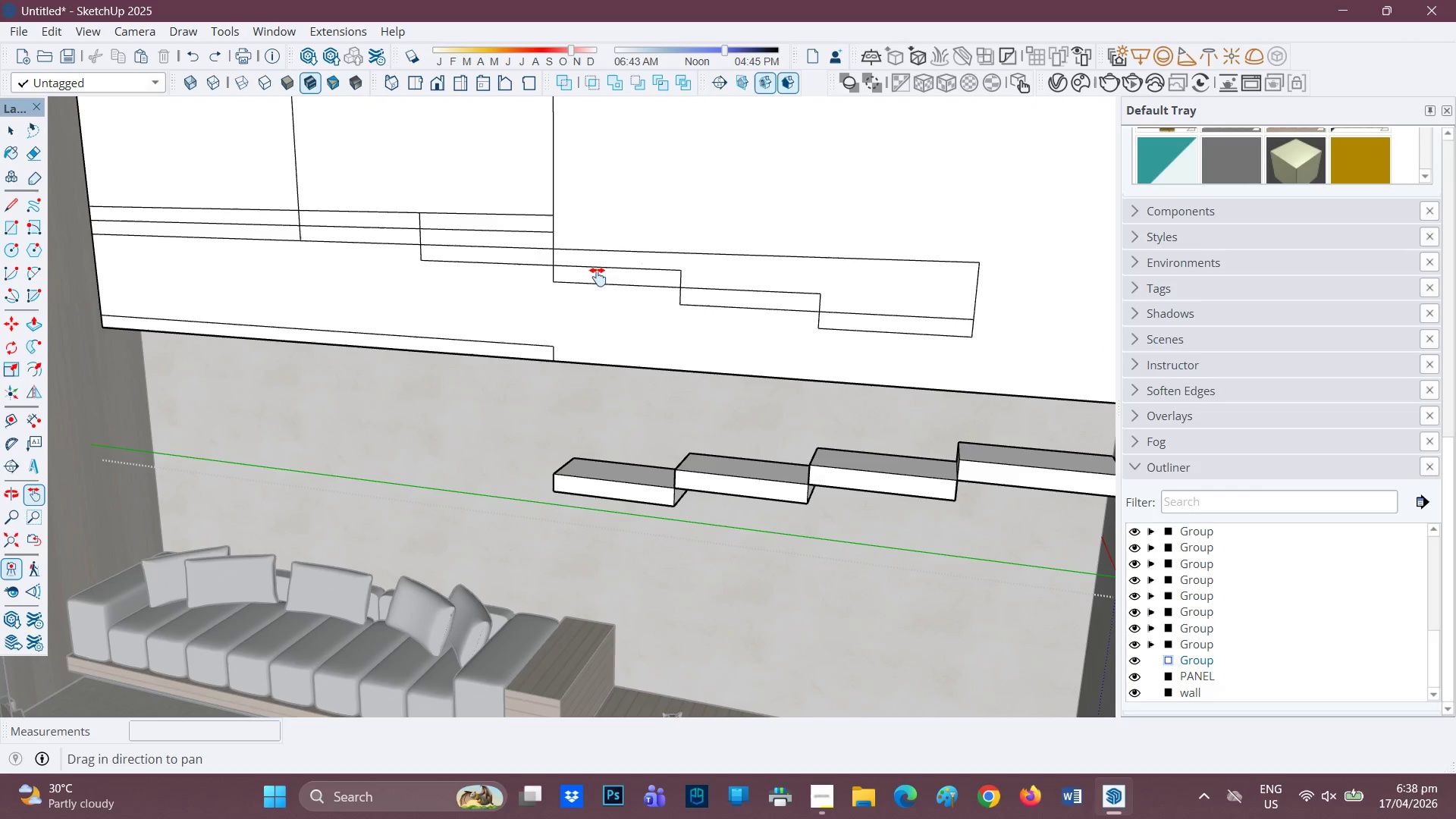 
key(L)
 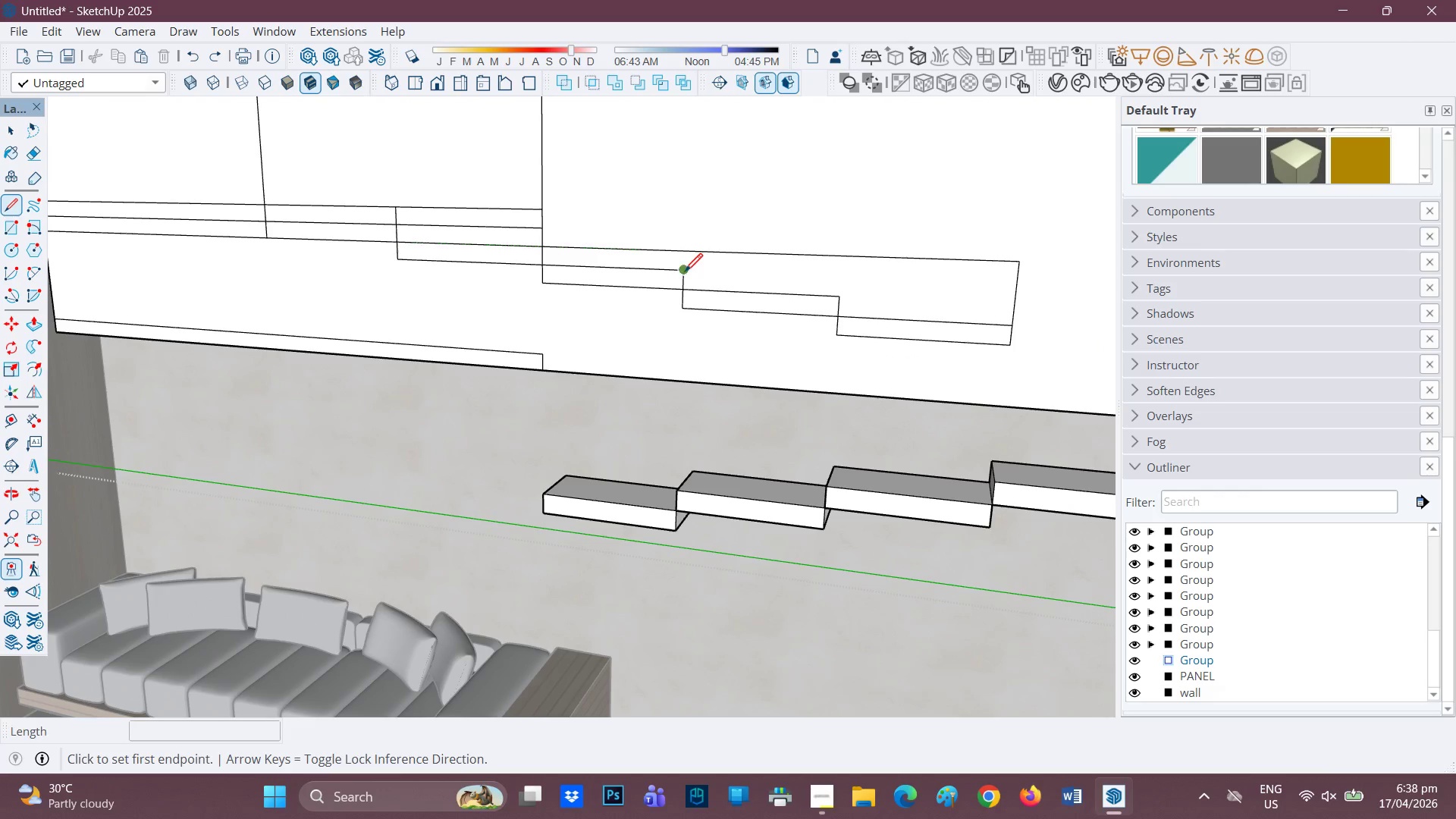 
scroll: coordinate [657, 271], scroll_direction: up, amount: 1.0
 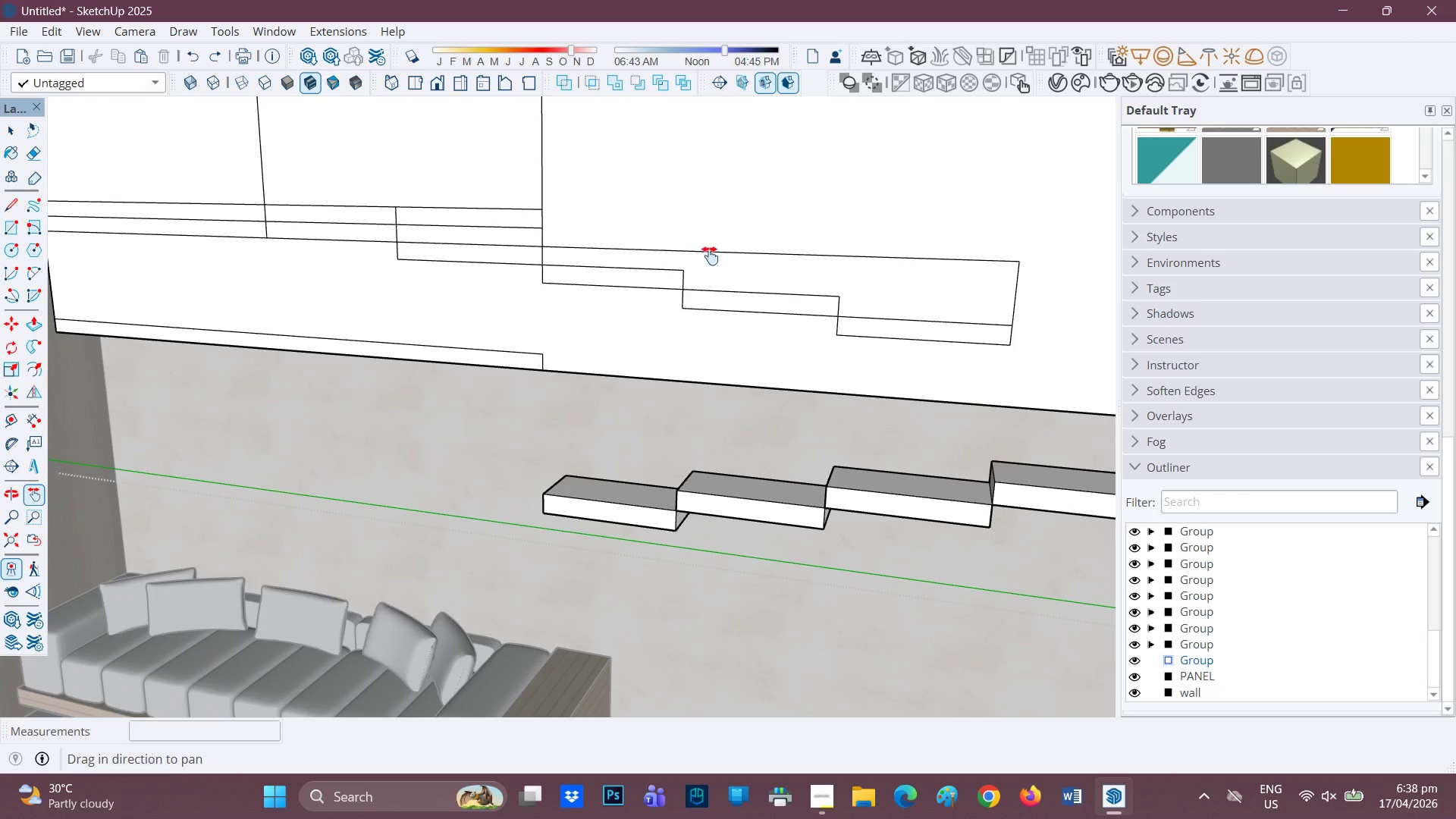 
left_click([682, 273])
 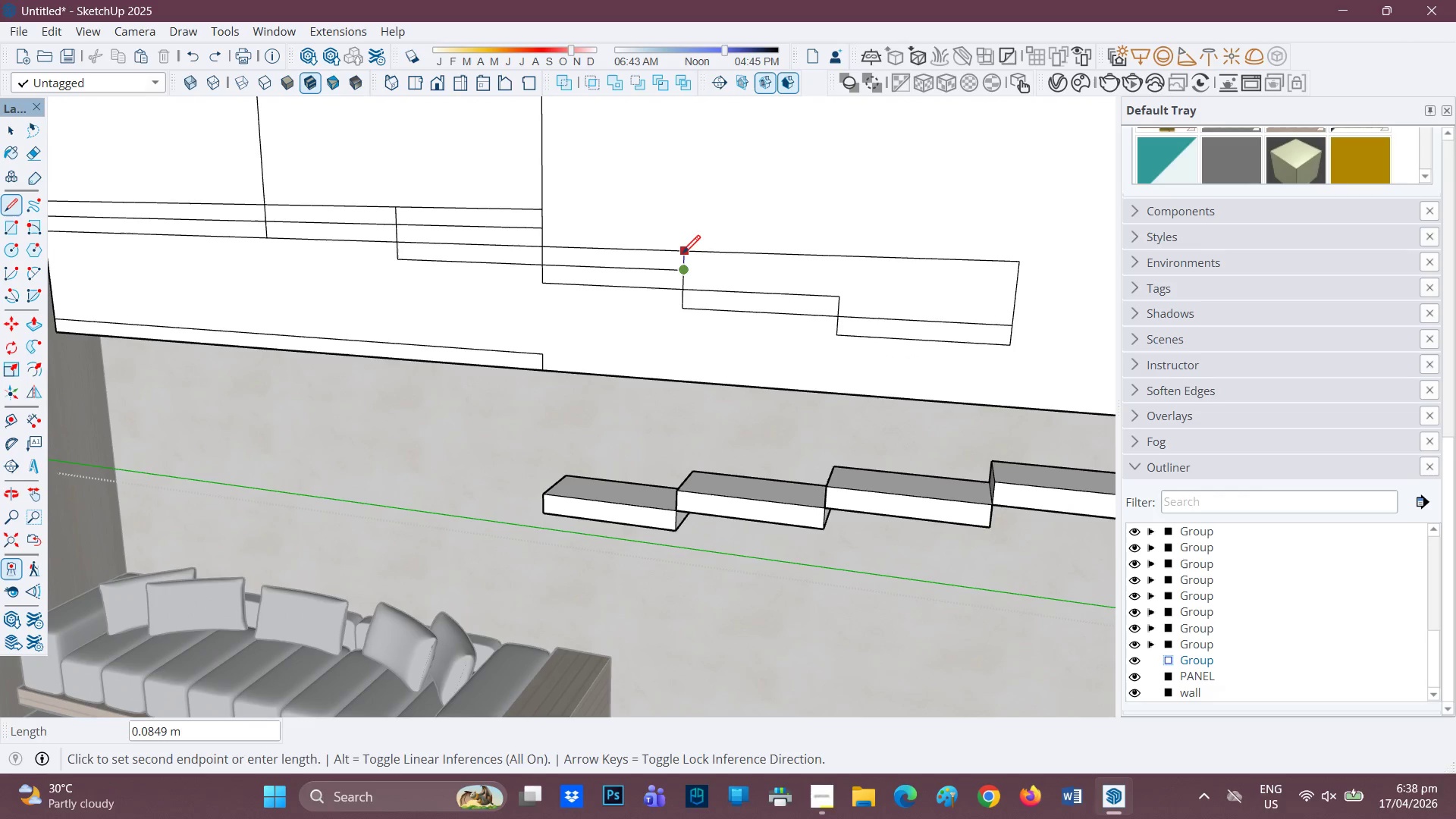 
left_click([682, 255])
 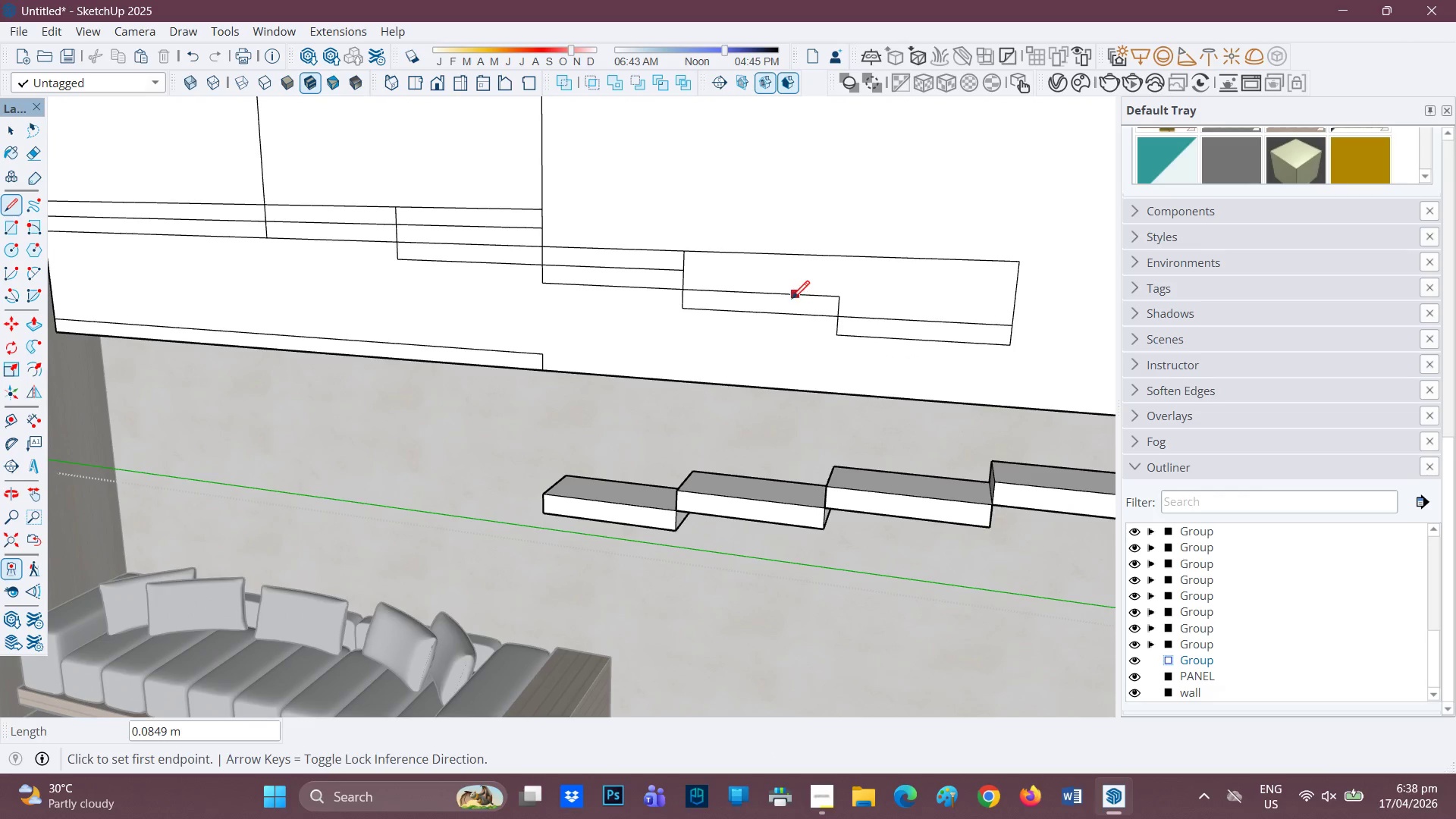 
scroll: coordinate [765, 302], scroll_direction: up, amount: 1.0
 